 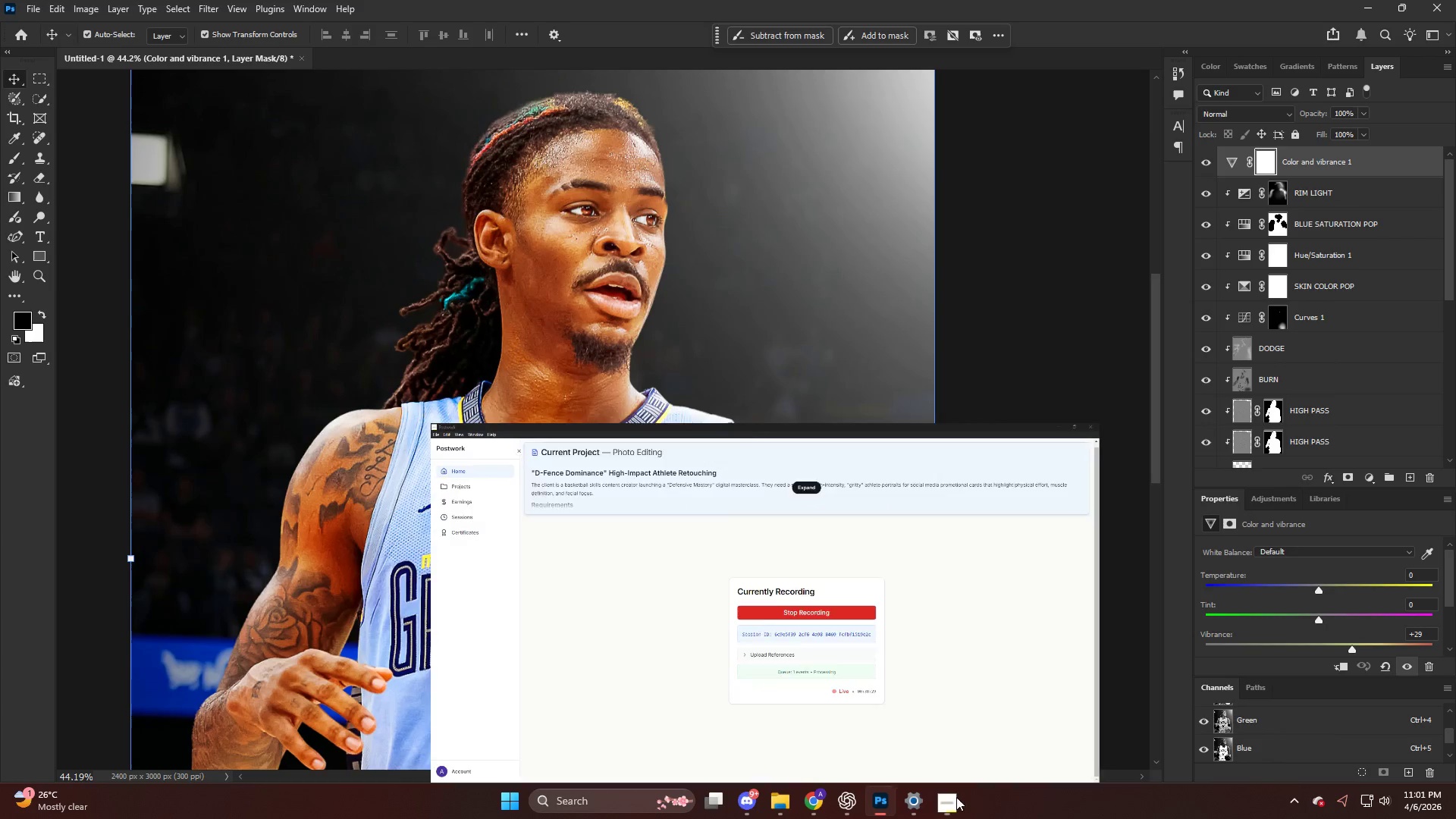 
scroll: coordinate [849, 664], scroll_direction: down, amount: 20.0
 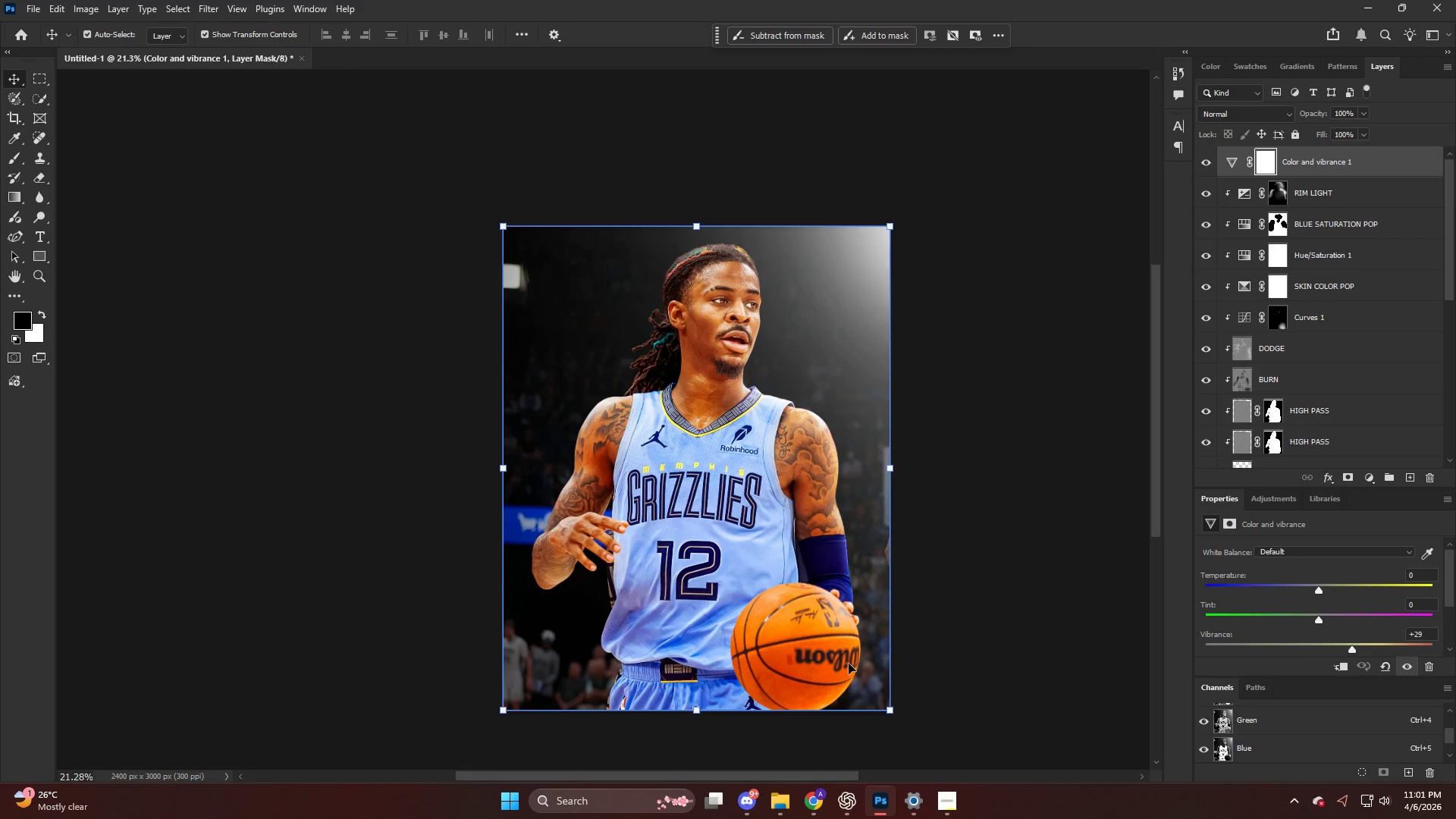 
hold_key(key=AltLeft, duration=0.69)
hold_key(key=AltLeft, duration=0.42)
scroll: coordinate [599, 535], scroll_direction: up, amount: 12.0
 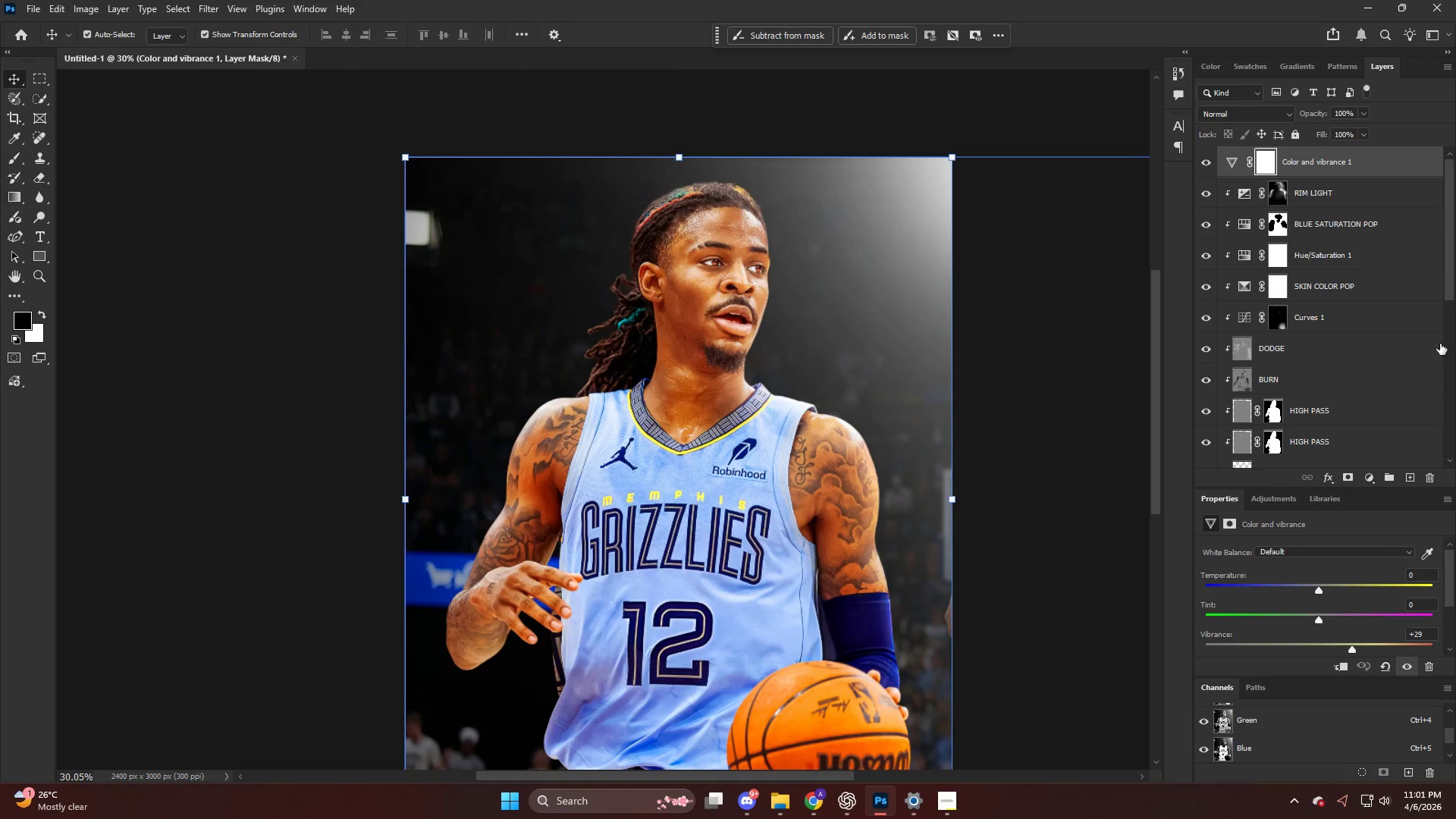 
left_click([1411, 475])
 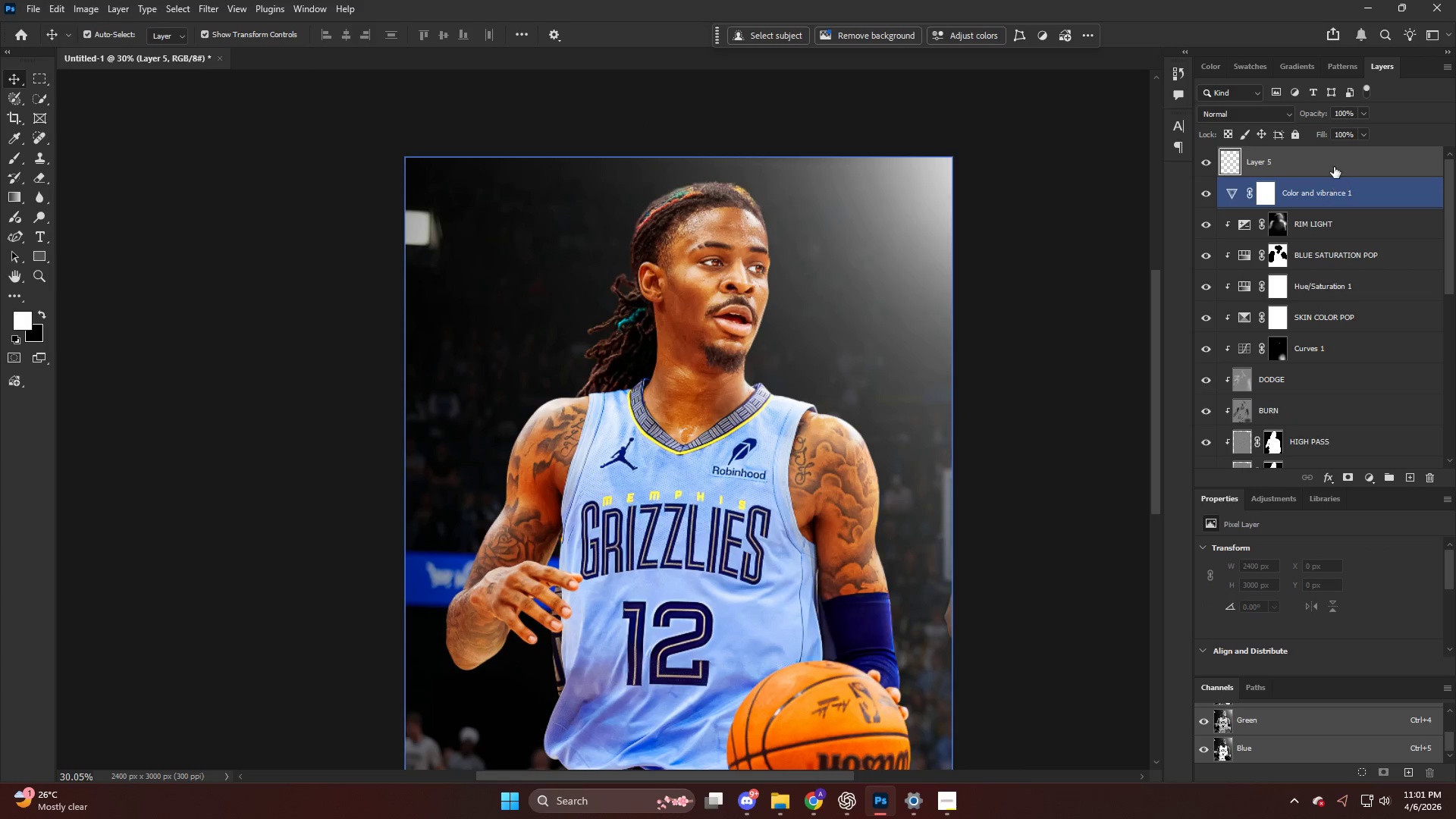 
left_click_drag(start_coordinate=[1334, 167], to_coordinate=[1329, 211])
 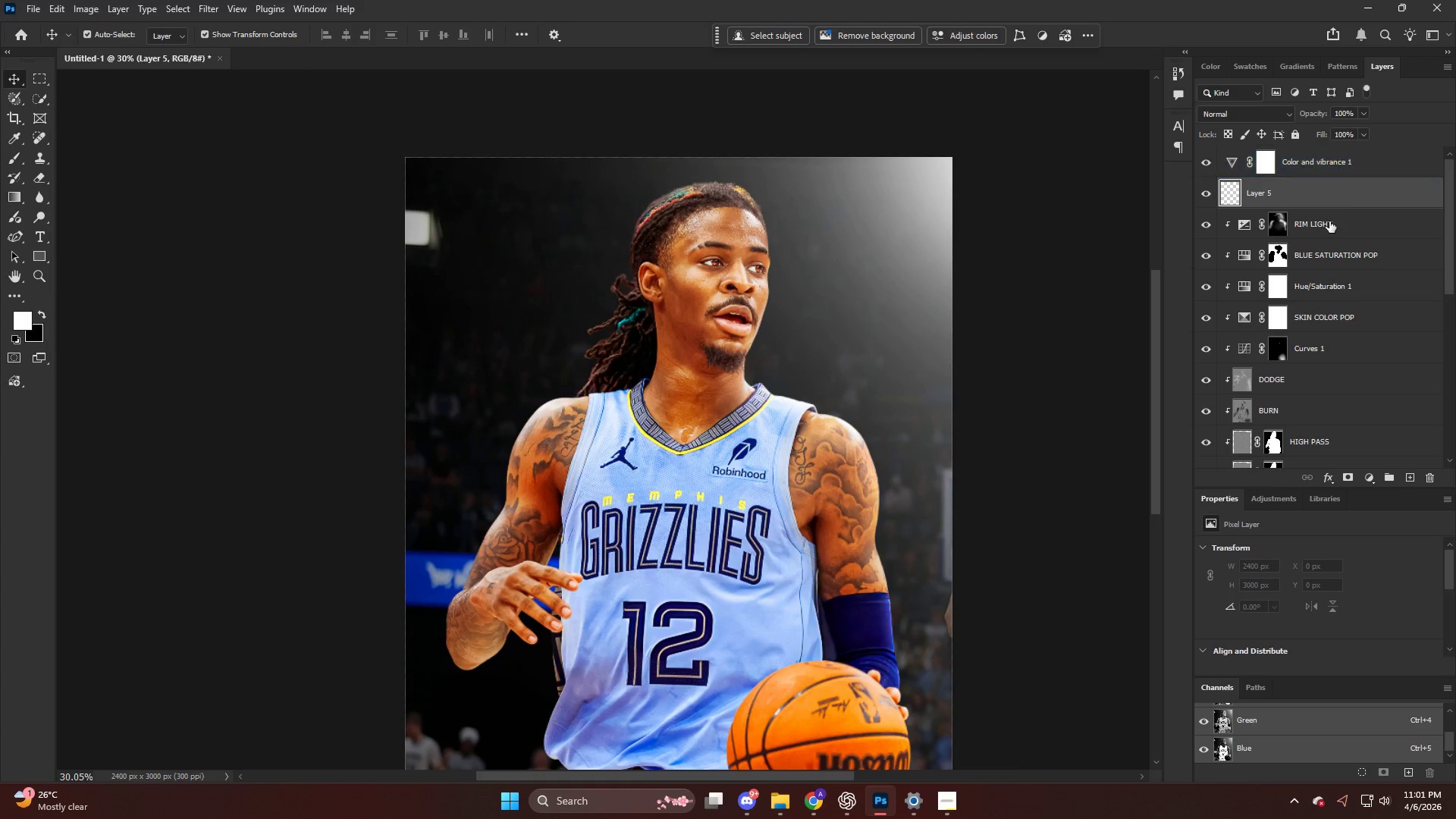 
hold_key(key=AltLeft, duration=0.58)
 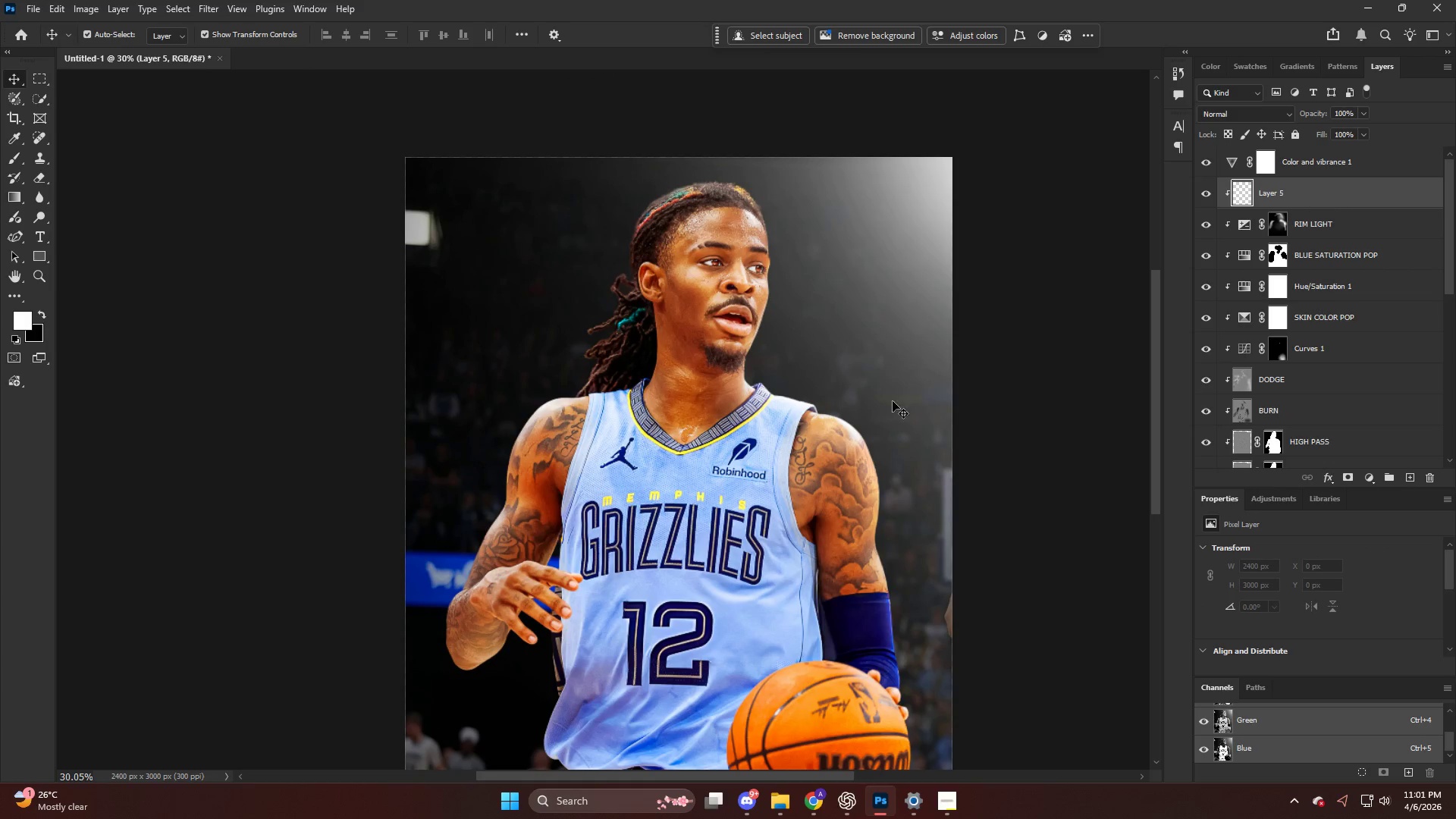 
hold_key(key=AltLeft, duration=0.48)
 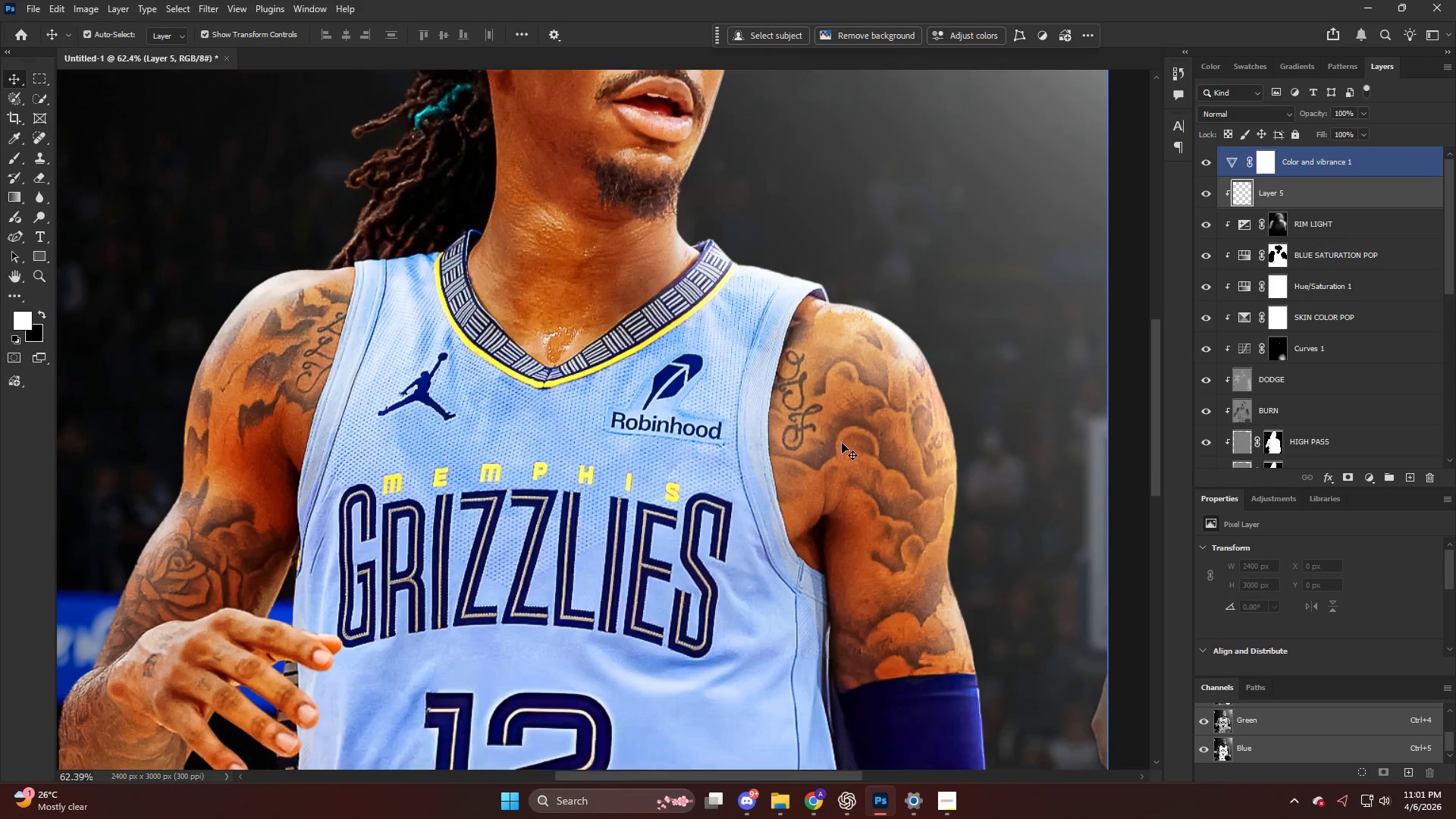 
key(B)
 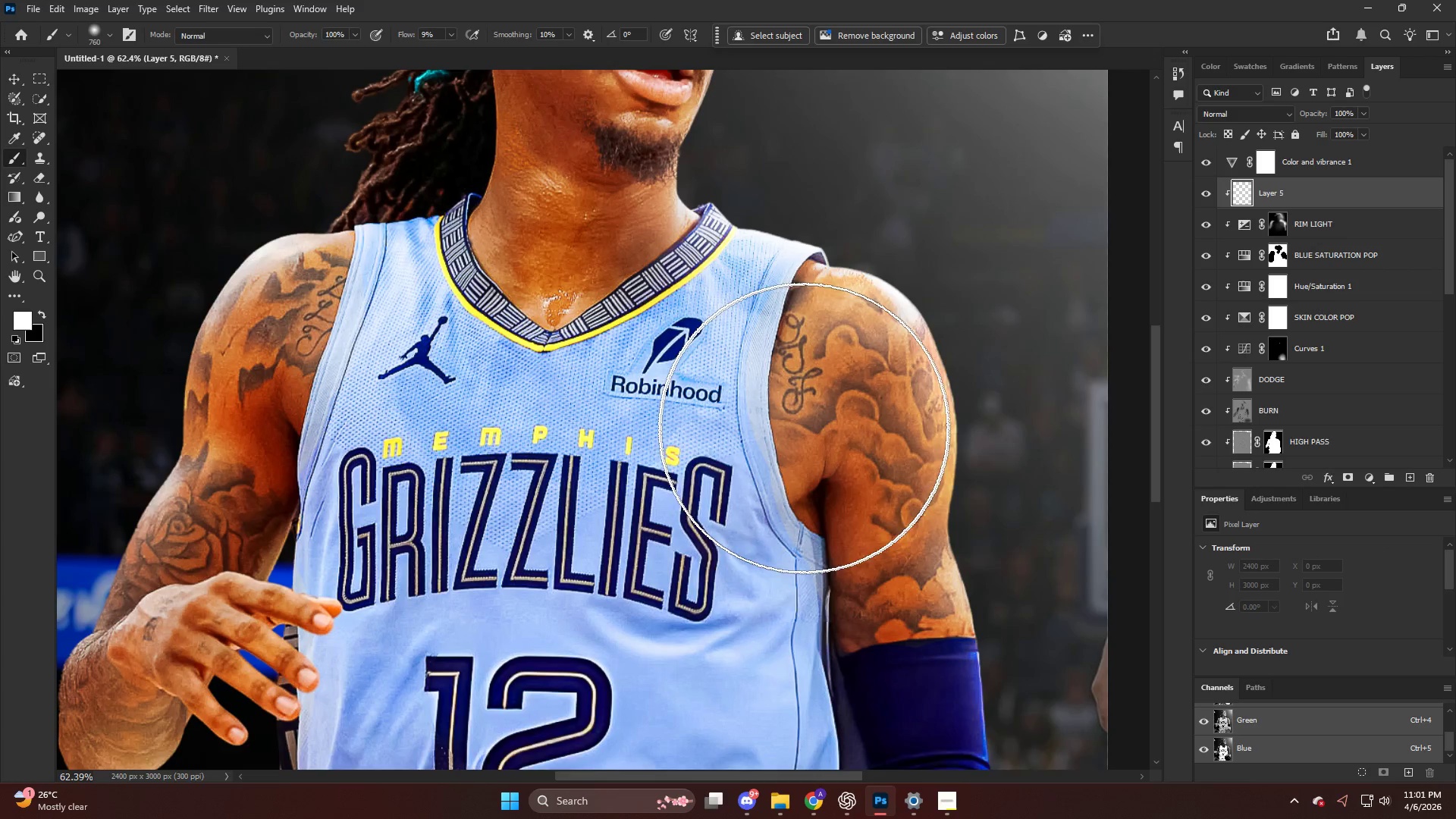 
hold_key(key=AltLeft, duration=1.58)
 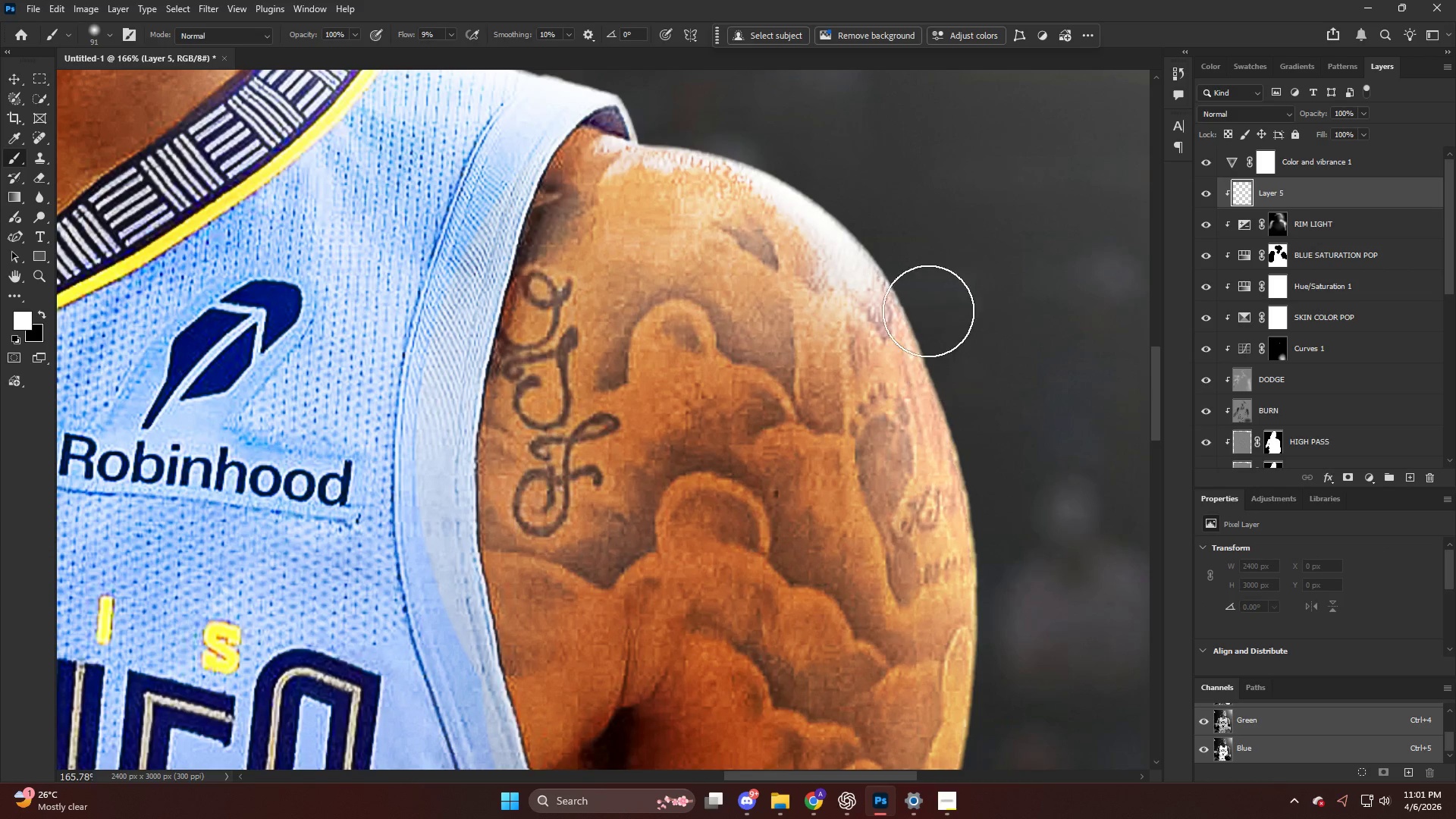 
scroll: coordinate [802, 426], scroll_direction: down, amount: 2.0
 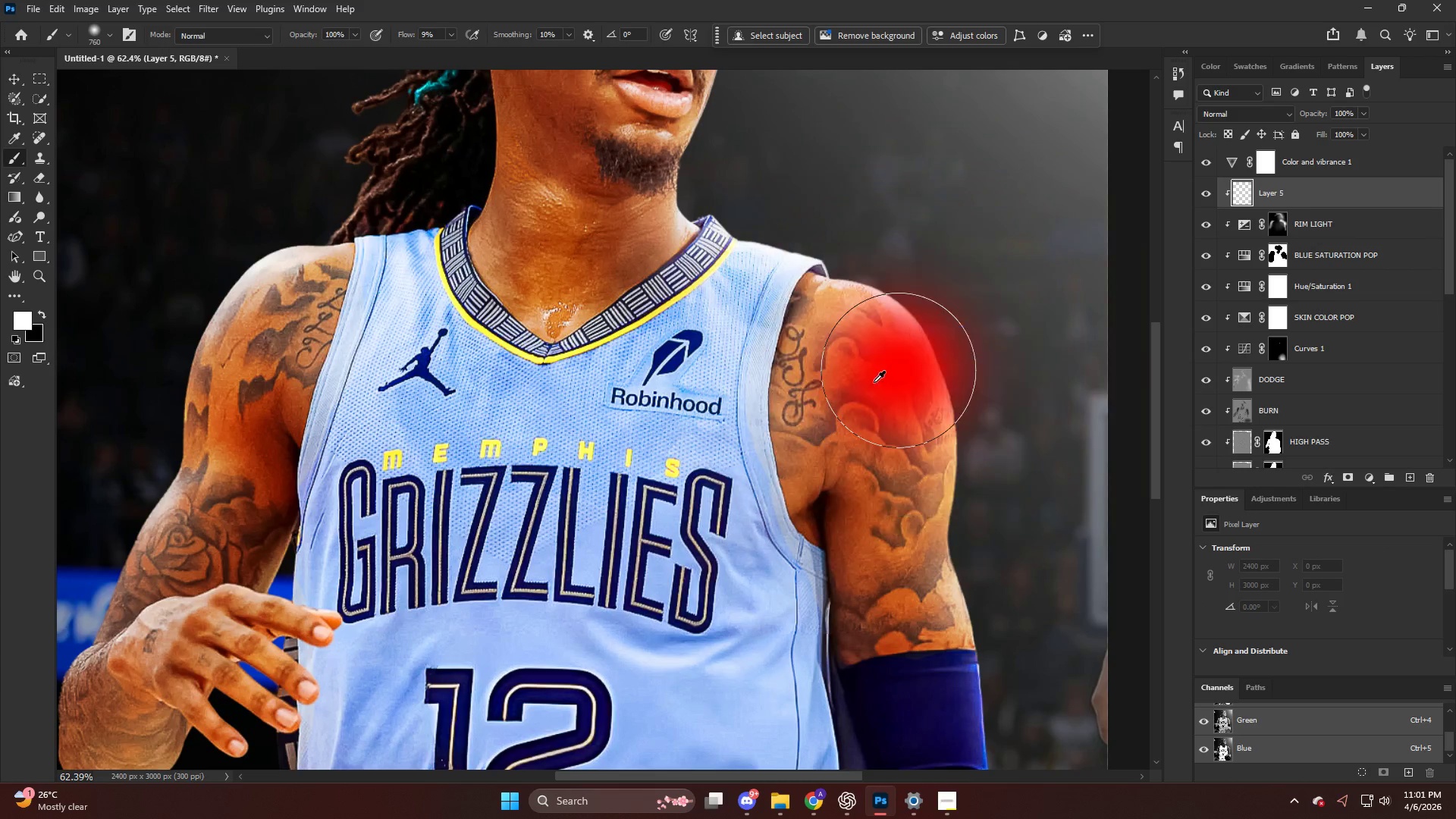 
scroll: coordinate [921, 335], scroll_direction: up, amount: 11.0
 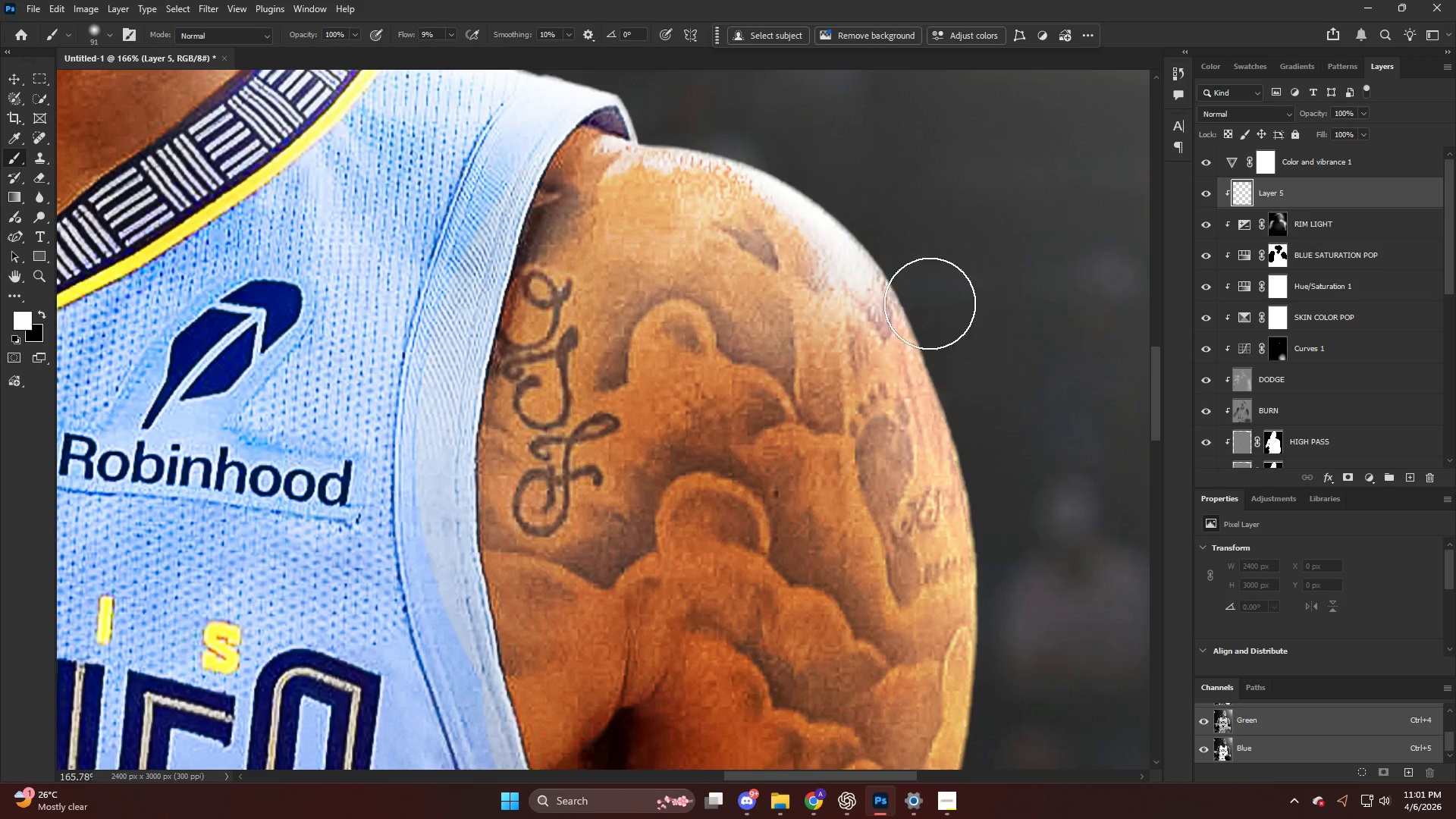 
left_click_drag(start_coordinate=[927, 292], to_coordinate=[934, 318])
 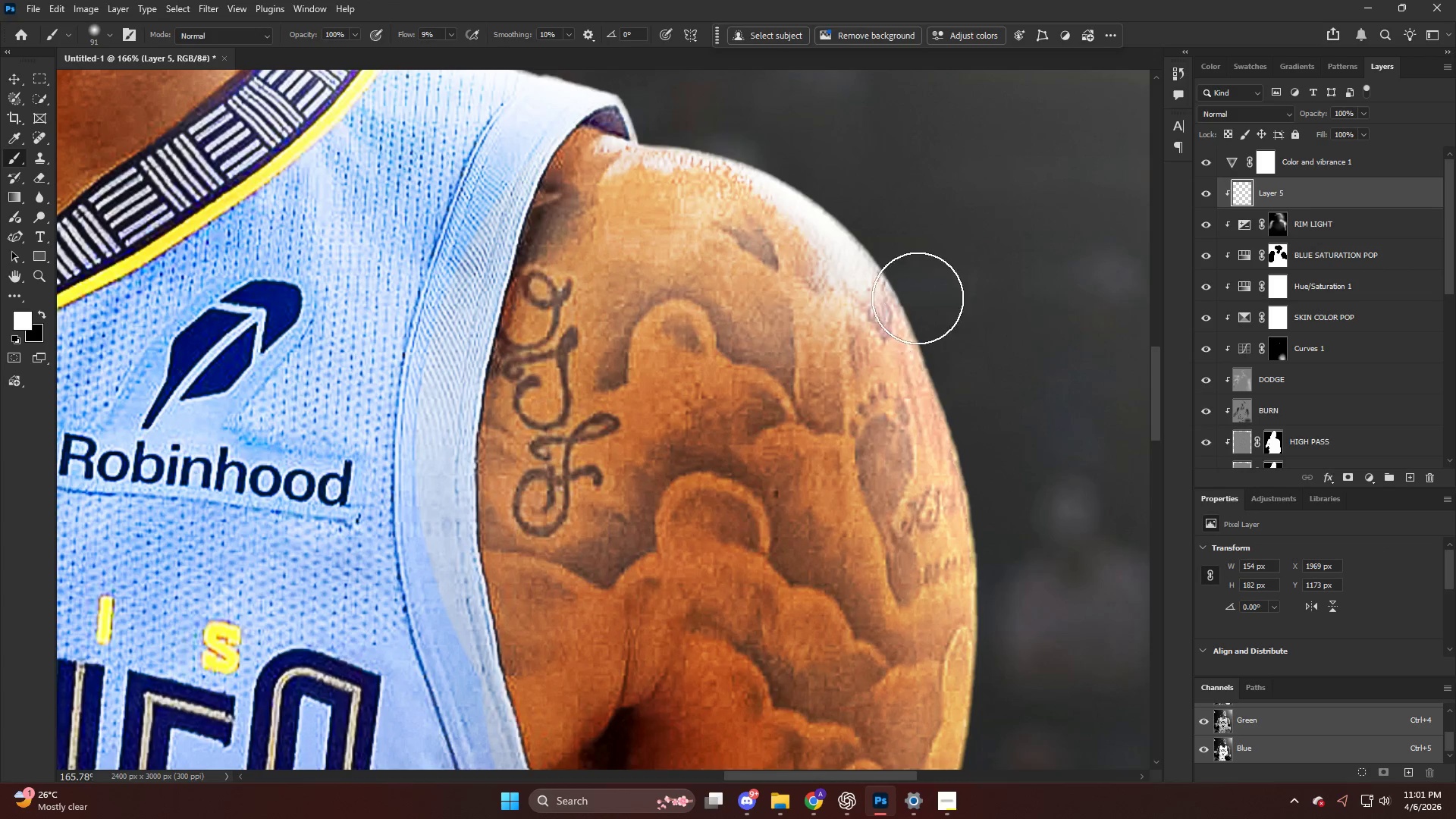 
left_click_drag(start_coordinate=[908, 287], to_coordinate=[1015, 758])
 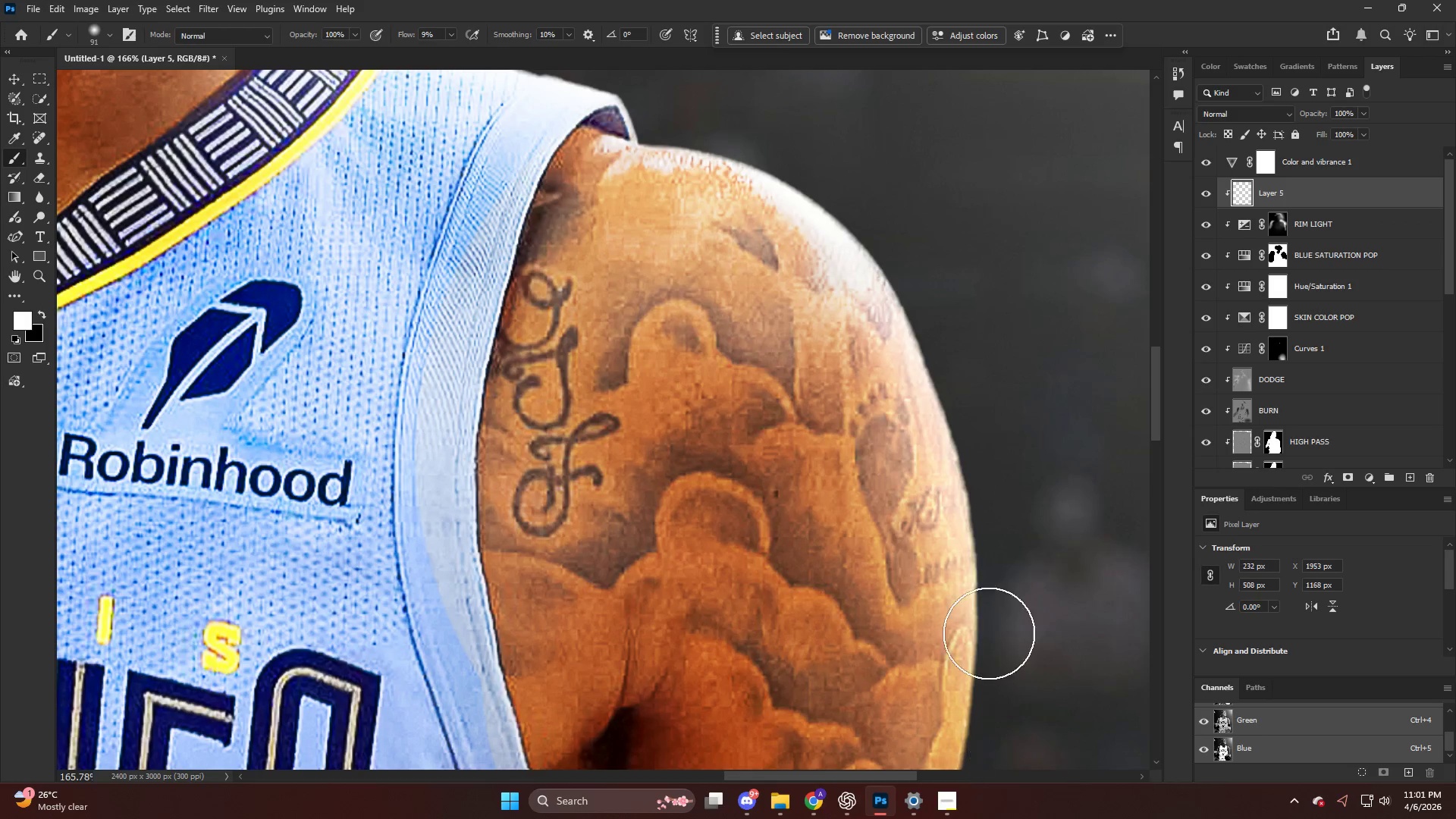 
hold_key(key=AltLeft, duration=0.55)
hold_key(key=AltLeft, duration=0.5)
scroll: coordinate [978, 515], scroll_direction: down, amount: 15.0
 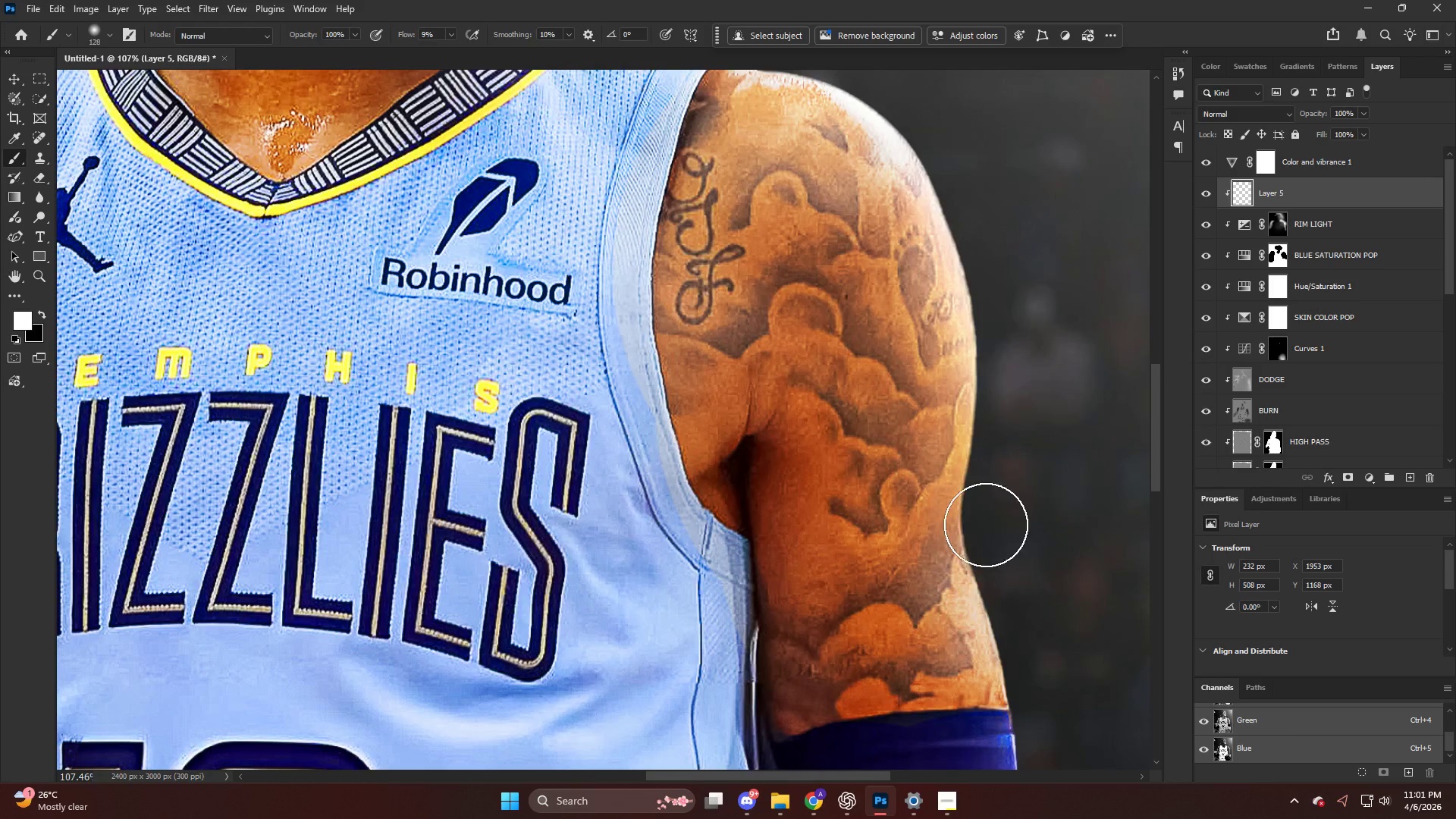 
left_click_drag(start_coordinate=[984, 526], to_coordinate=[999, 604])
 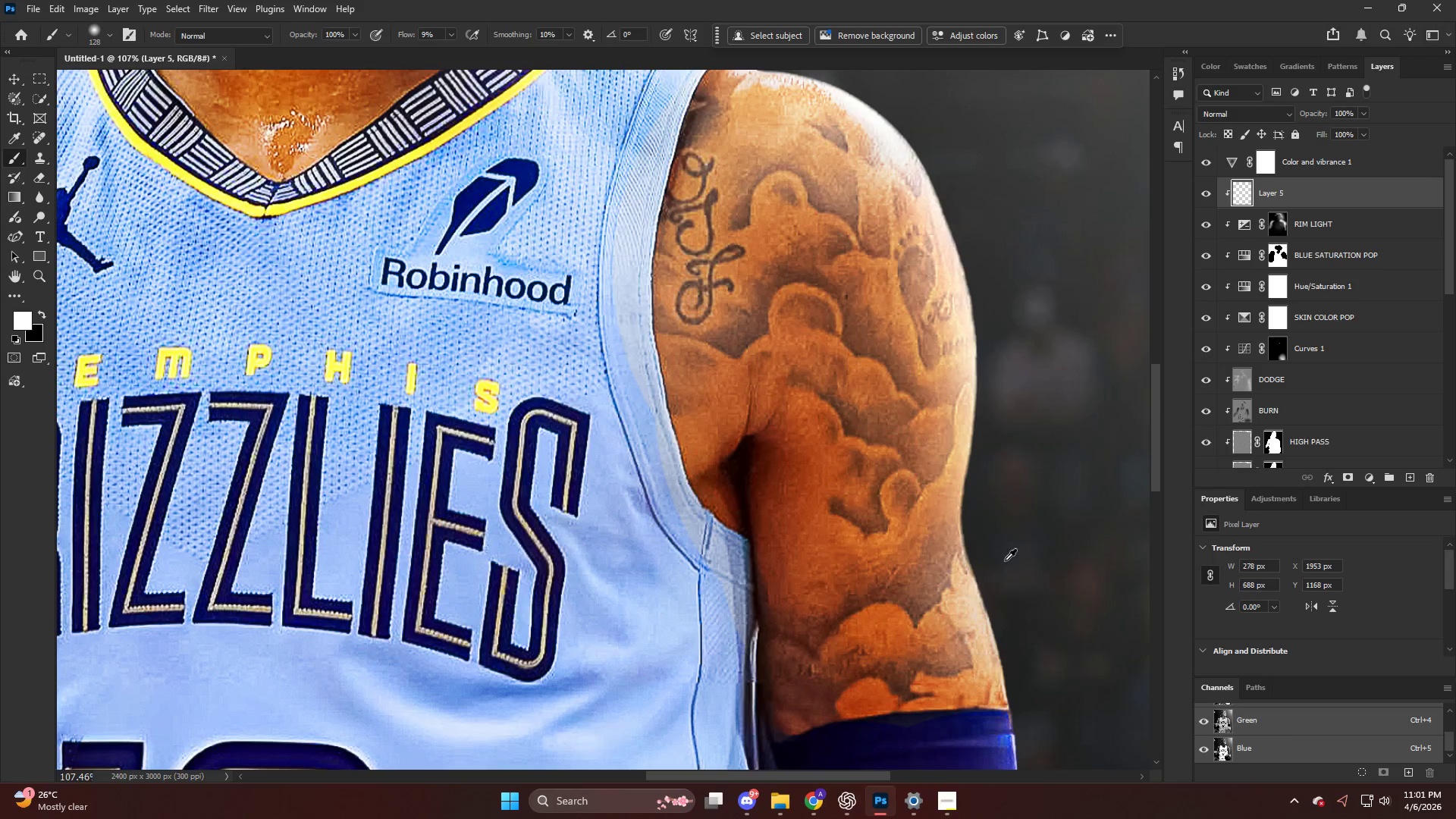 
hold_key(key=AltLeft, duration=0.88)
scroll: coordinate [993, 530], scroll_direction: down, amount: 6.0
 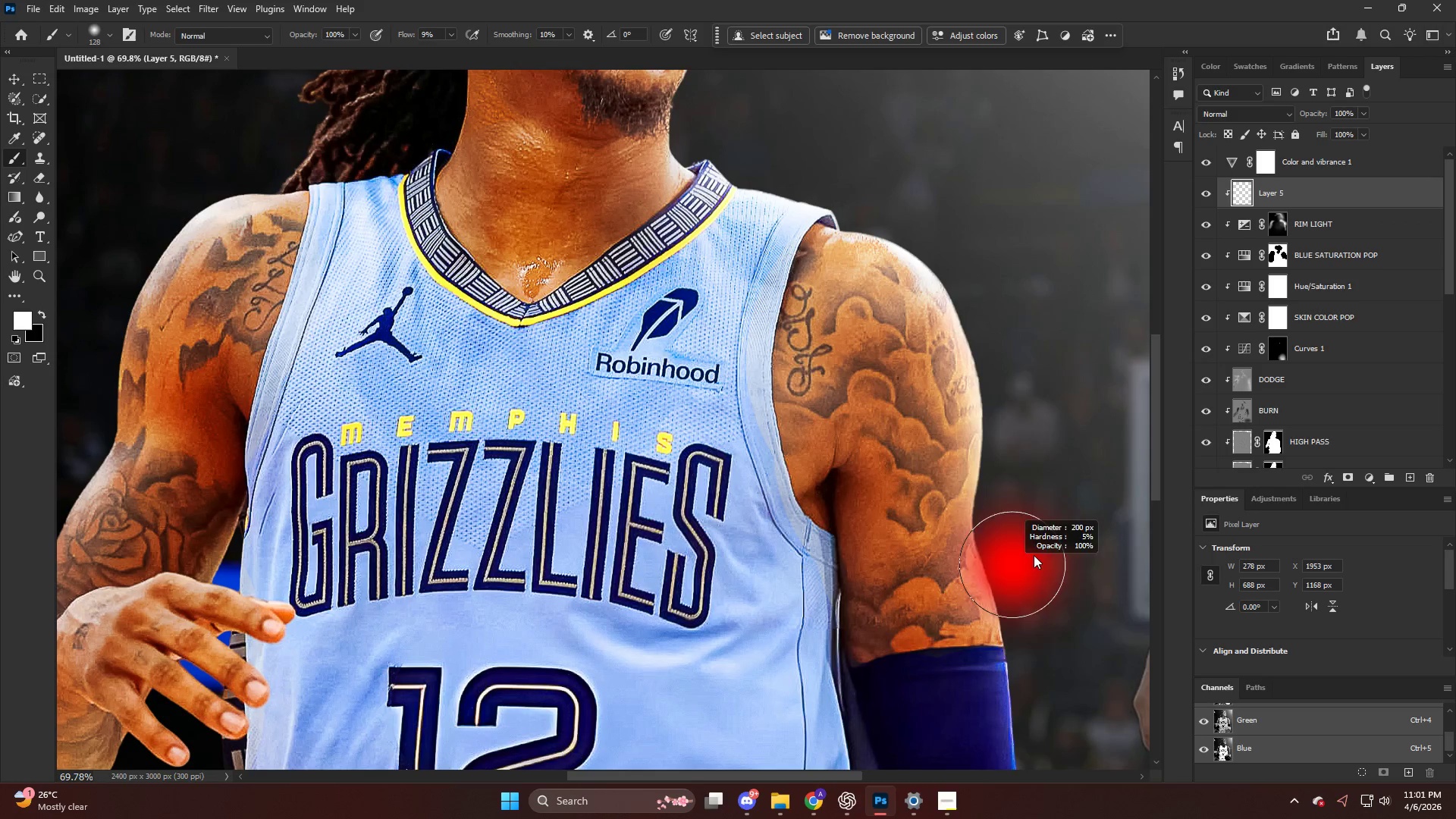 
left_click_drag(start_coordinate=[987, 529], to_coordinate=[1024, 642])
 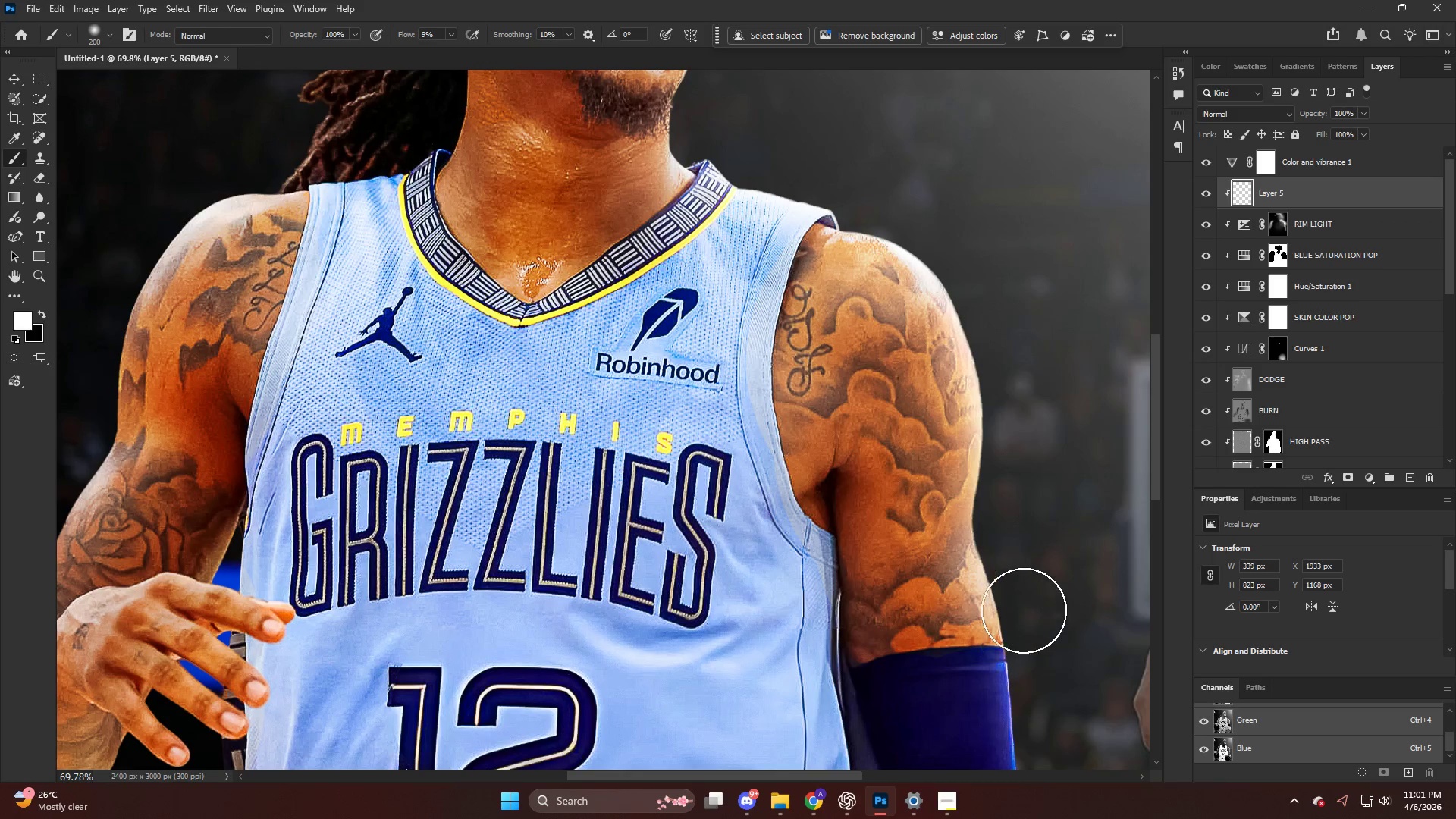 
hold_key(key=AltLeft, duration=0.62)
scroll: coordinate [995, 580], scroll_direction: down, amount: 12.0
 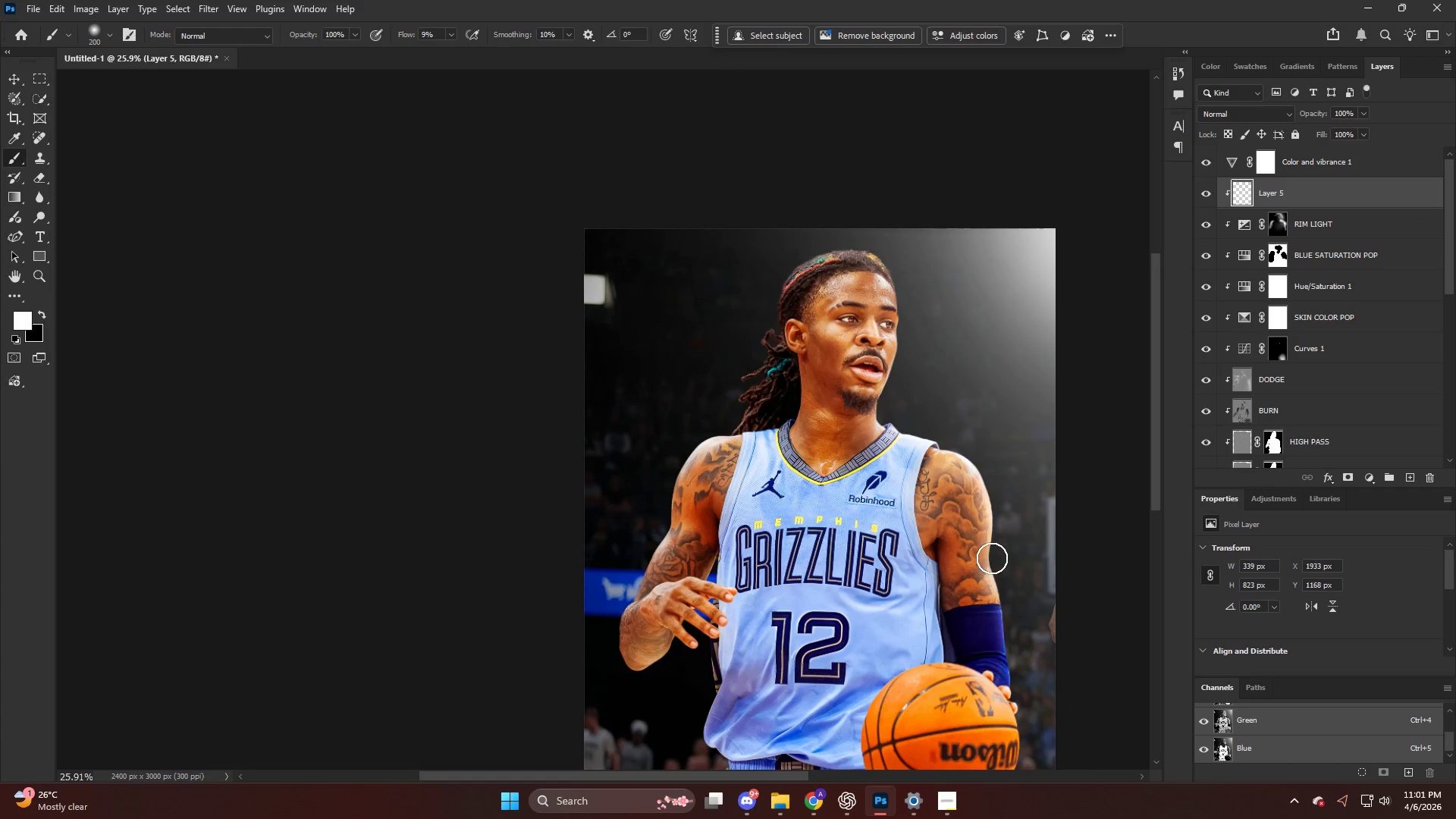 
hold_key(key=AltLeft, duration=0.48)
 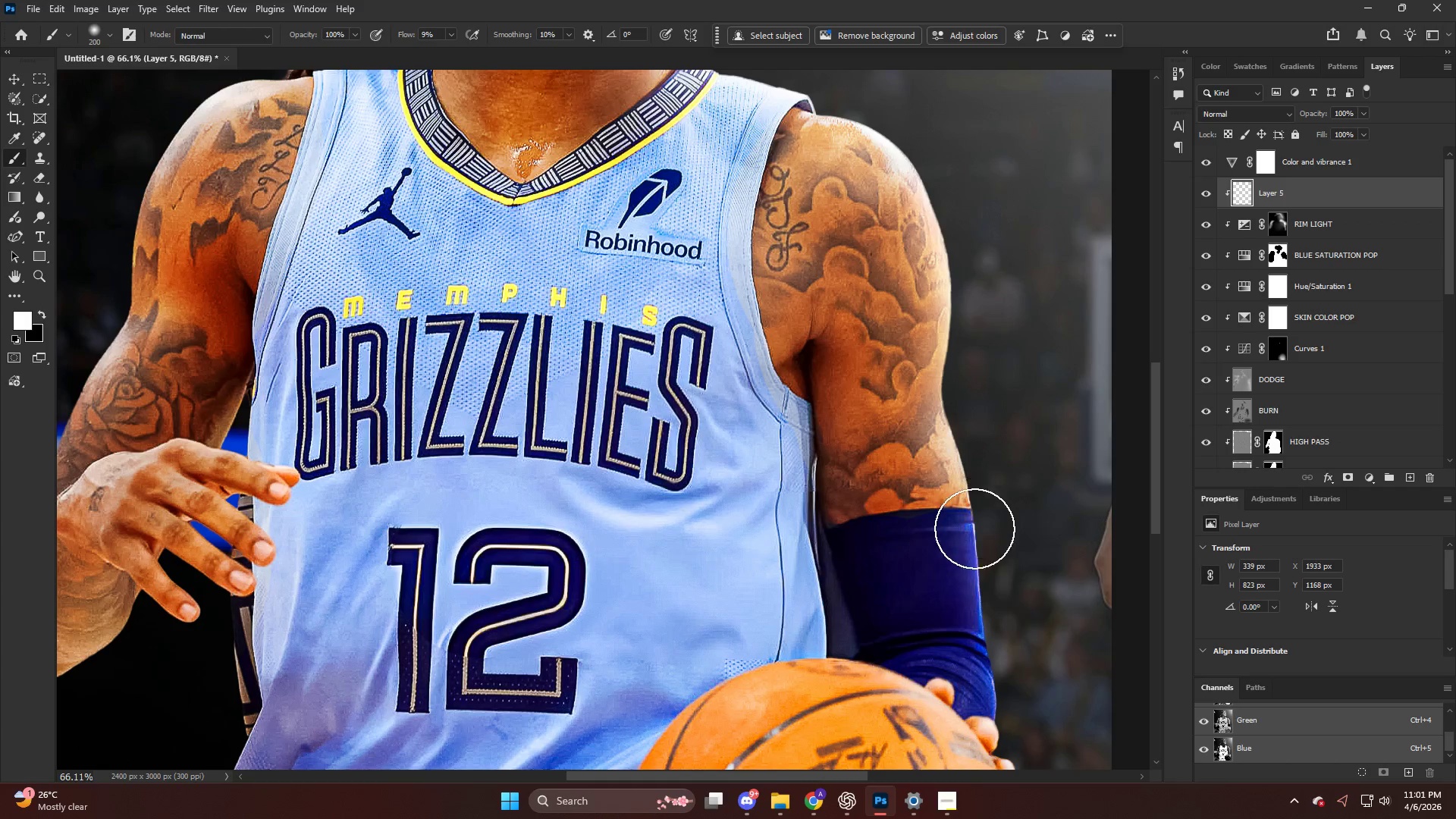 
left_click_drag(start_coordinate=[974, 529], to_coordinate=[1045, 720])
 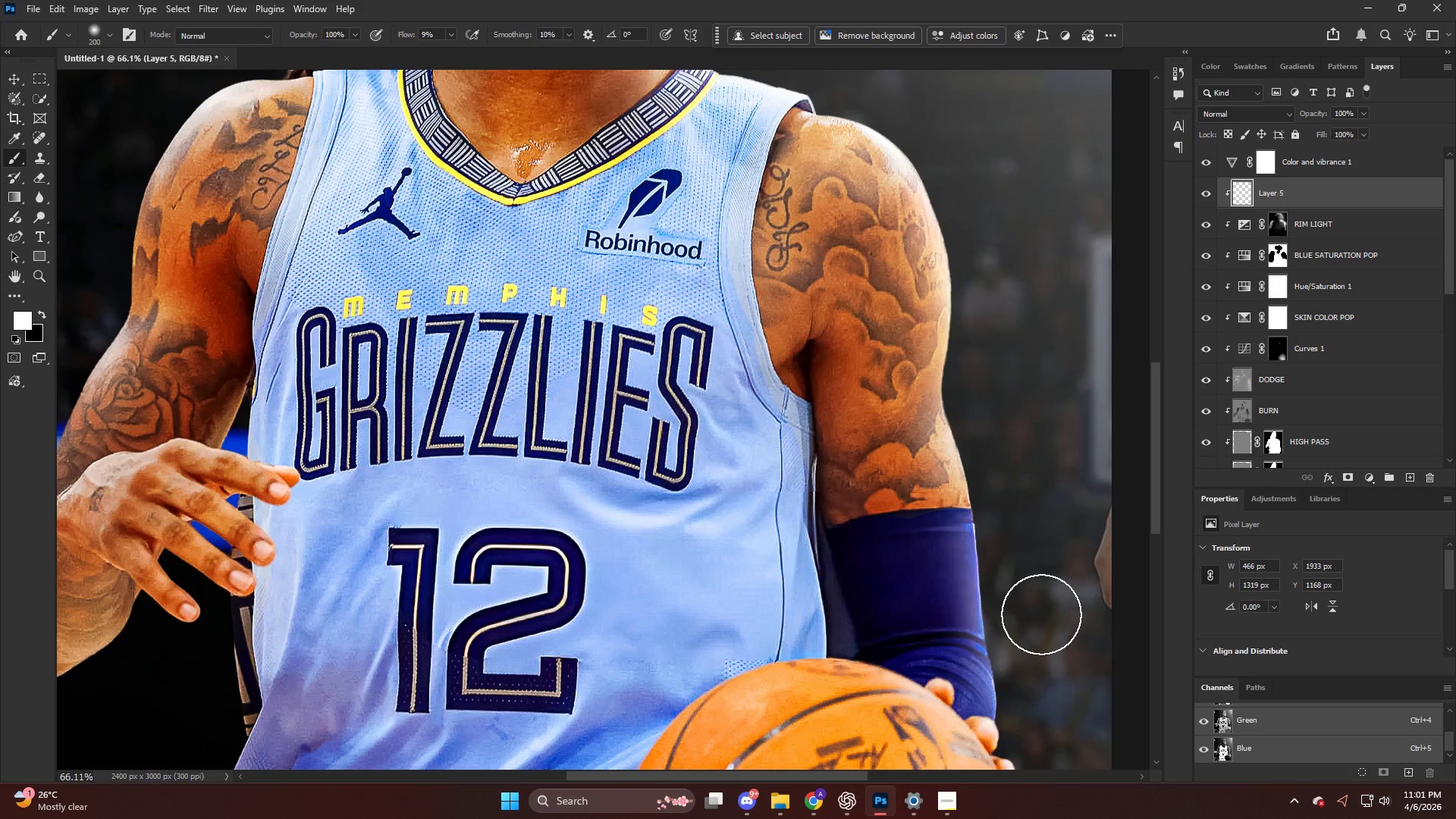 
scroll: coordinate [1016, 566], scroll_direction: up, amount: 4.0
 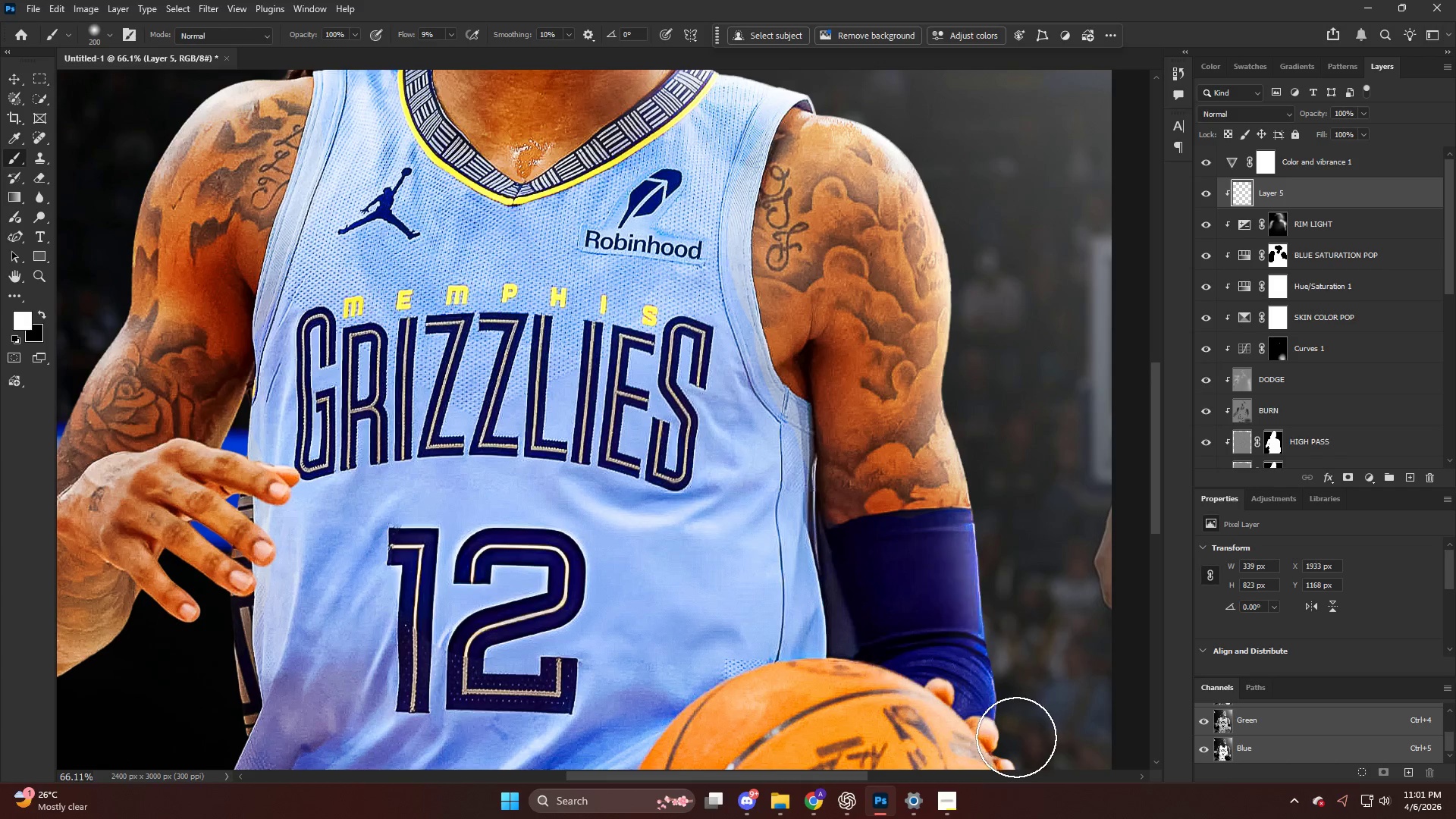 
key(Control+ControlLeft)
 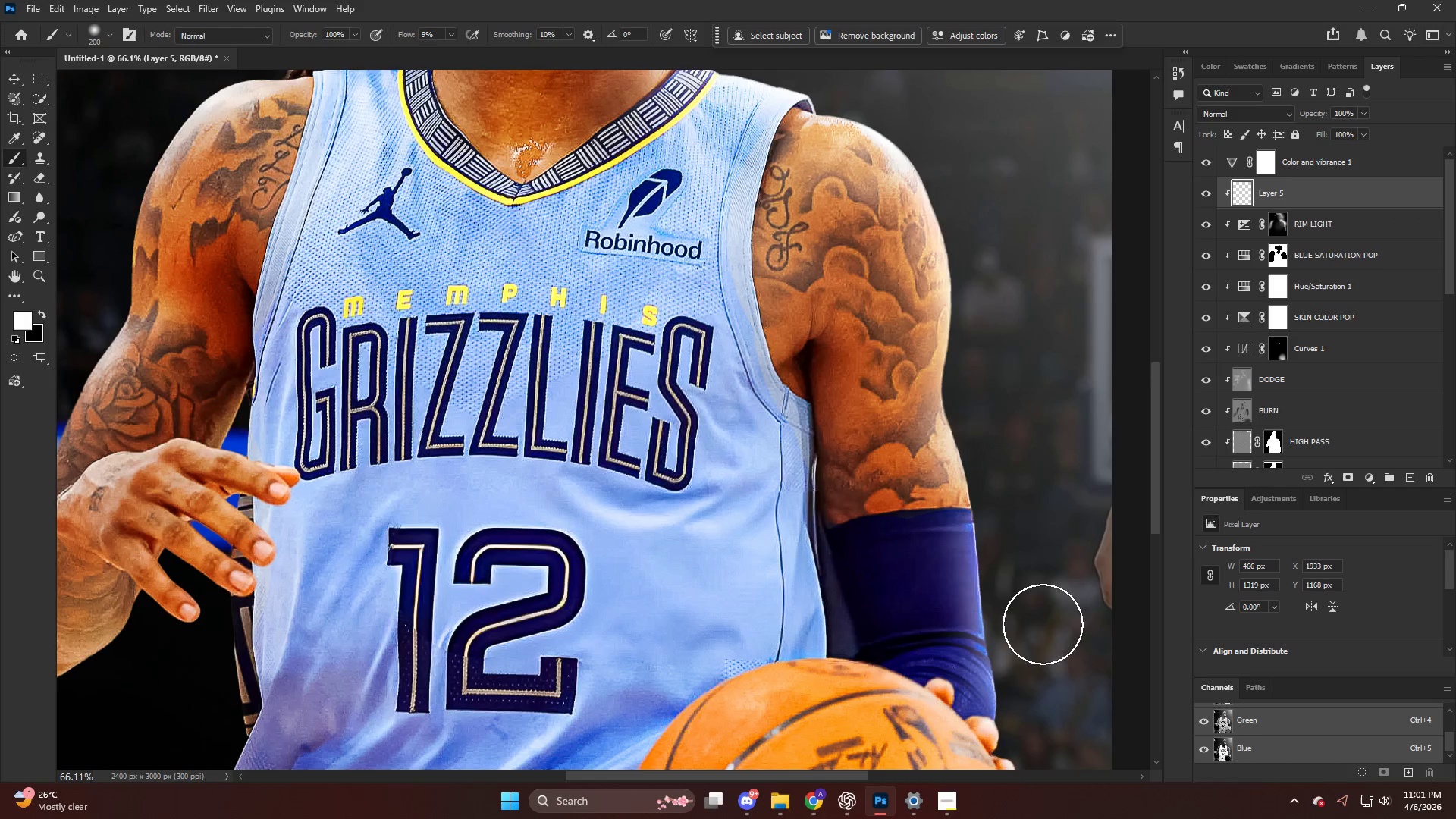 
key(Control+Z)
 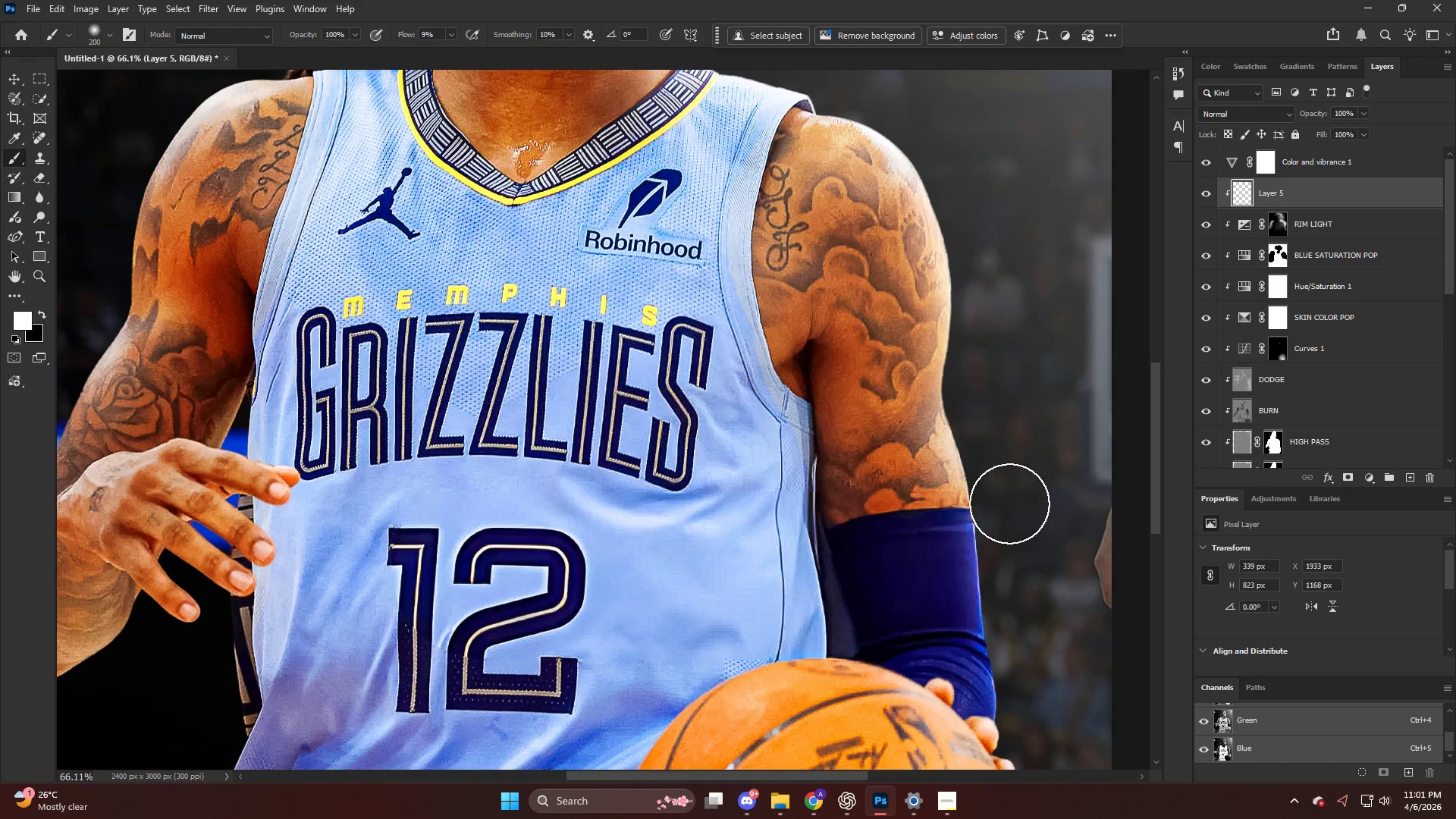 
left_click_drag(start_coordinate=[1009, 507], to_coordinate=[1025, 649])
 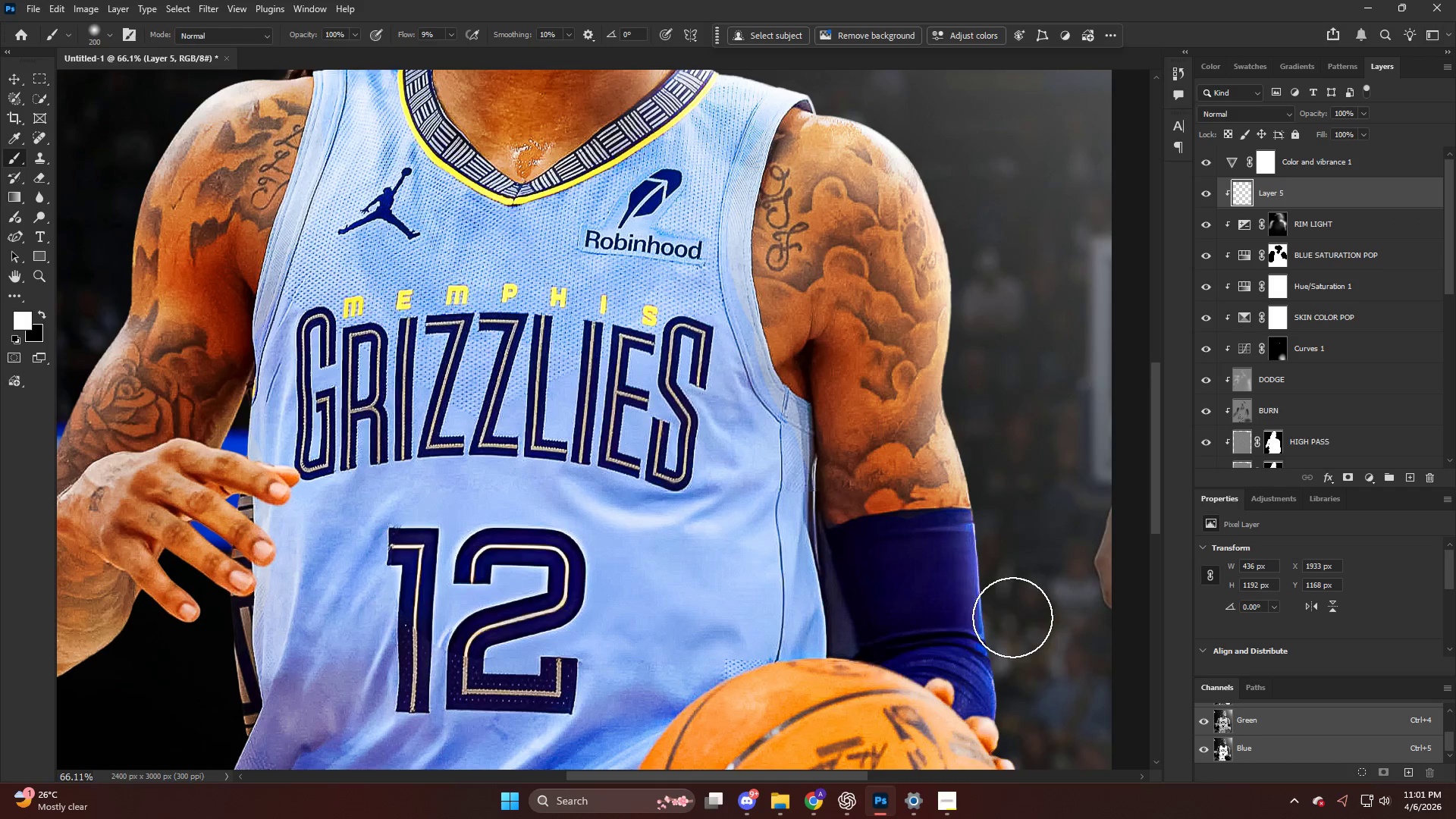 
left_click_drag(start_coordinate=[1012, 570], to_coordinate=[1041, 777])
 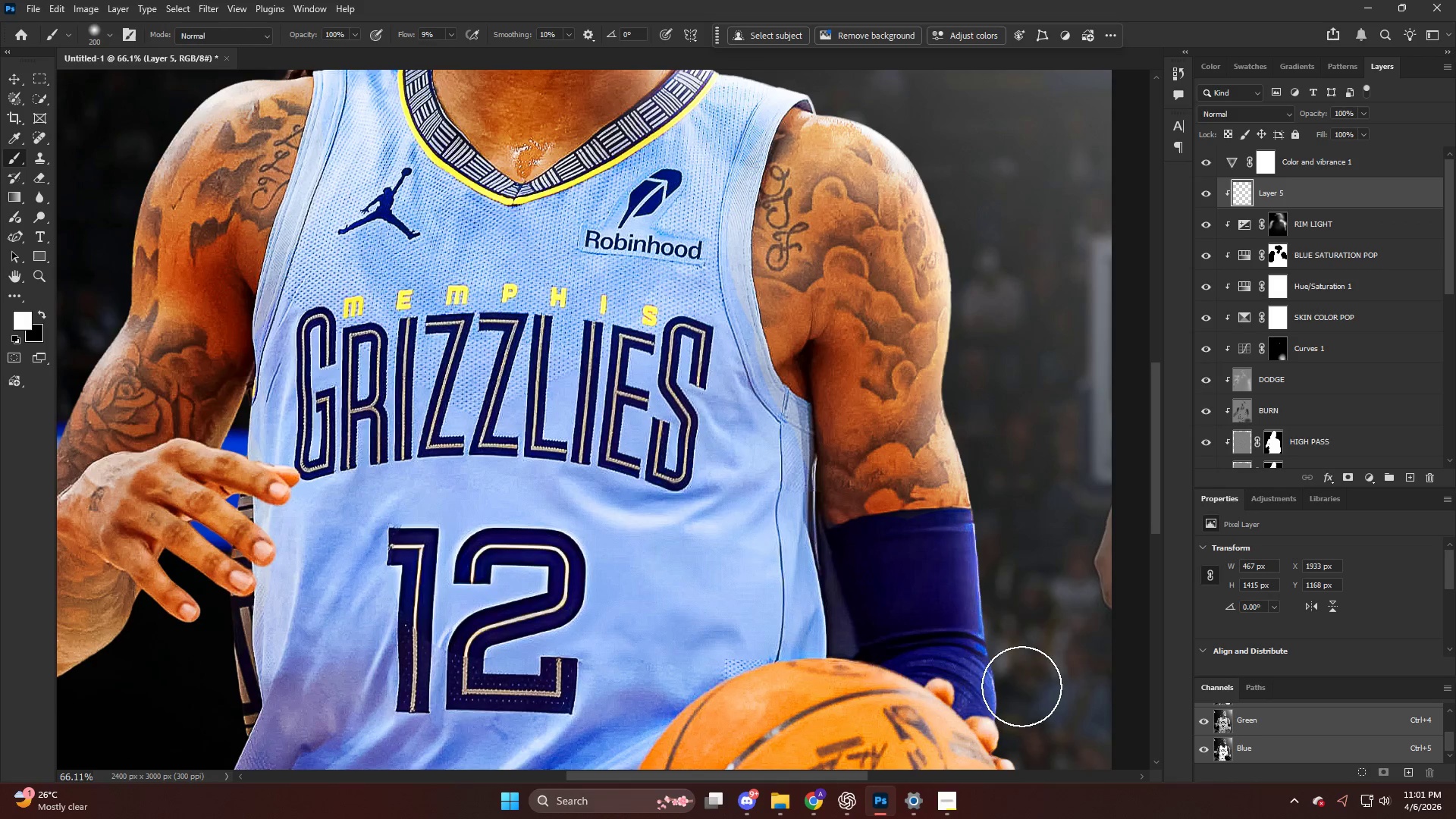 
hold_key(key=AltLeft, duration=0.58)
scroll: coordinate [1012, 625], scroll_direction: down, amount: 12.0
 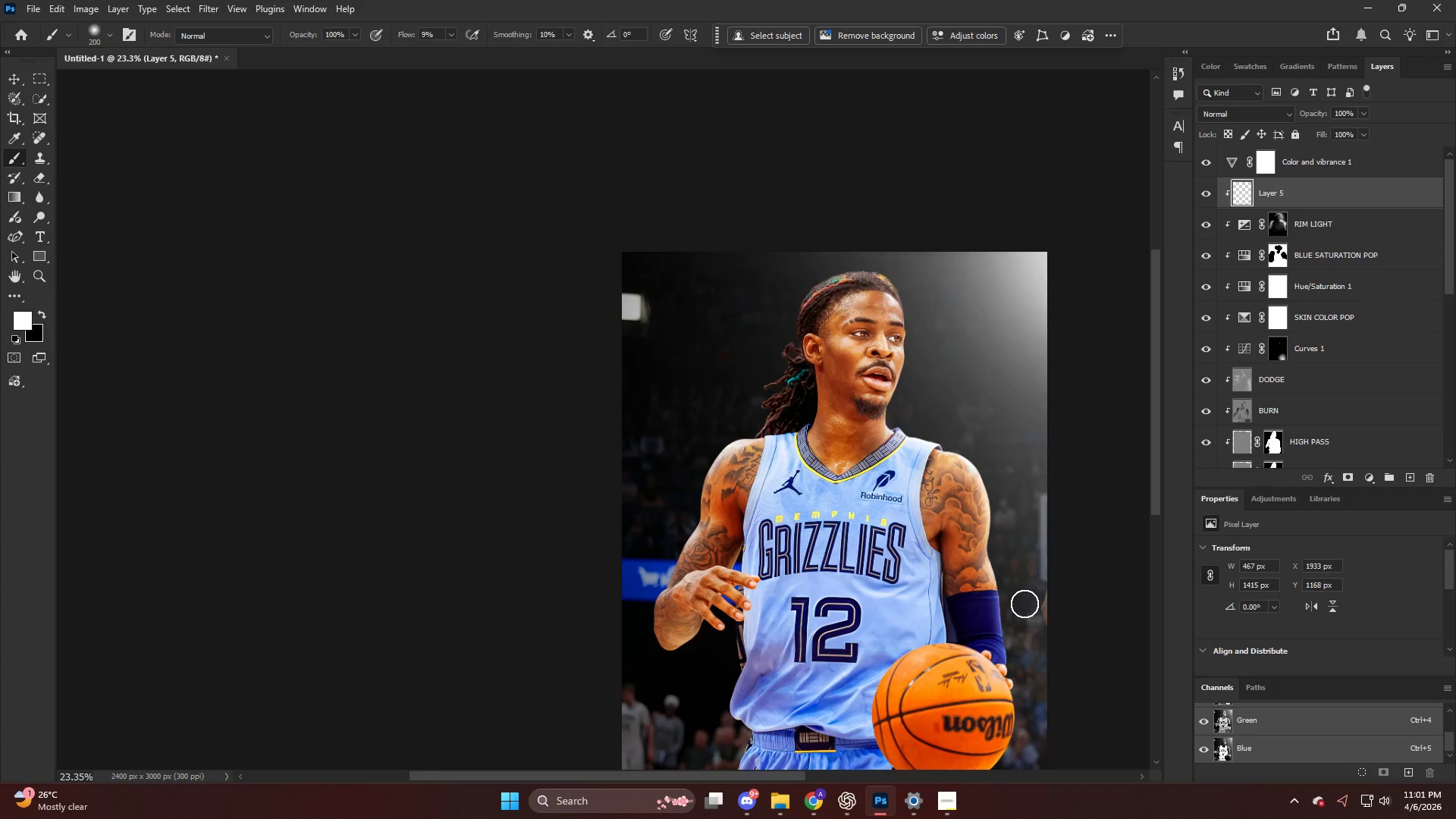 
hold_key(key=AltLeft, duration=0.31)
 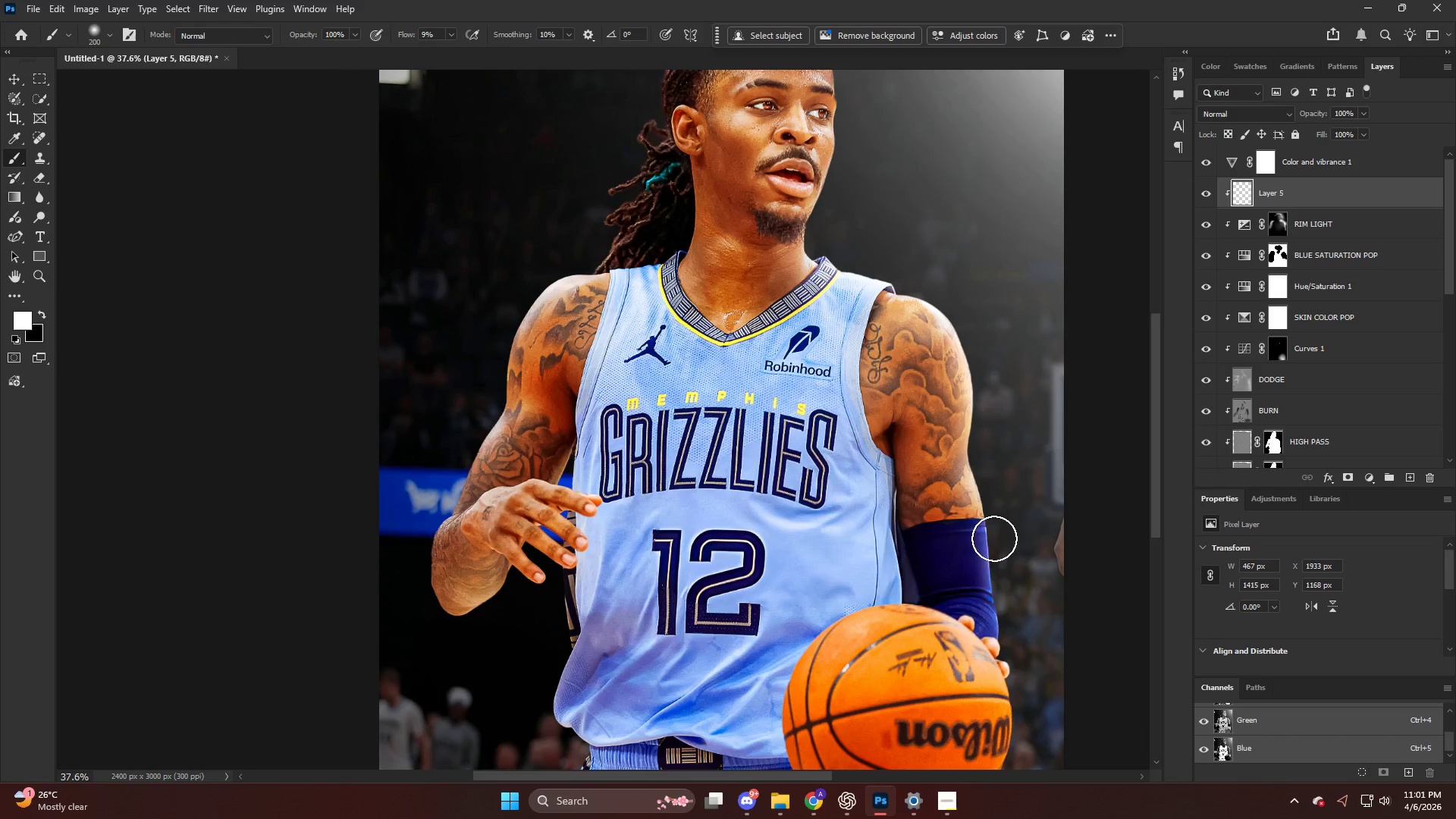 
left_click_drag(start_coordinate=[997, 551], to_coordinate=[1033, 680])
 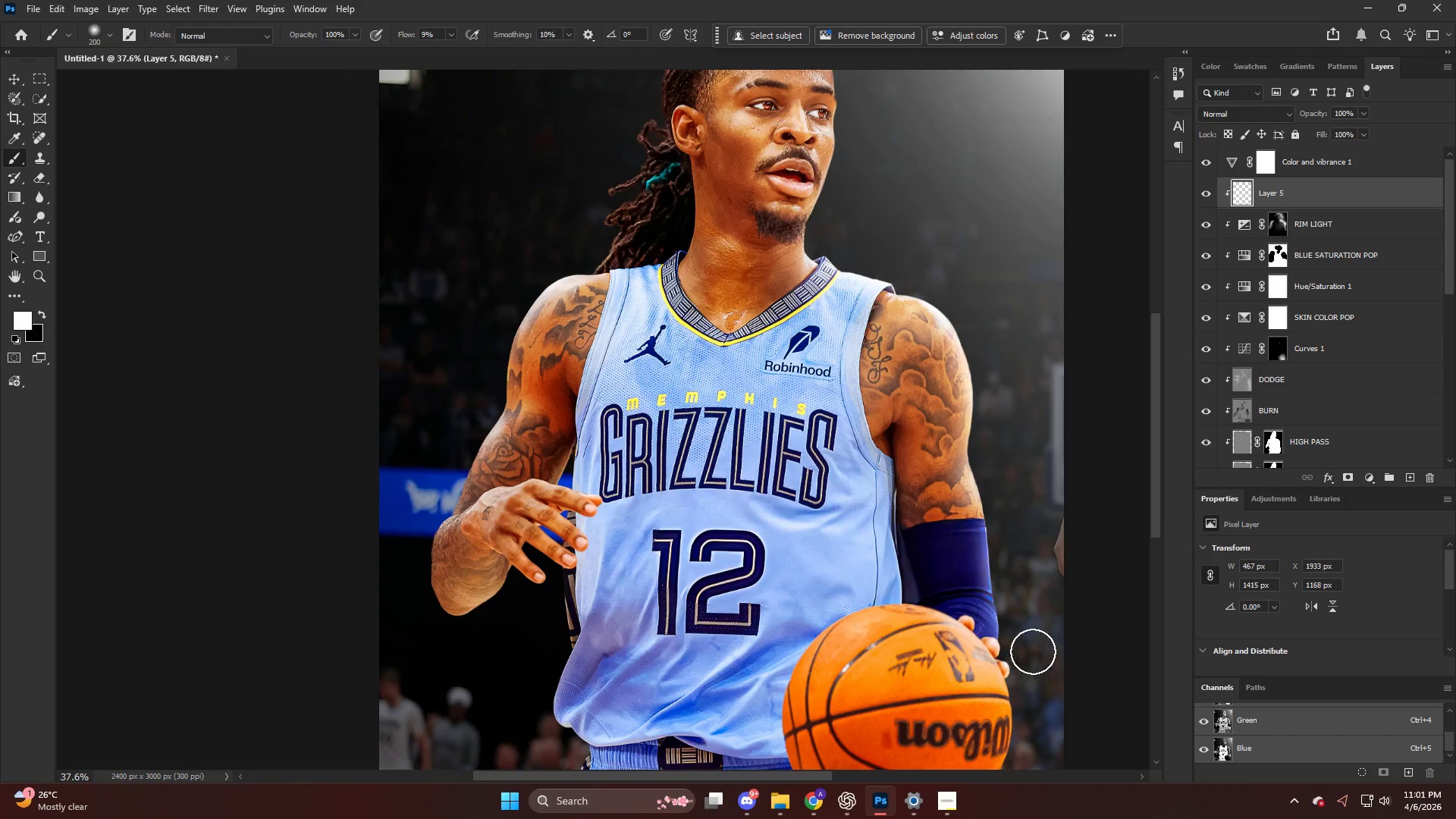 
scroll: coordinate [1020, 580], scroll_direction: up, amount: 1.0
 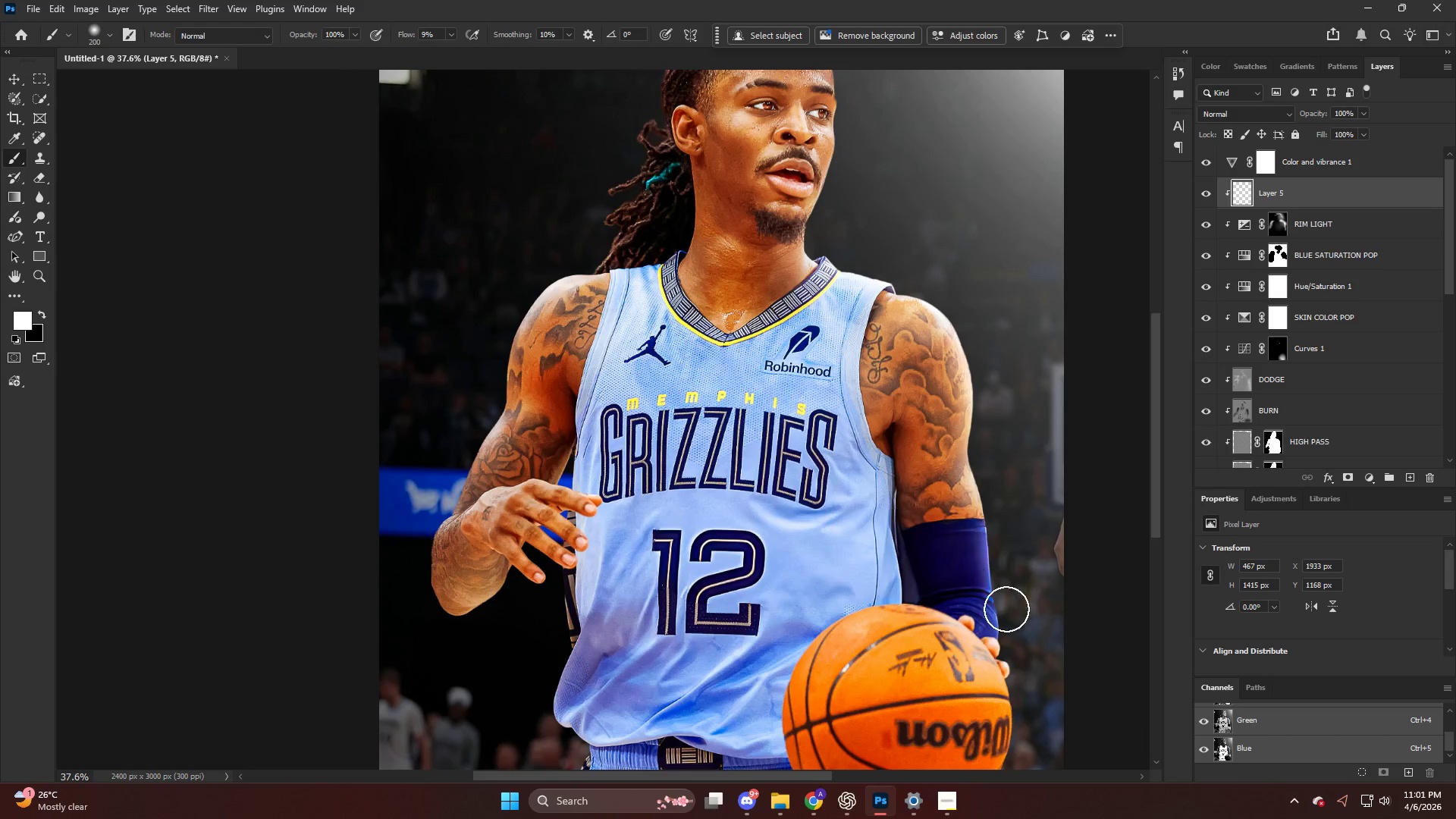 
key(Alt+AltLeft)
 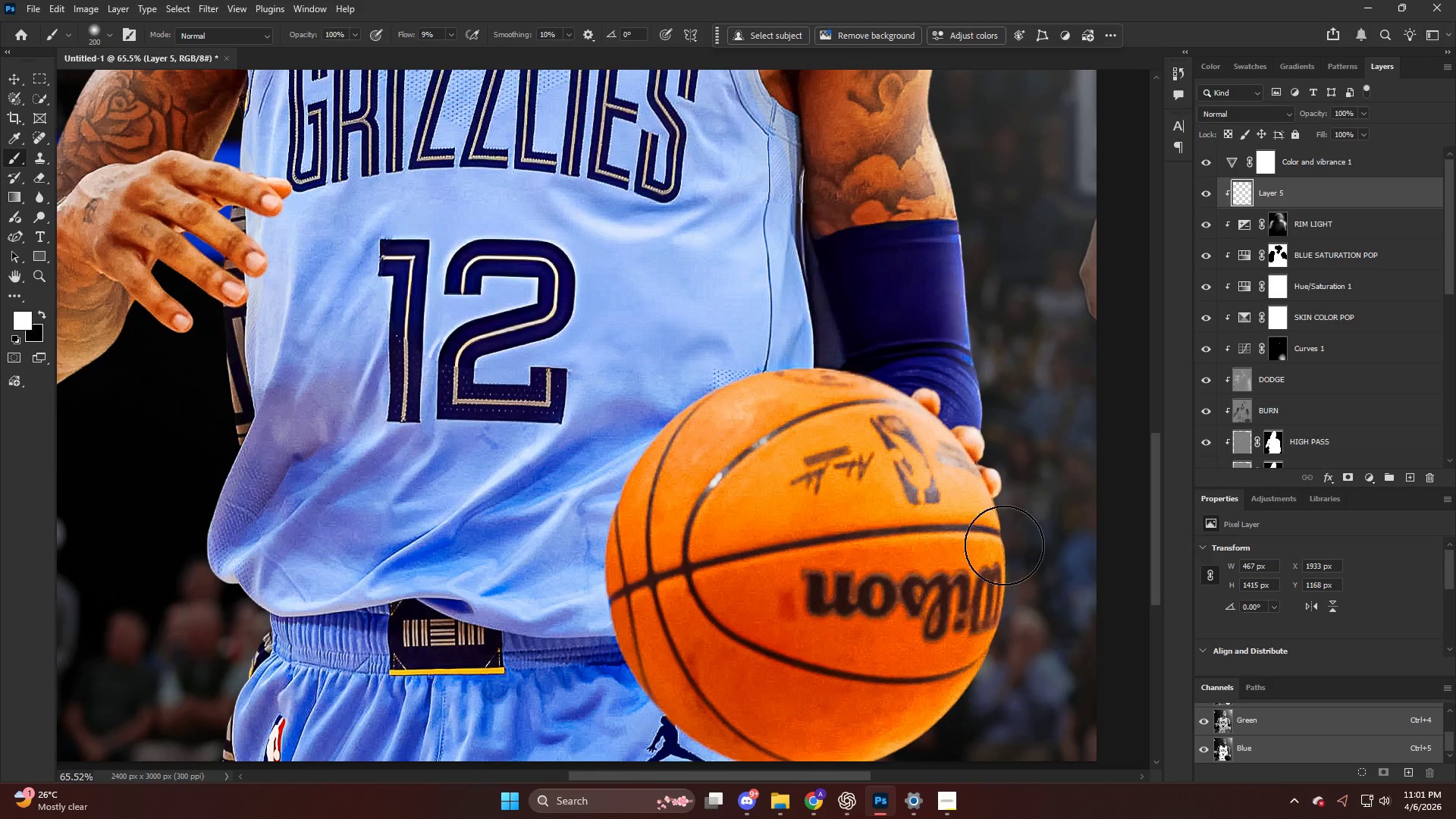 
scroll: coordinate [1018, 637], scroll_direction: down, amount: 4.0
 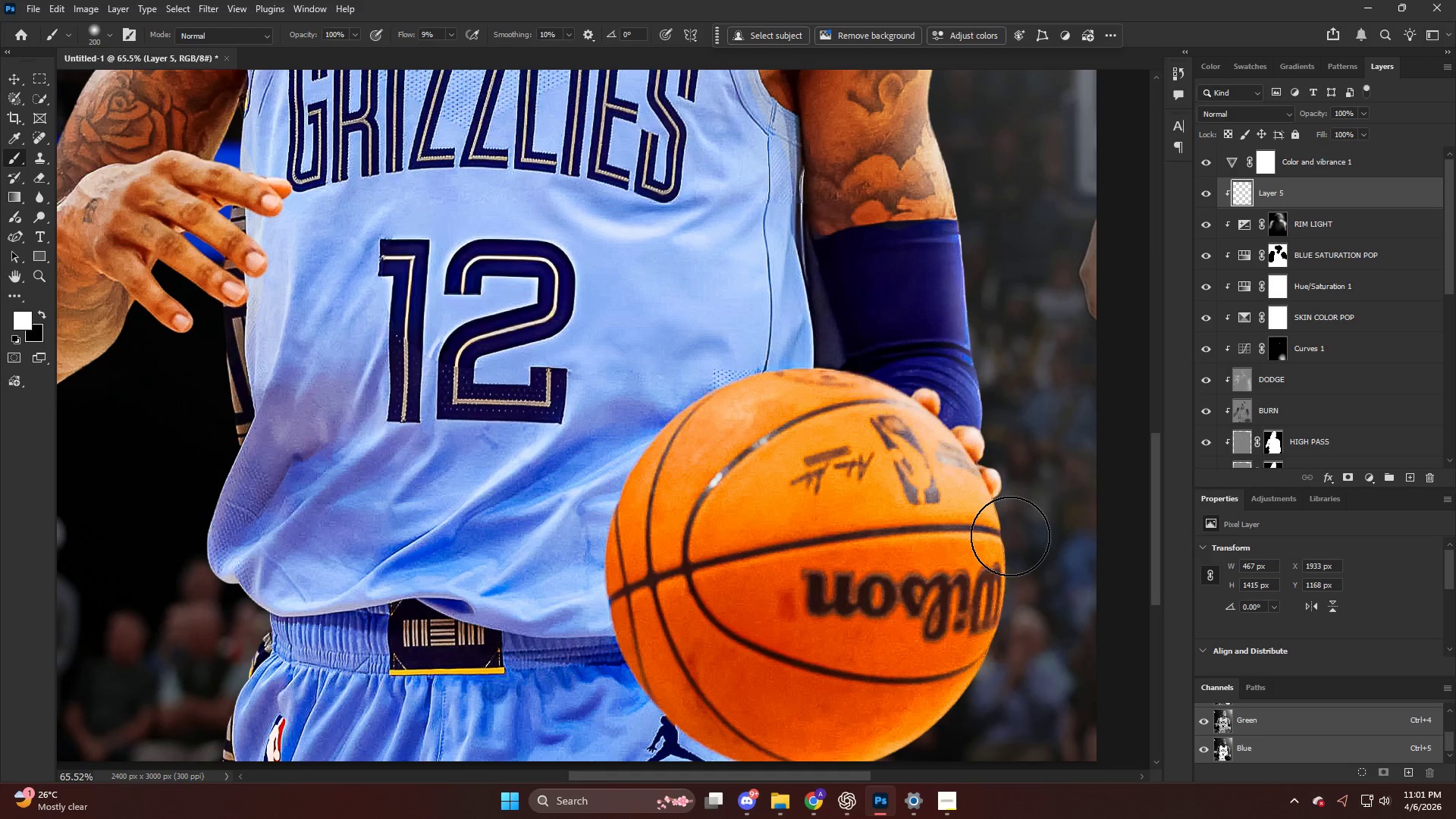 
left_click_drag(start_coordinate=[1011, 556], to_coordinate=[1008, 654])
 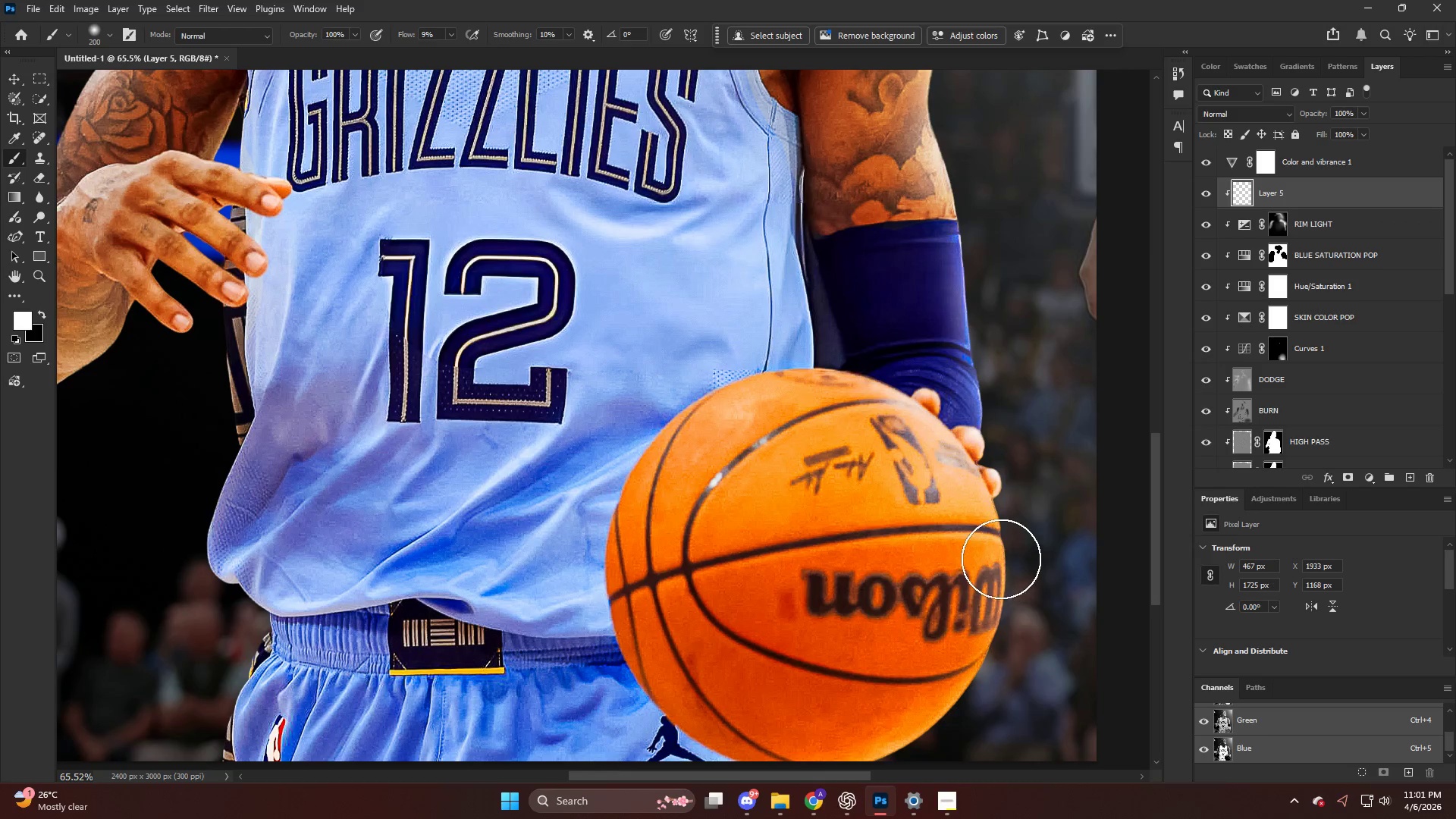 
left_click_drag(start_coordinate=[1001, 561], to_coordinate=[969, 738])
 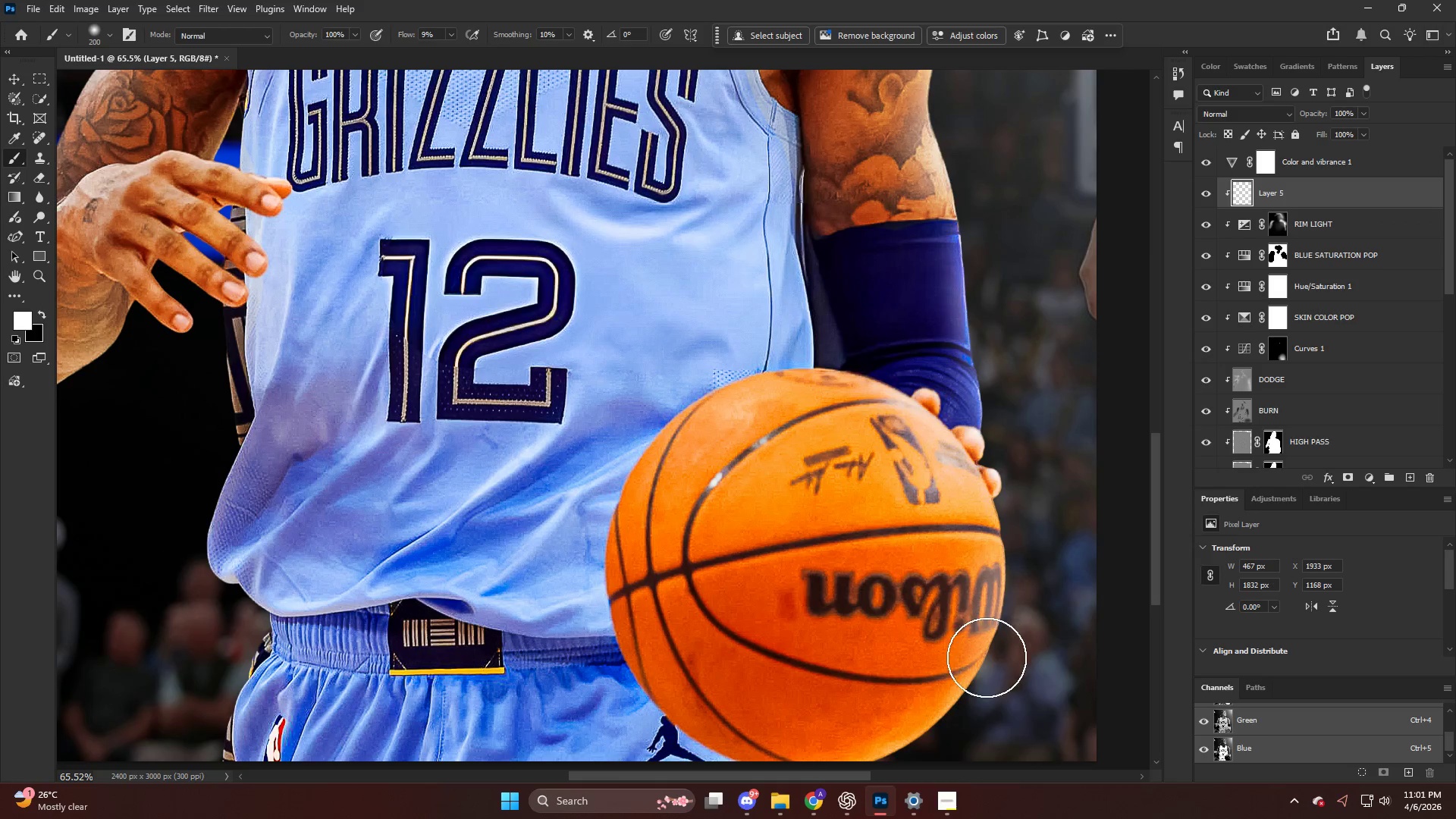 
left_click_drag(start_coordinate=[977, 671], to_coordinate=[935, 792])
 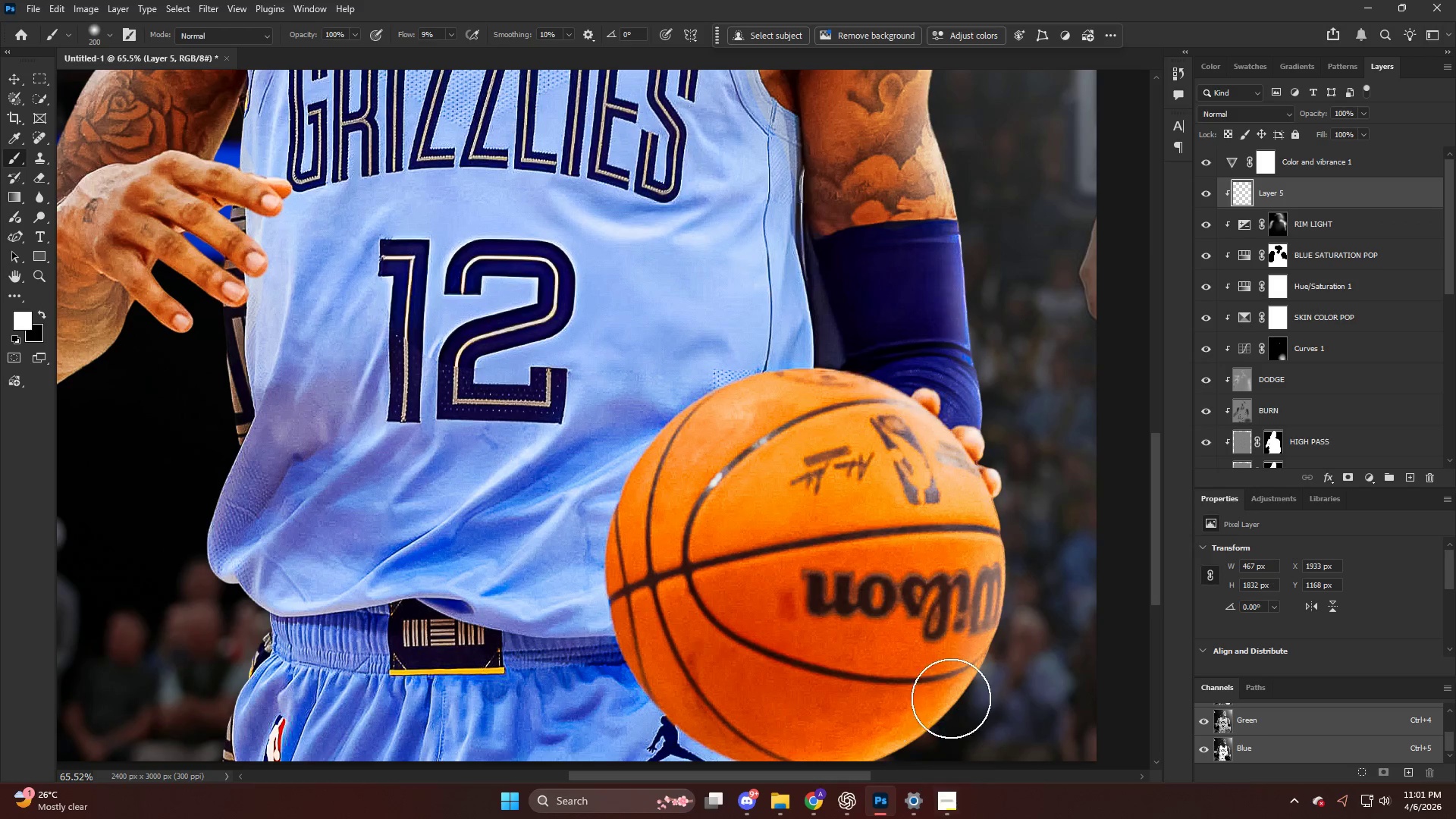 
hold_key(key=AltLeft, duration=0.61)
scroll: coordinate [953, 662], scroll_direction: down, amount: 11.0
 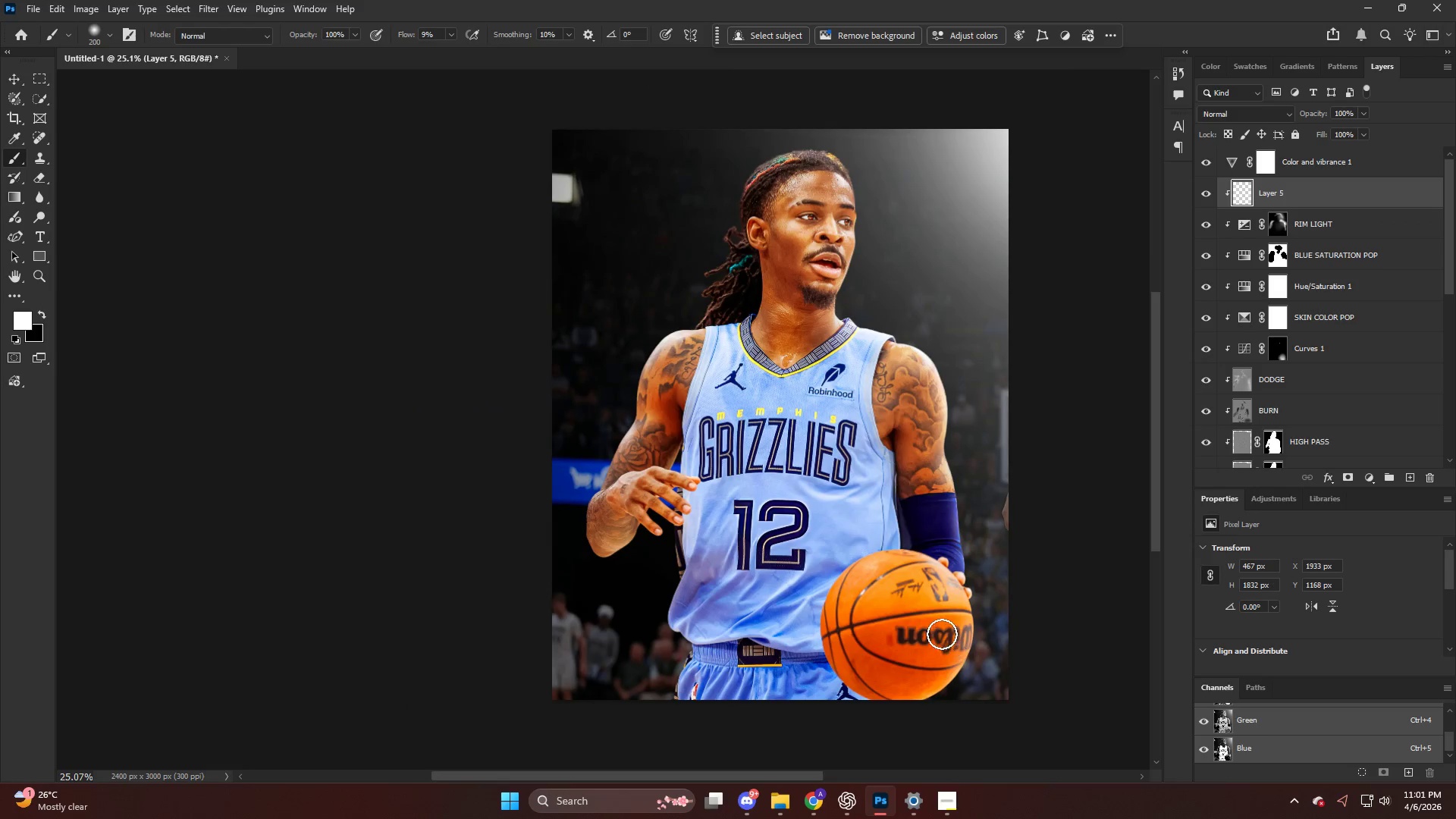 
hold_key(key=AltLeft, duration=0.67)
scroll: coordinate [943, 623], scroll_direction: up, amount: 5.0
 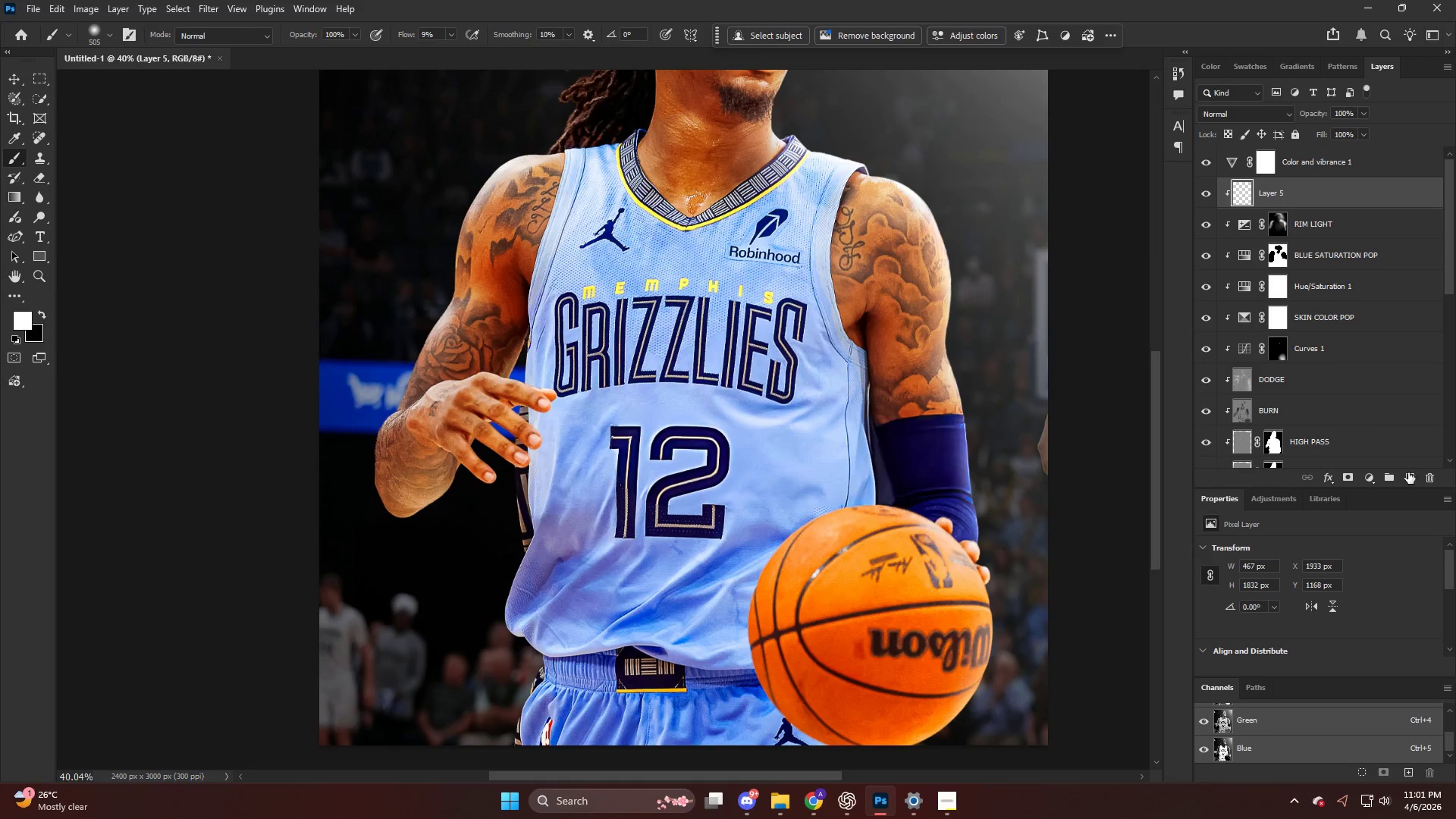 
left_click([1406, 472])
 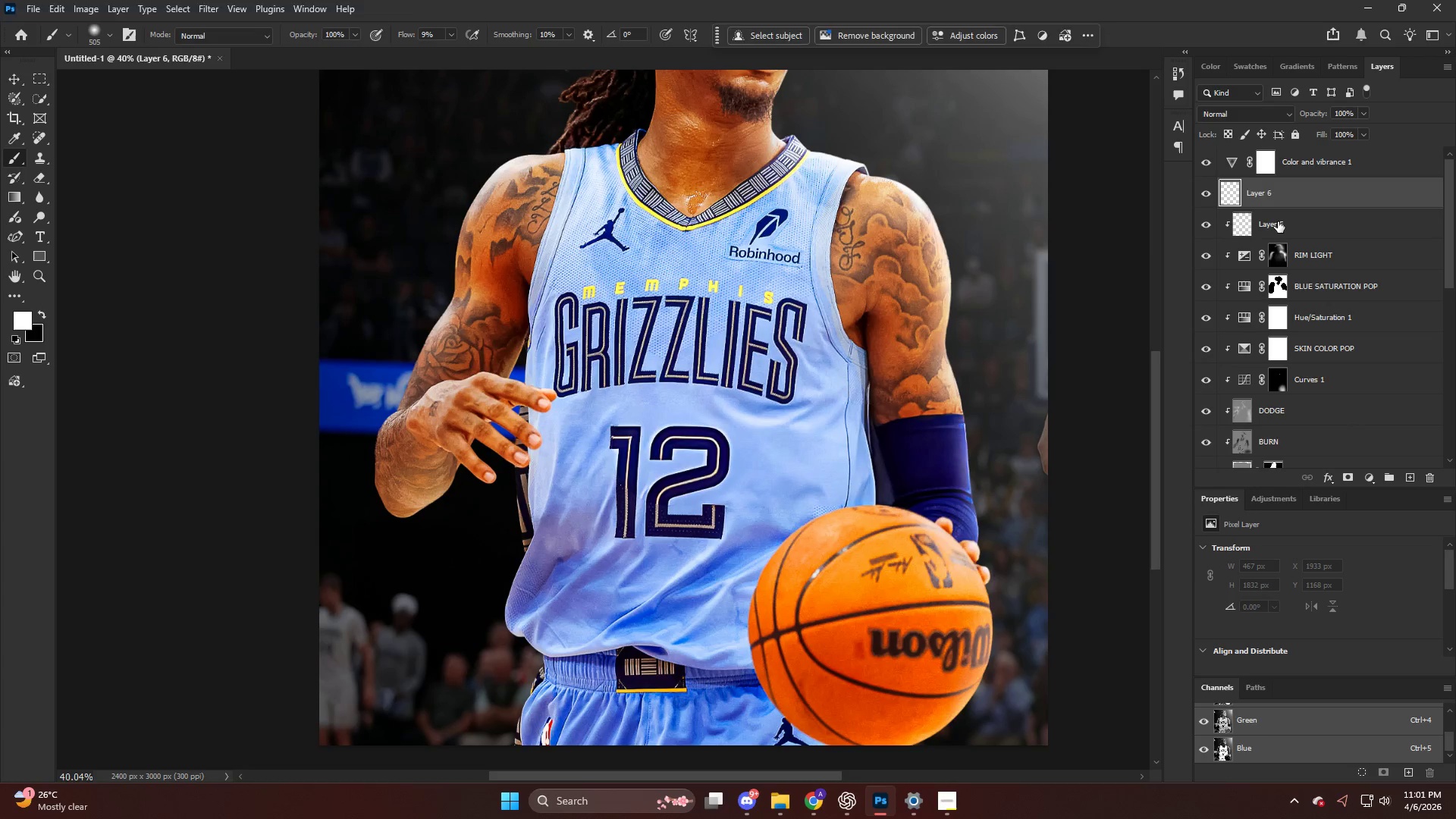 
double_click([1278, 221])
 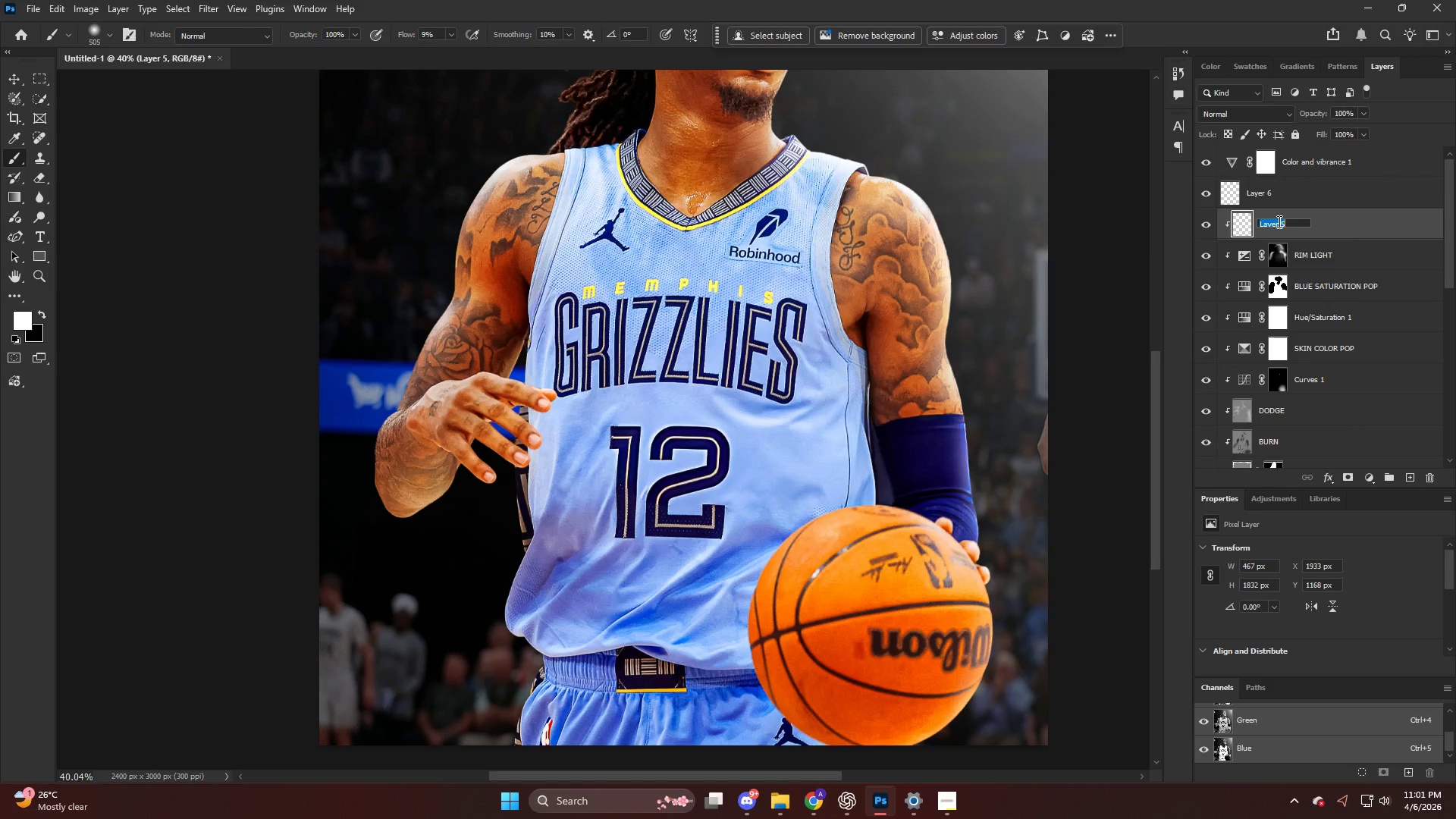 
type(RIM LIGHT)
 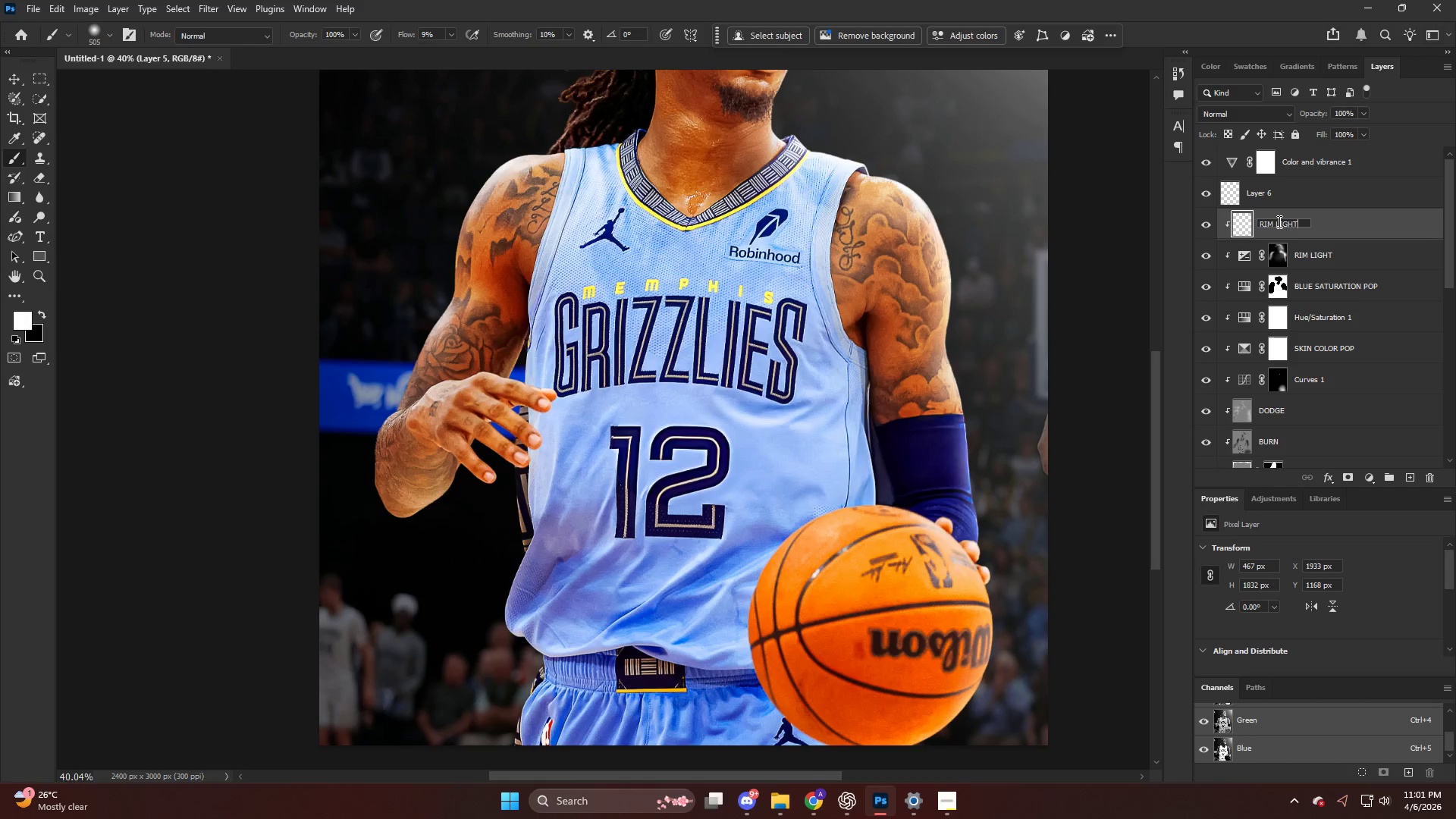 
key(Enter)
 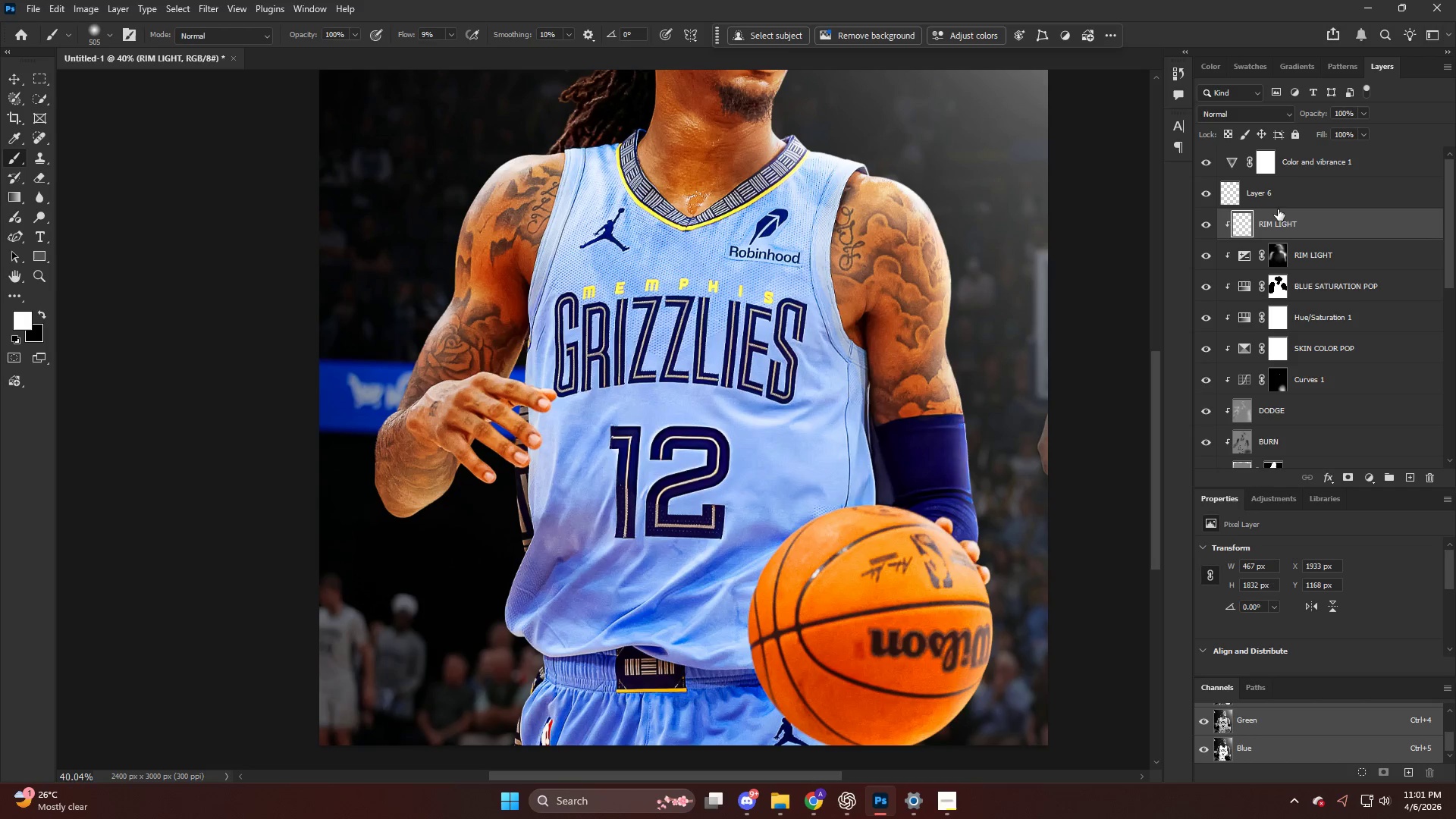 
left_click([1282, 199])
 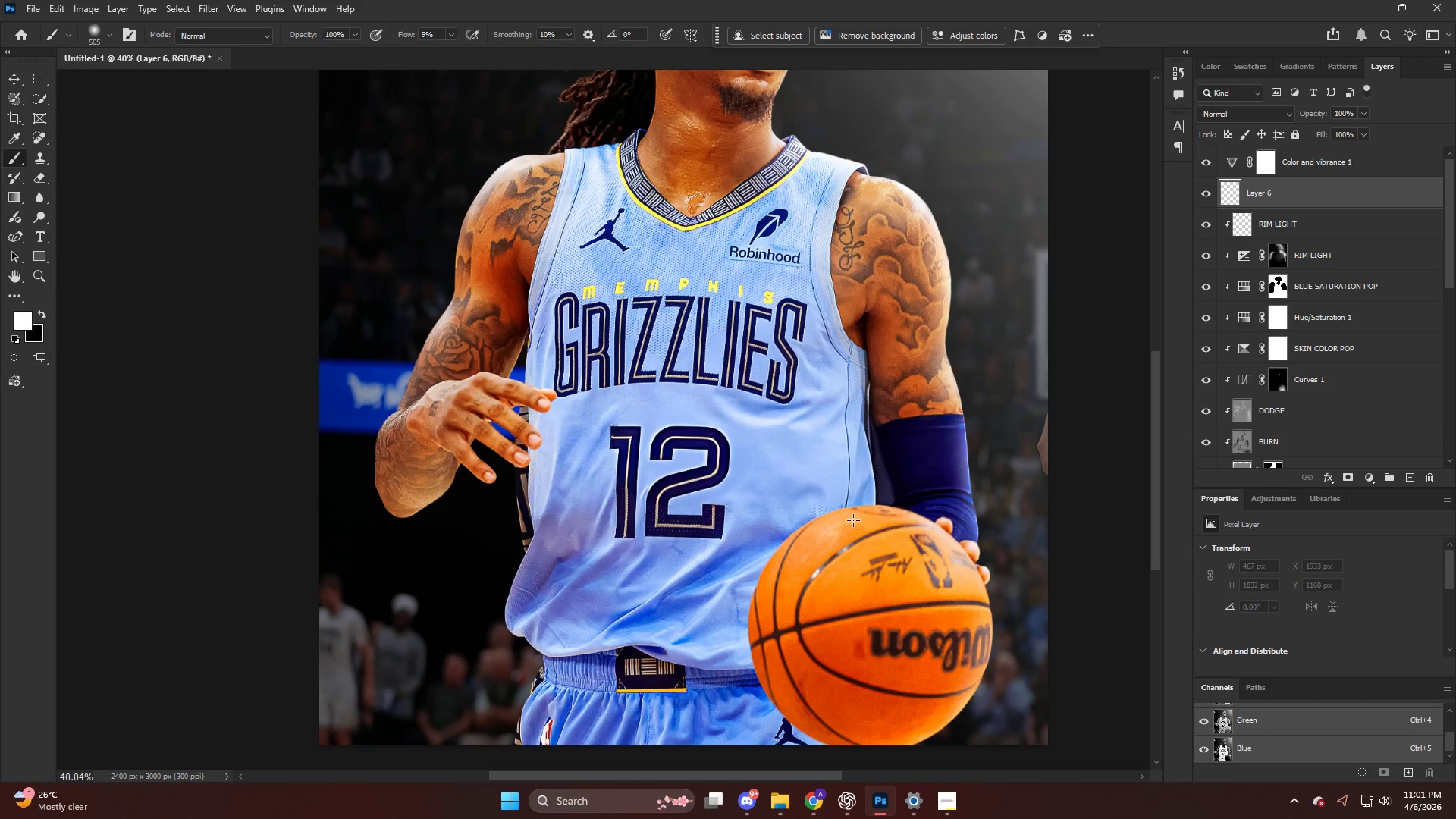 
key(B)
 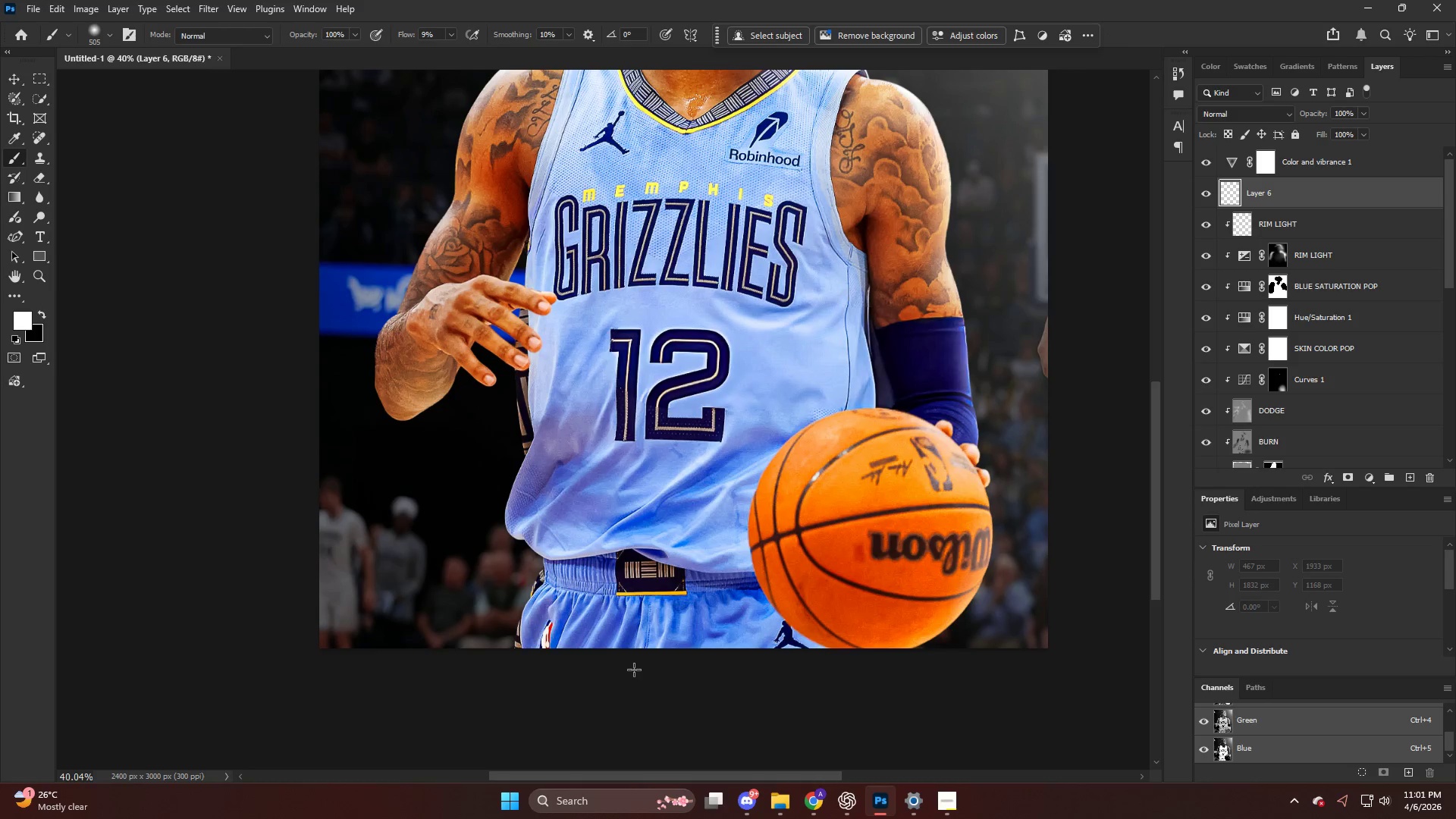 
key(Alt+AltLeft)
 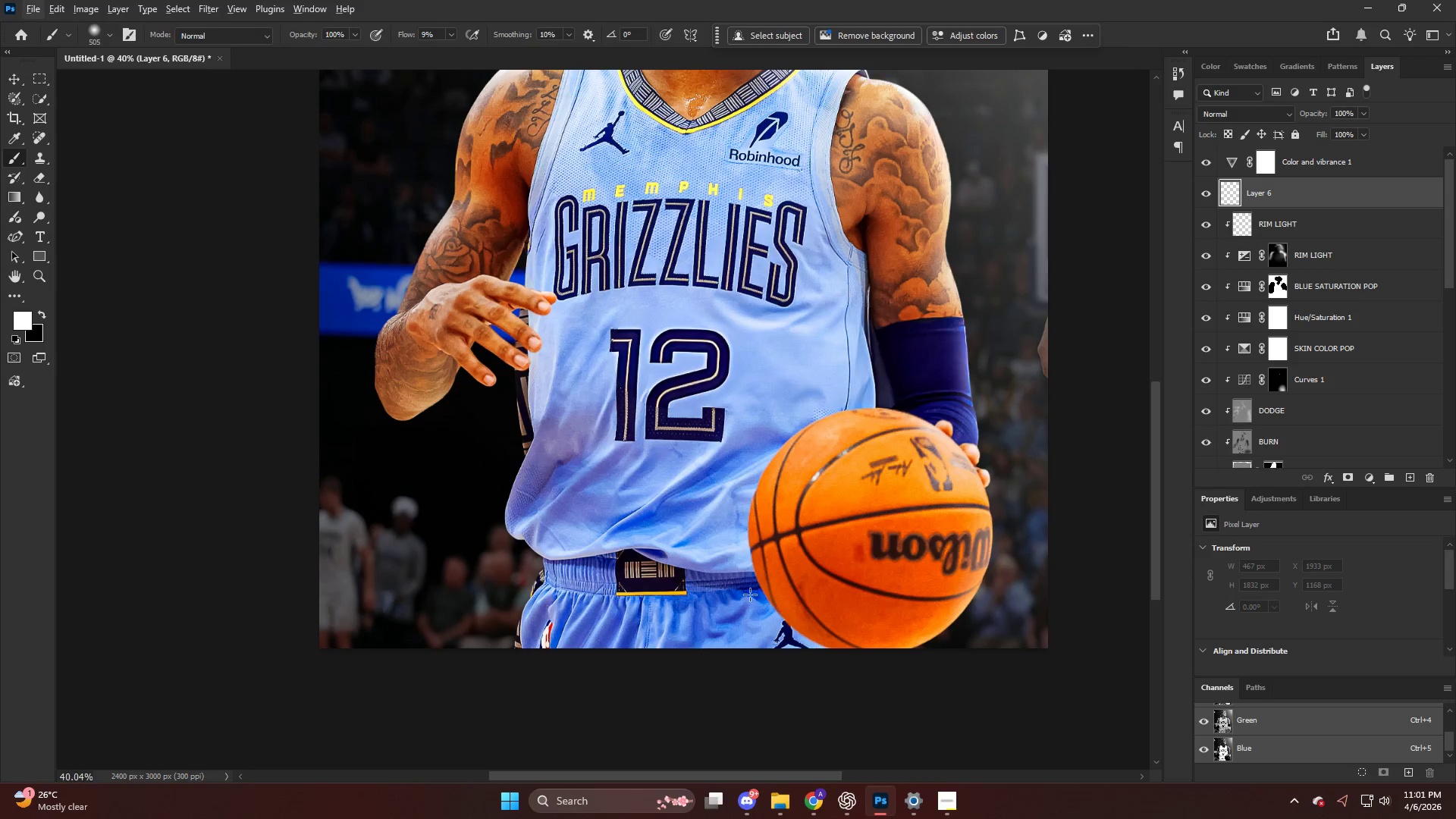 
scroll: coordinate [598, 657], scroll_direction: down, amount: 8.0
 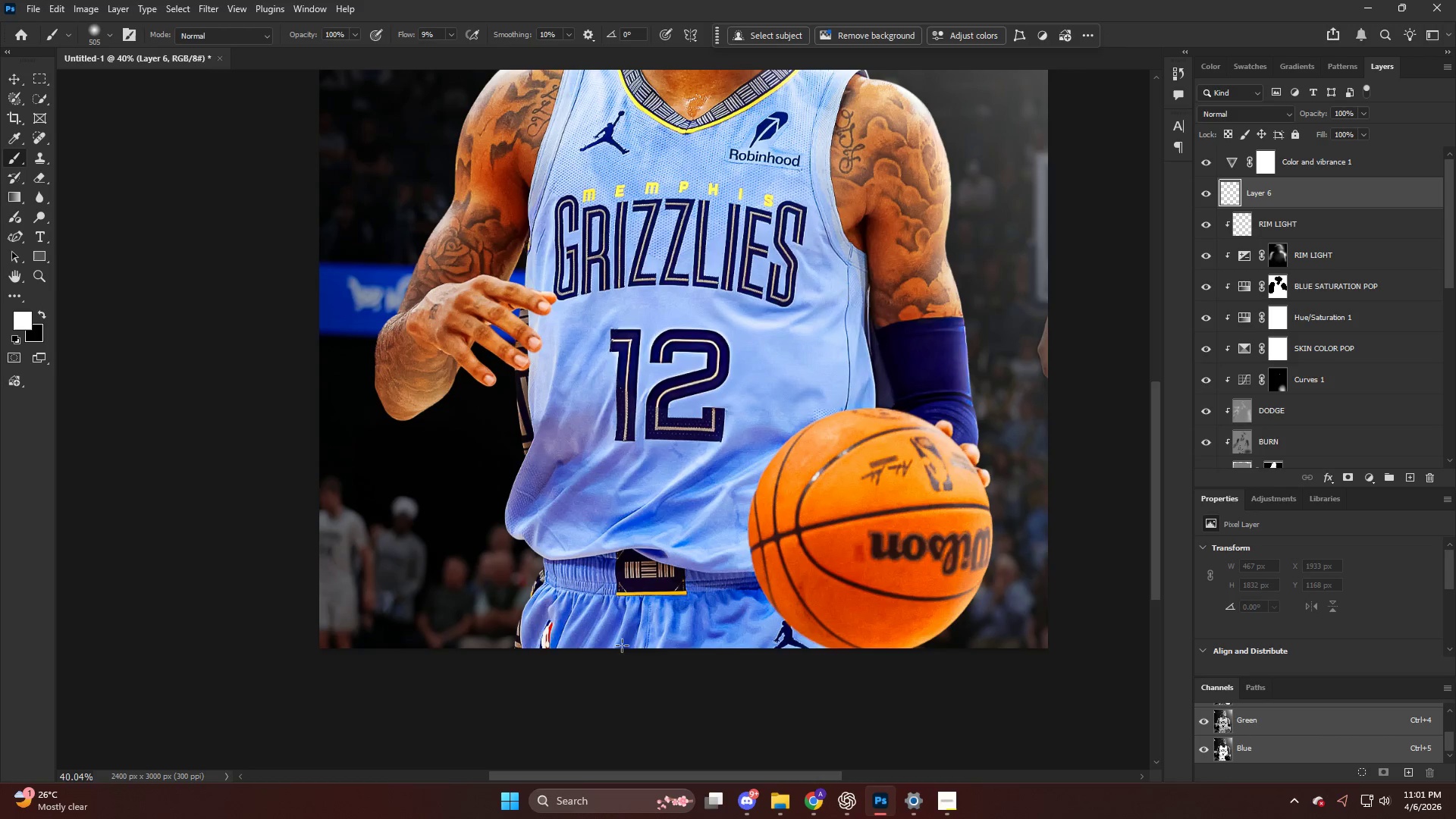 
key(CapsLock)
 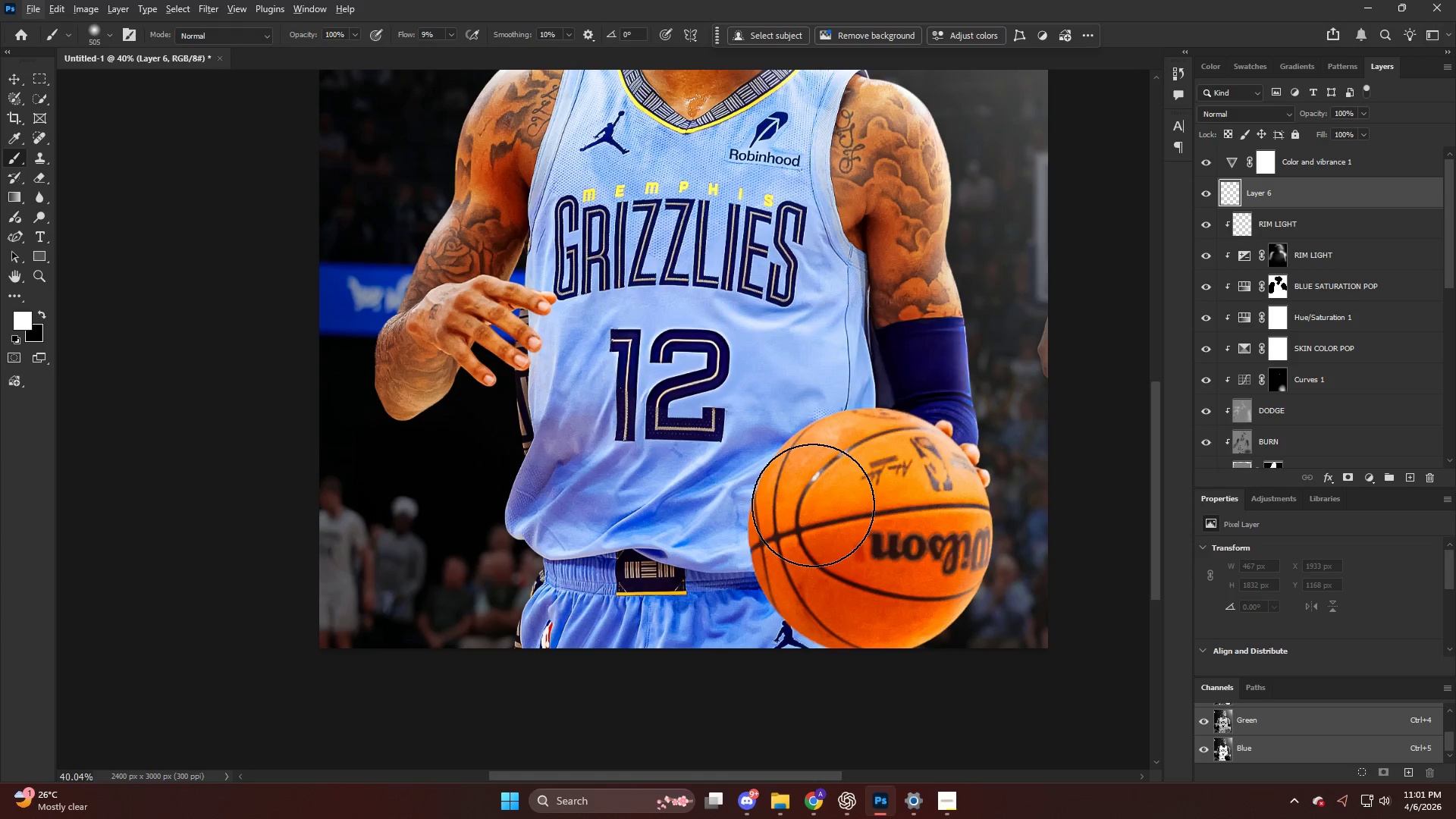 
hold_key(key=AltLeft, duration=0.33)
 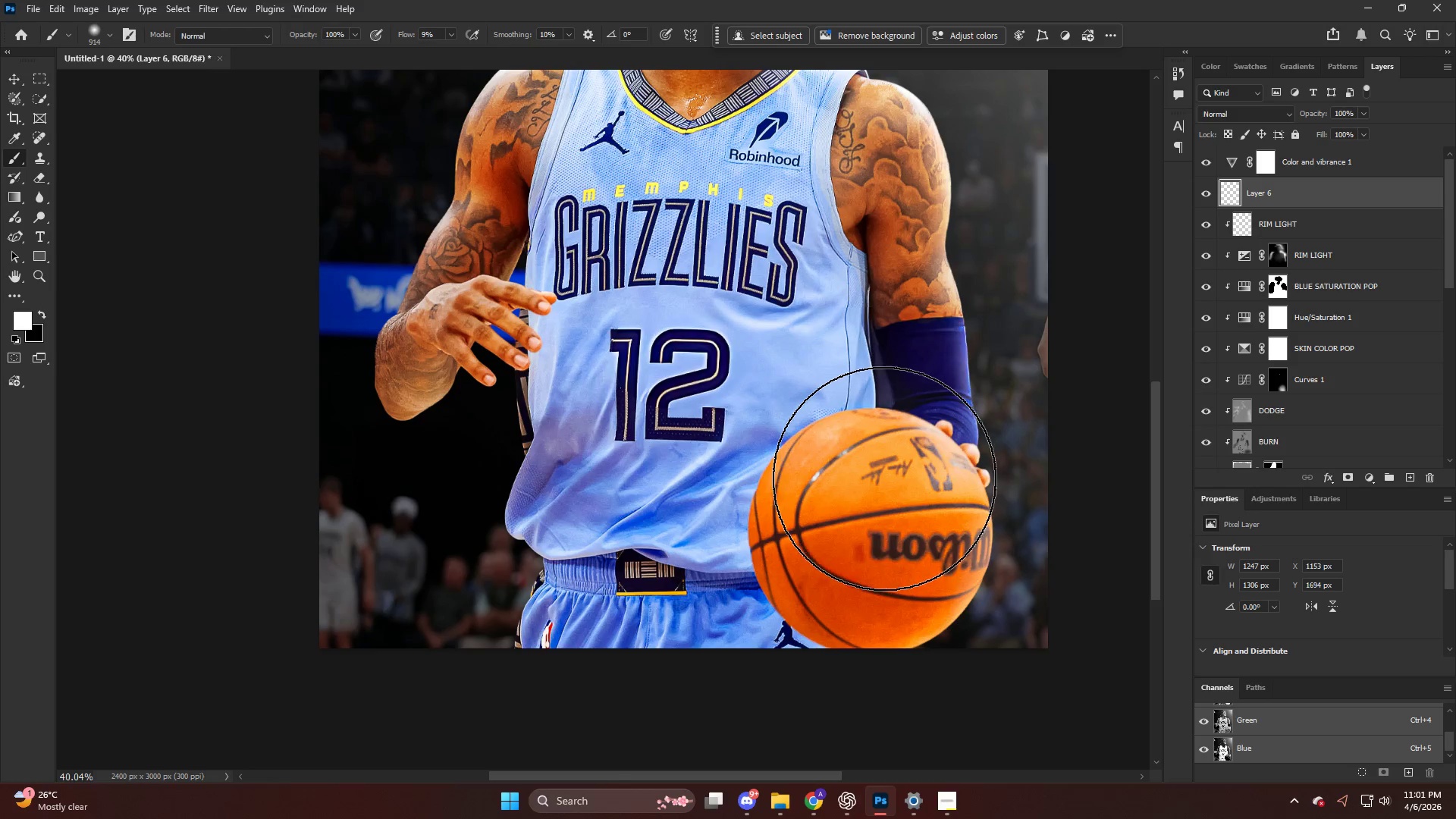 
double_click([884, 479])
 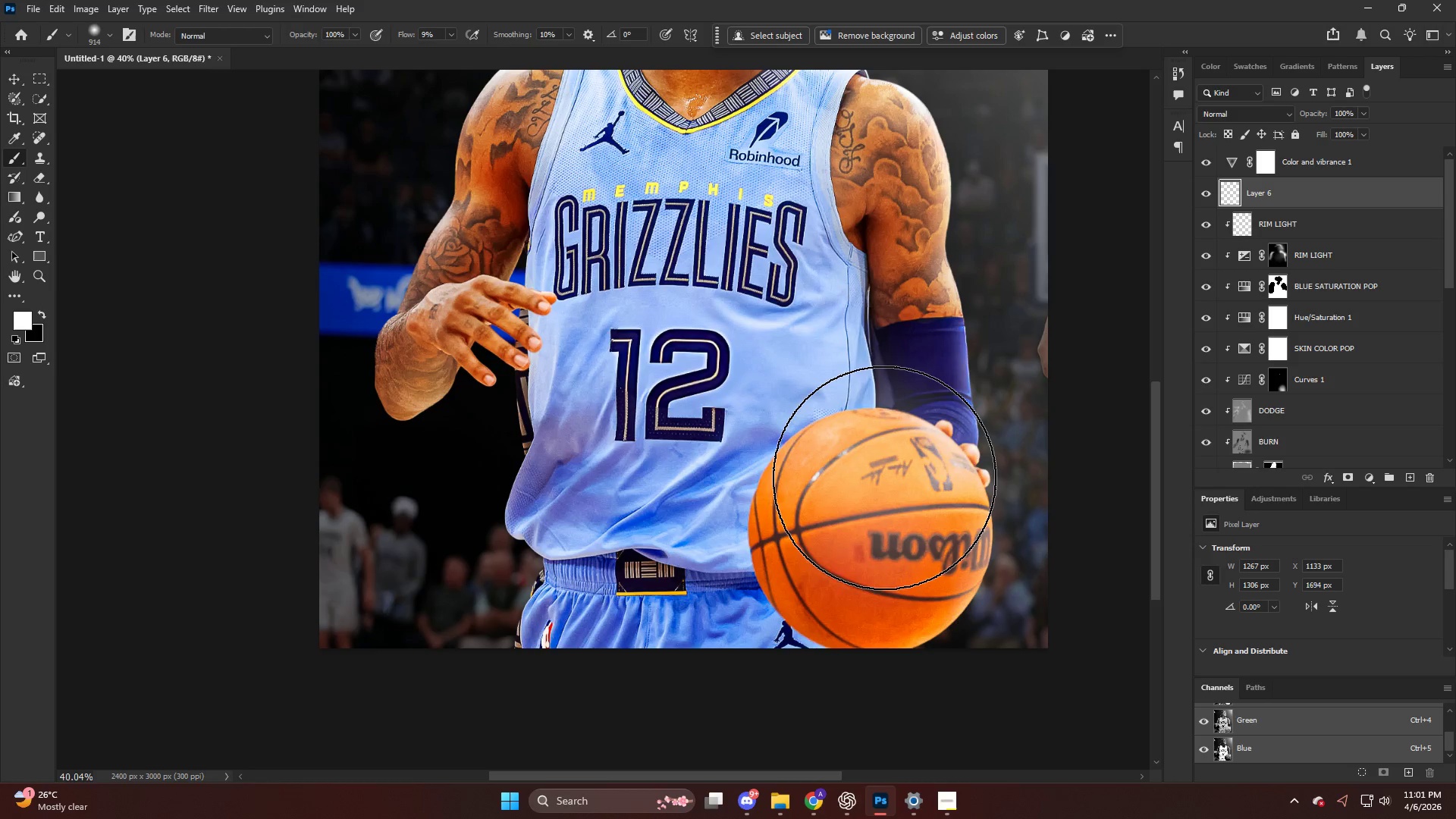 
key(Alt+AltLeft)
 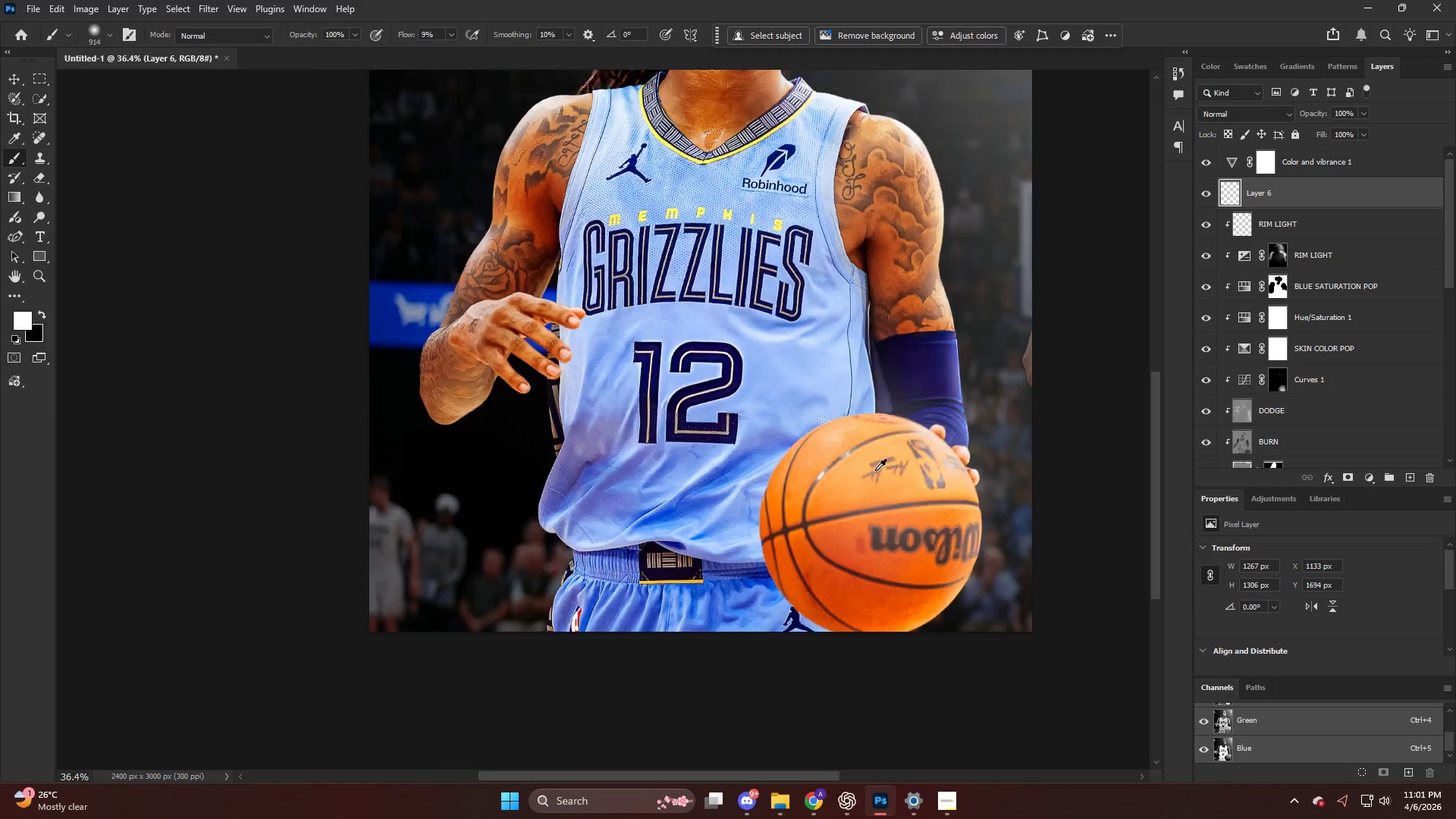 
hold_key(key=AltLeft, duration=0.42)
 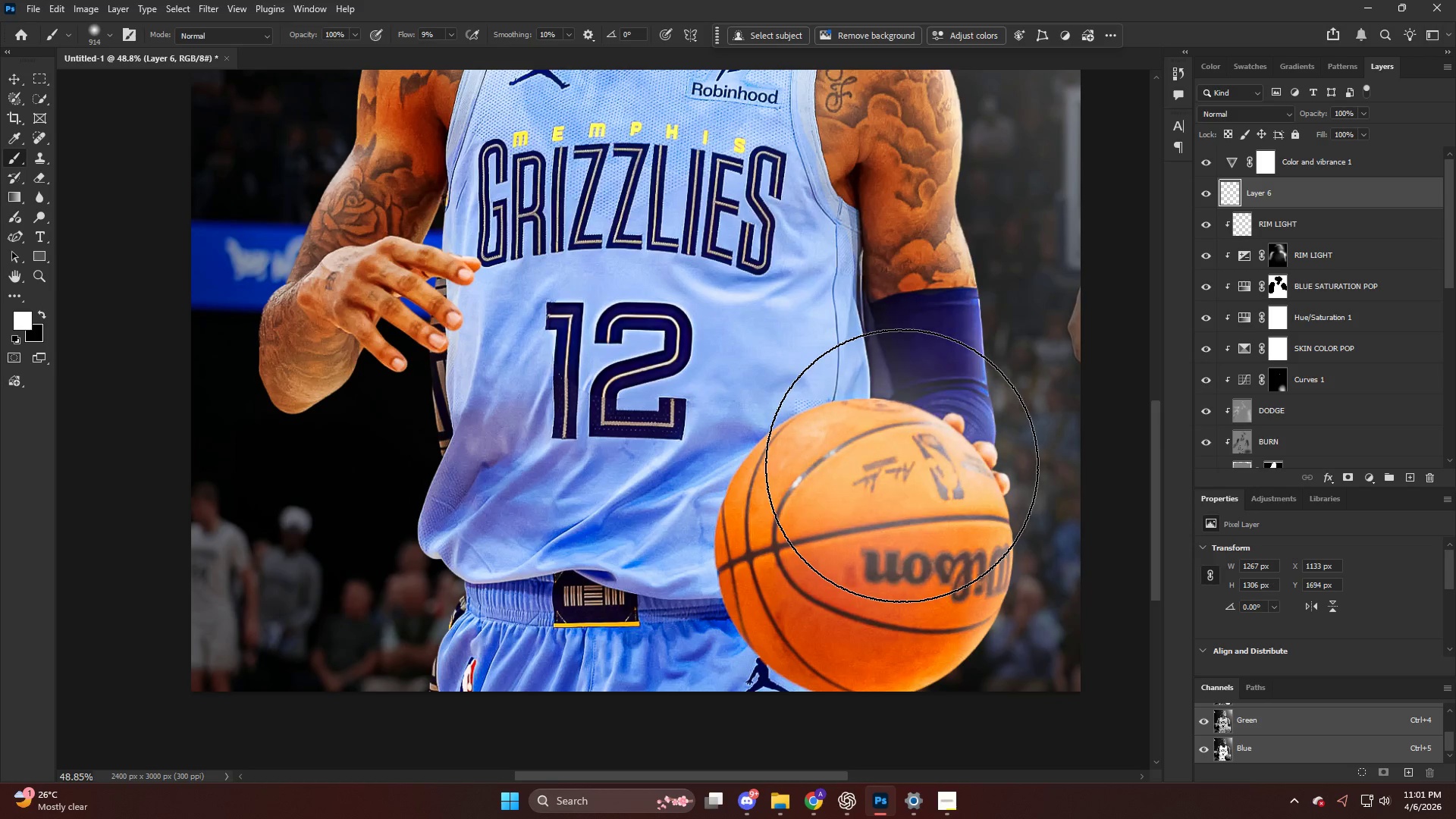 
double_click([902, 466])
 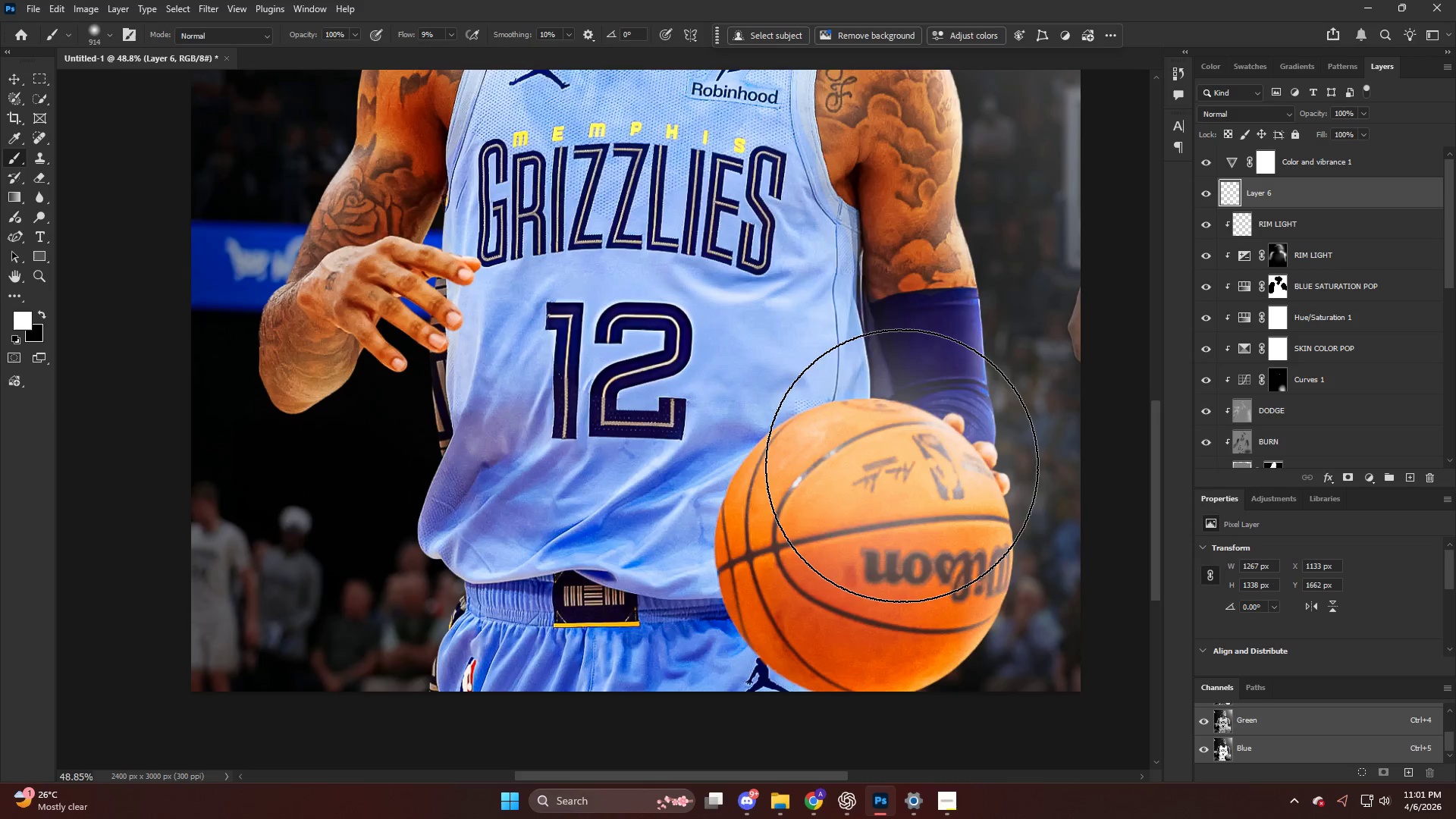 
scroll: coordinate [881, 466], scroll_direction: up, amount: 2.0
 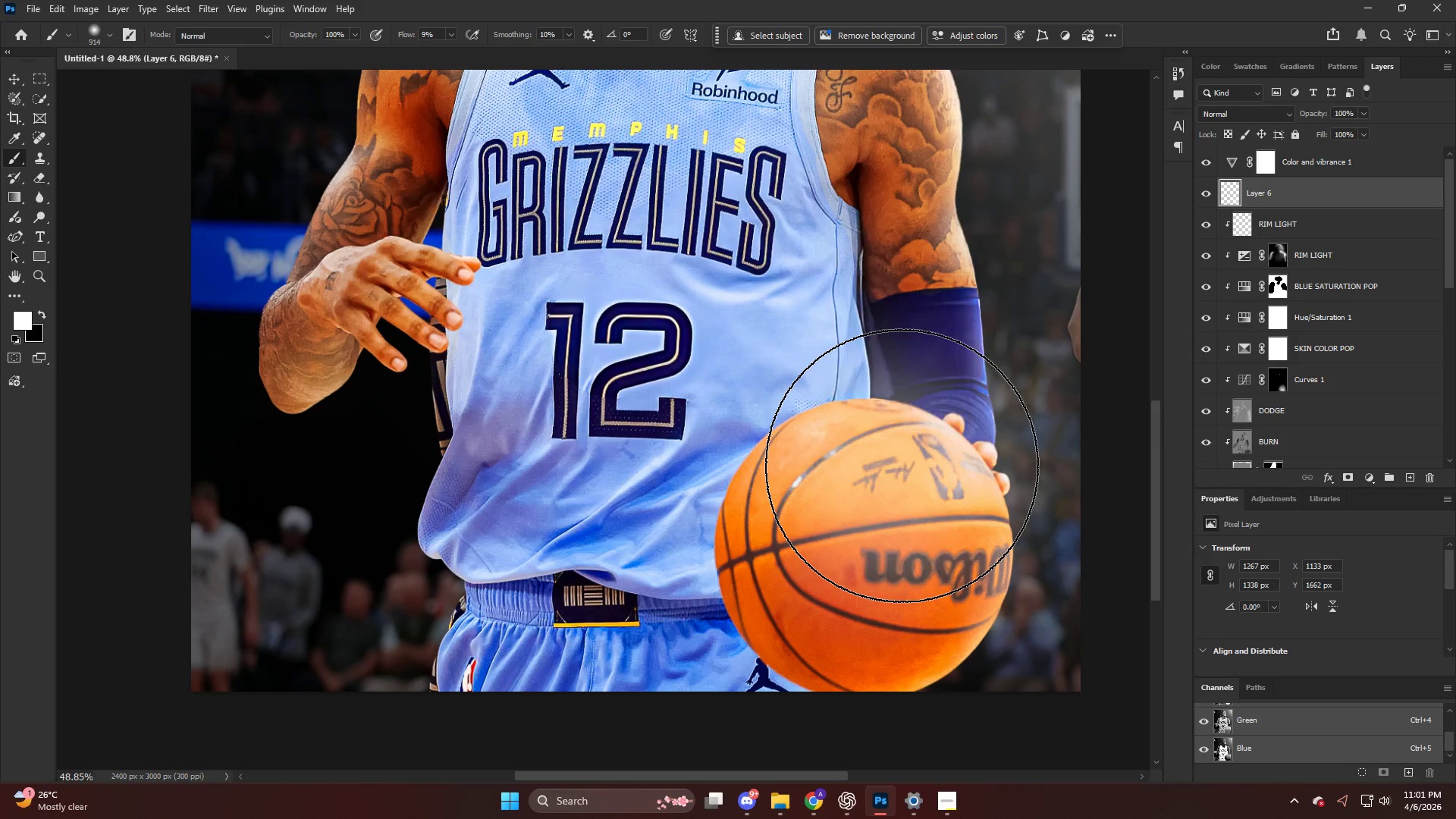 
hold_key(key=AltLeft, duration=0.39)
scroll: coordinate [899, 468], scroll_direction: down, amount: 10.0
 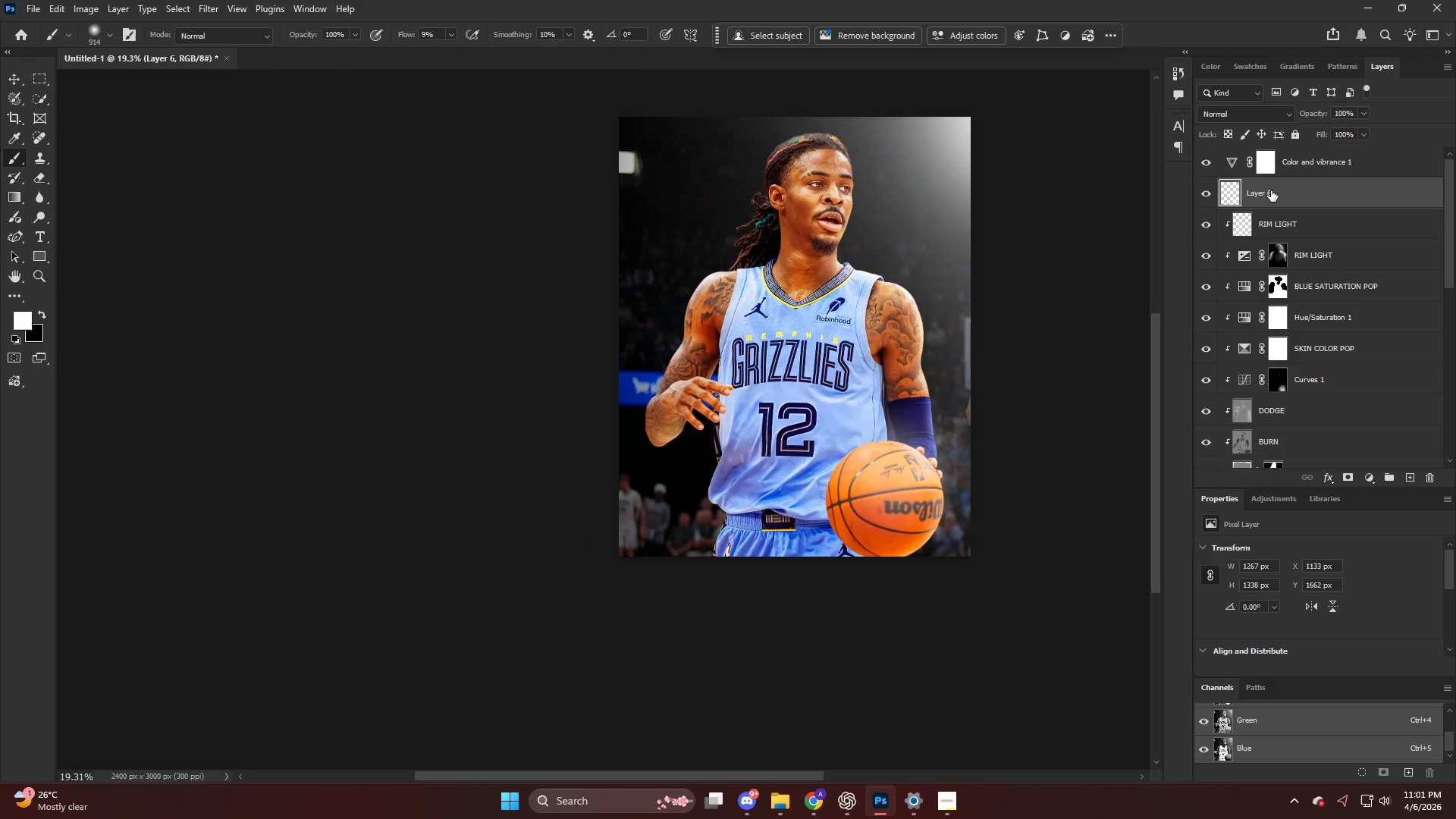 
double_click([1271, 190])
 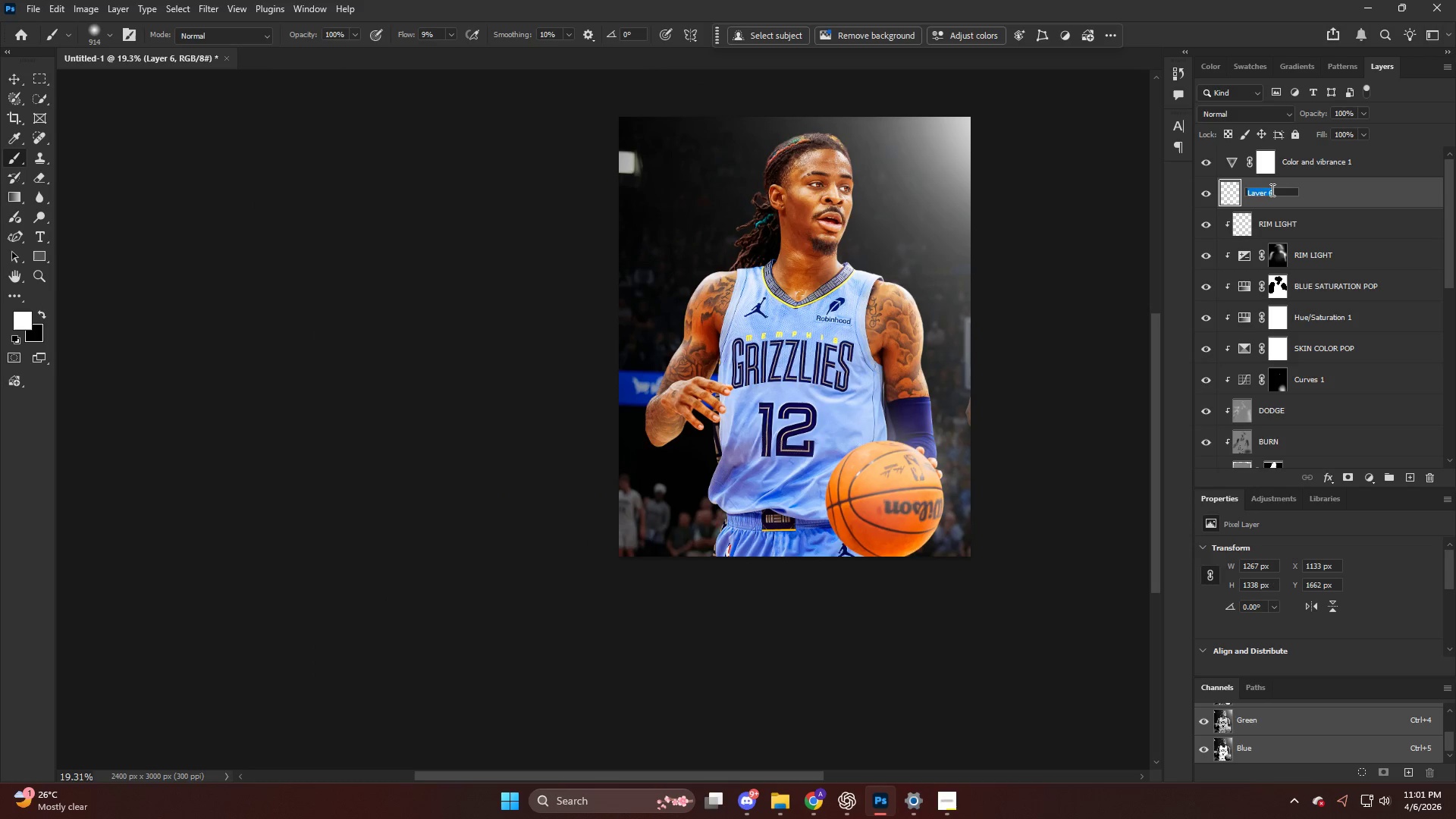 
type(GLOW)
 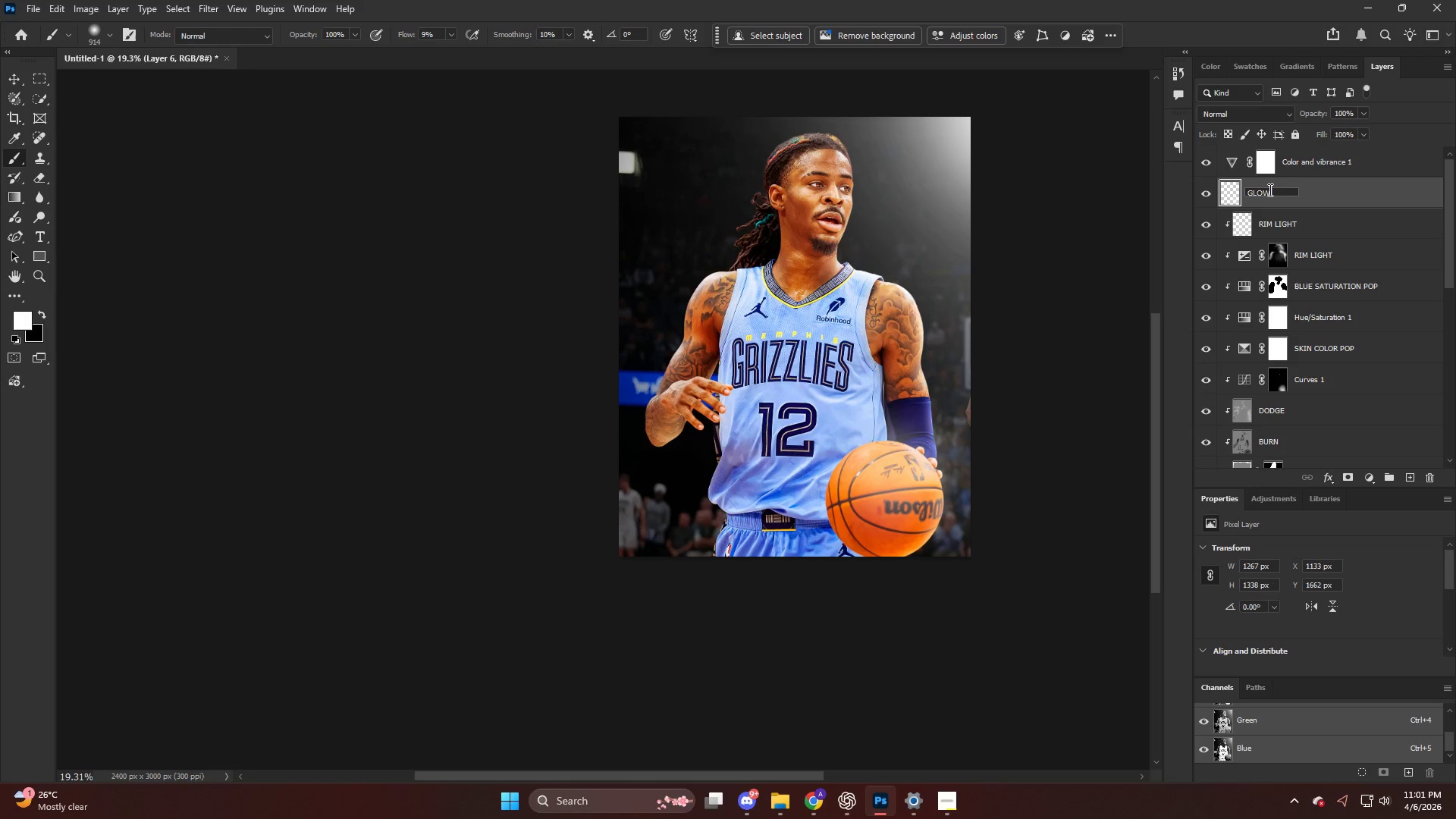 
key(Enter)
 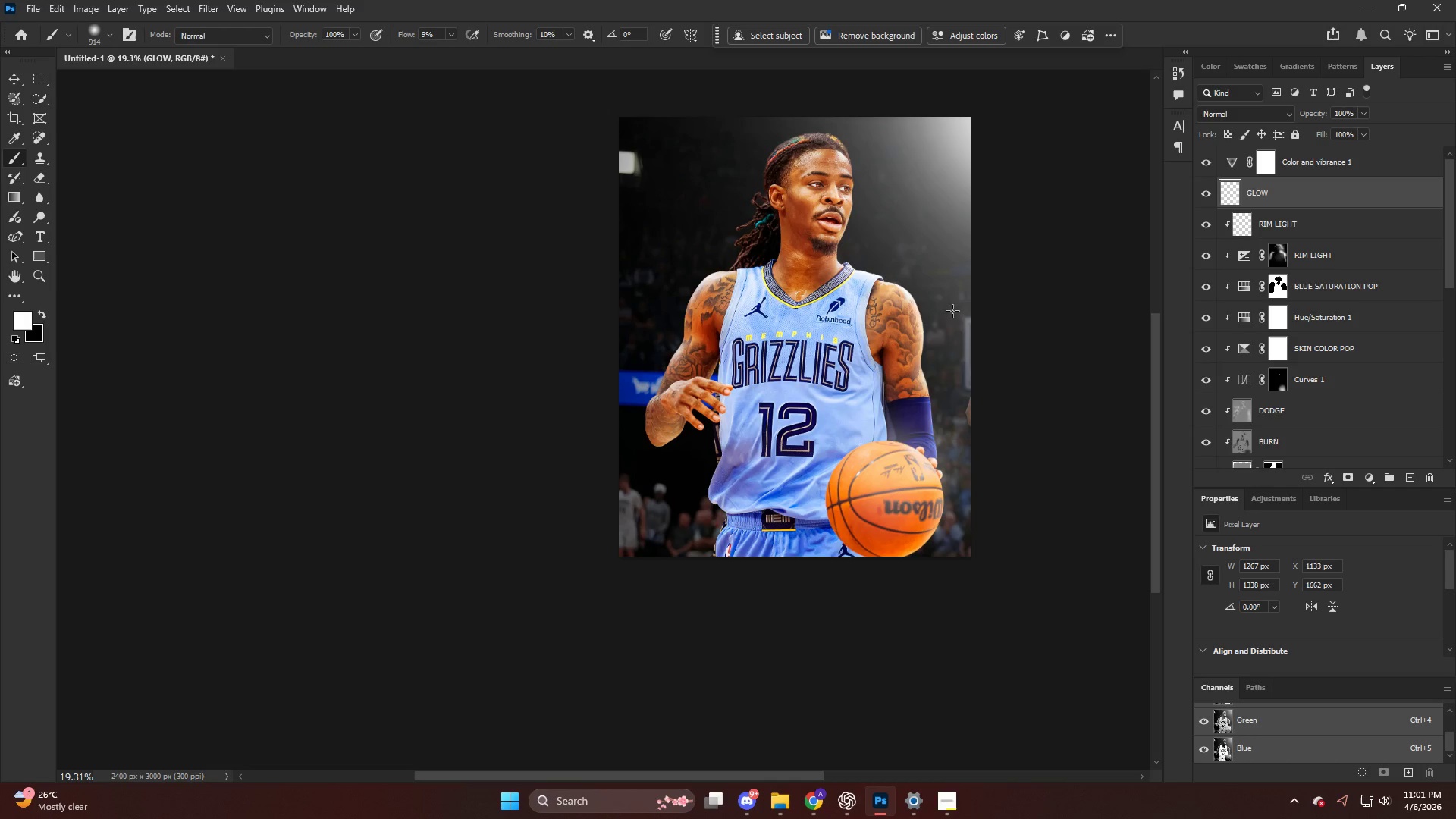 
key(Alt+AltLeft)
 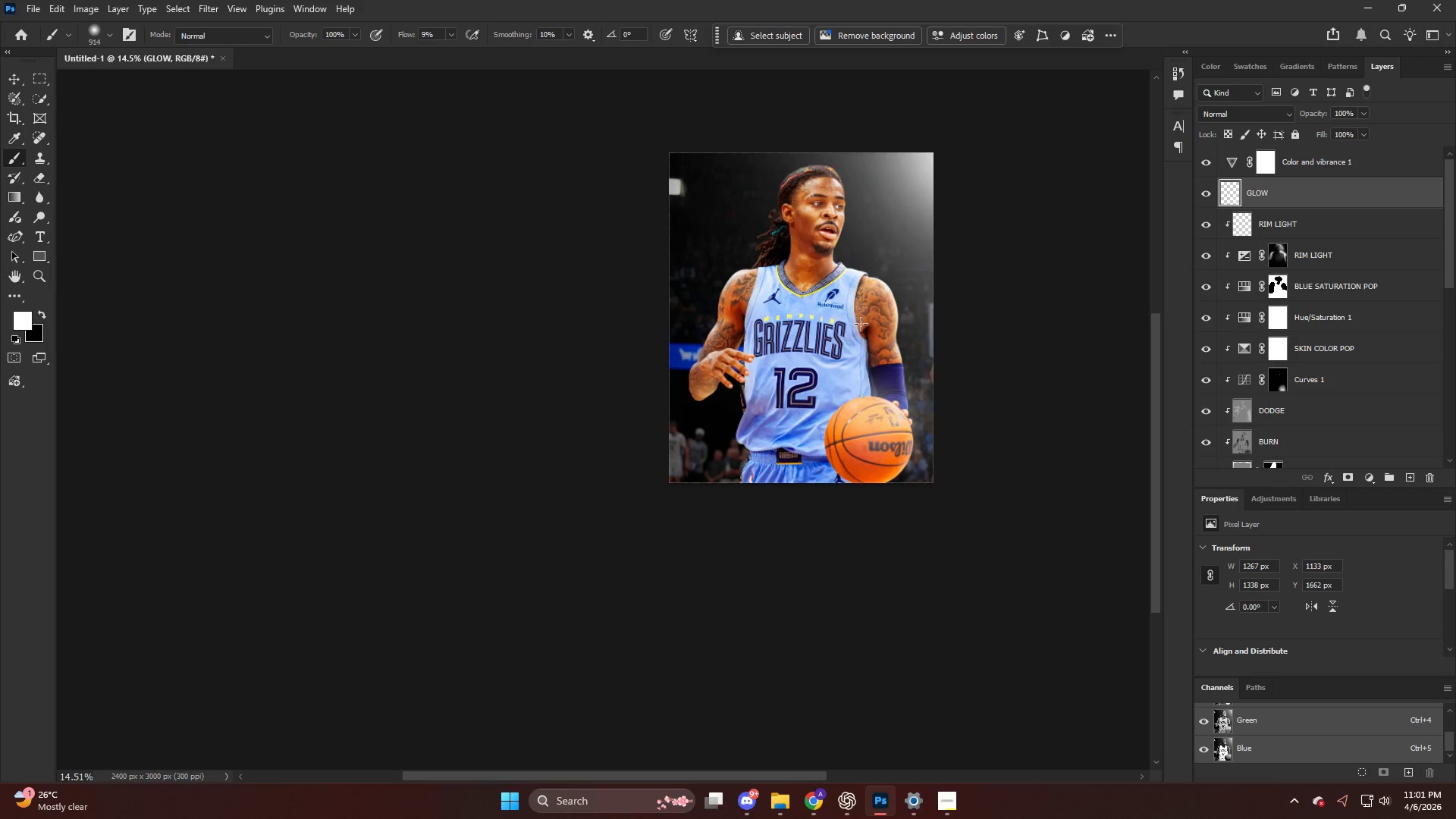 
scroll: coordinate [820, 298], scroll_direction: down, amount: 4.0
 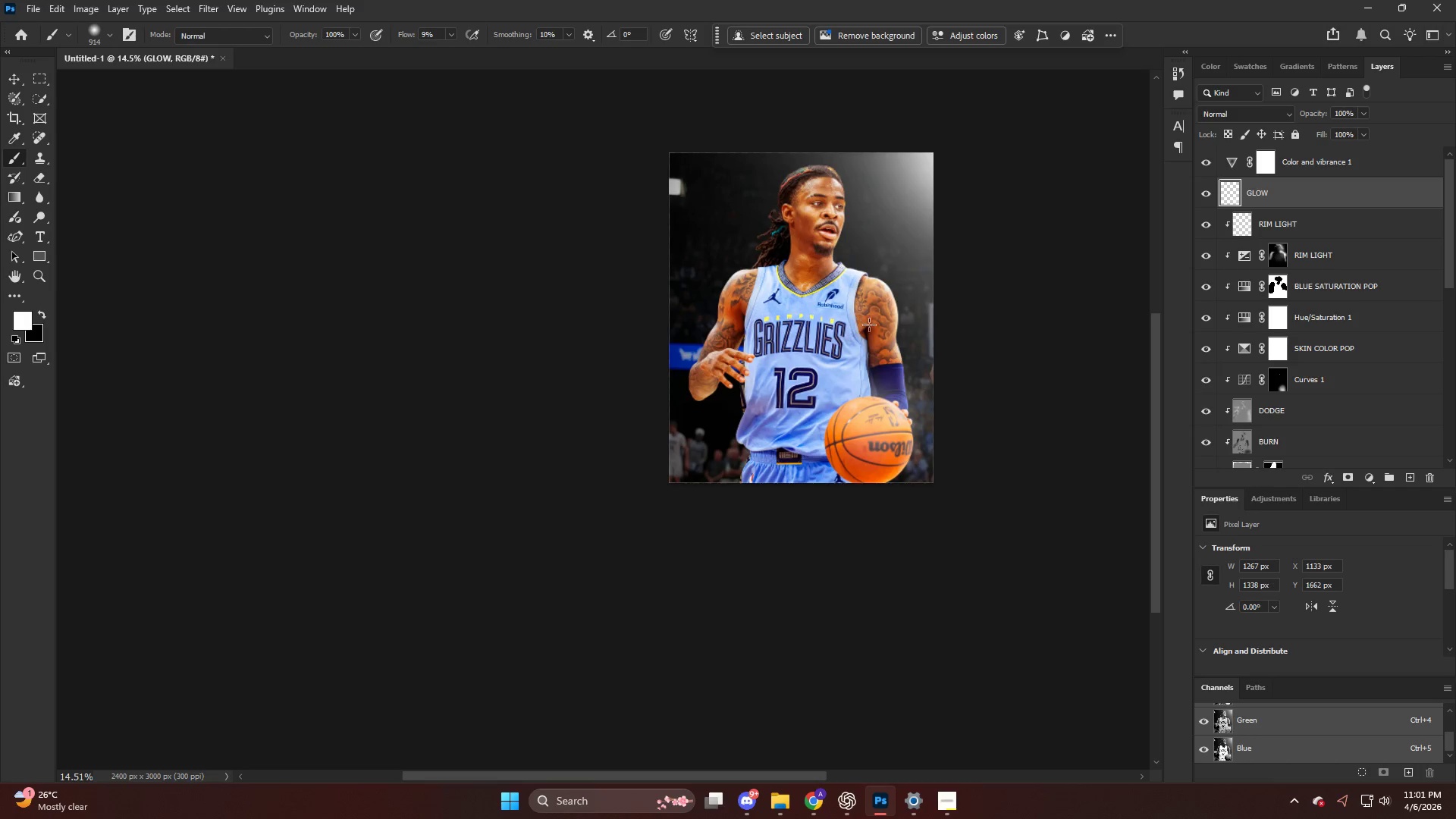 
hold_key(key=ControlLeft, duration=0.41)
 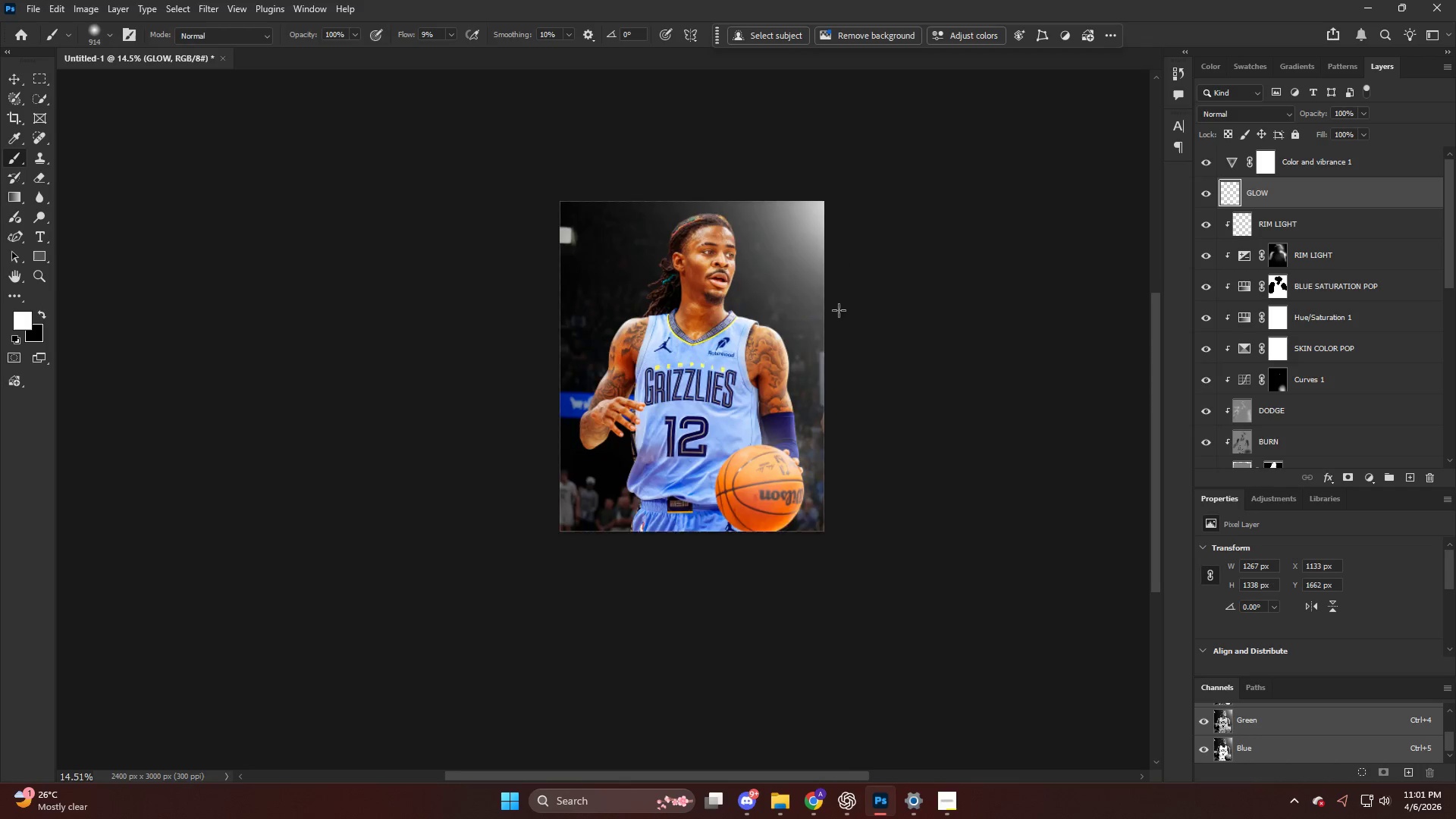 
hold_key(key=AltLeft, duration=0.72)
 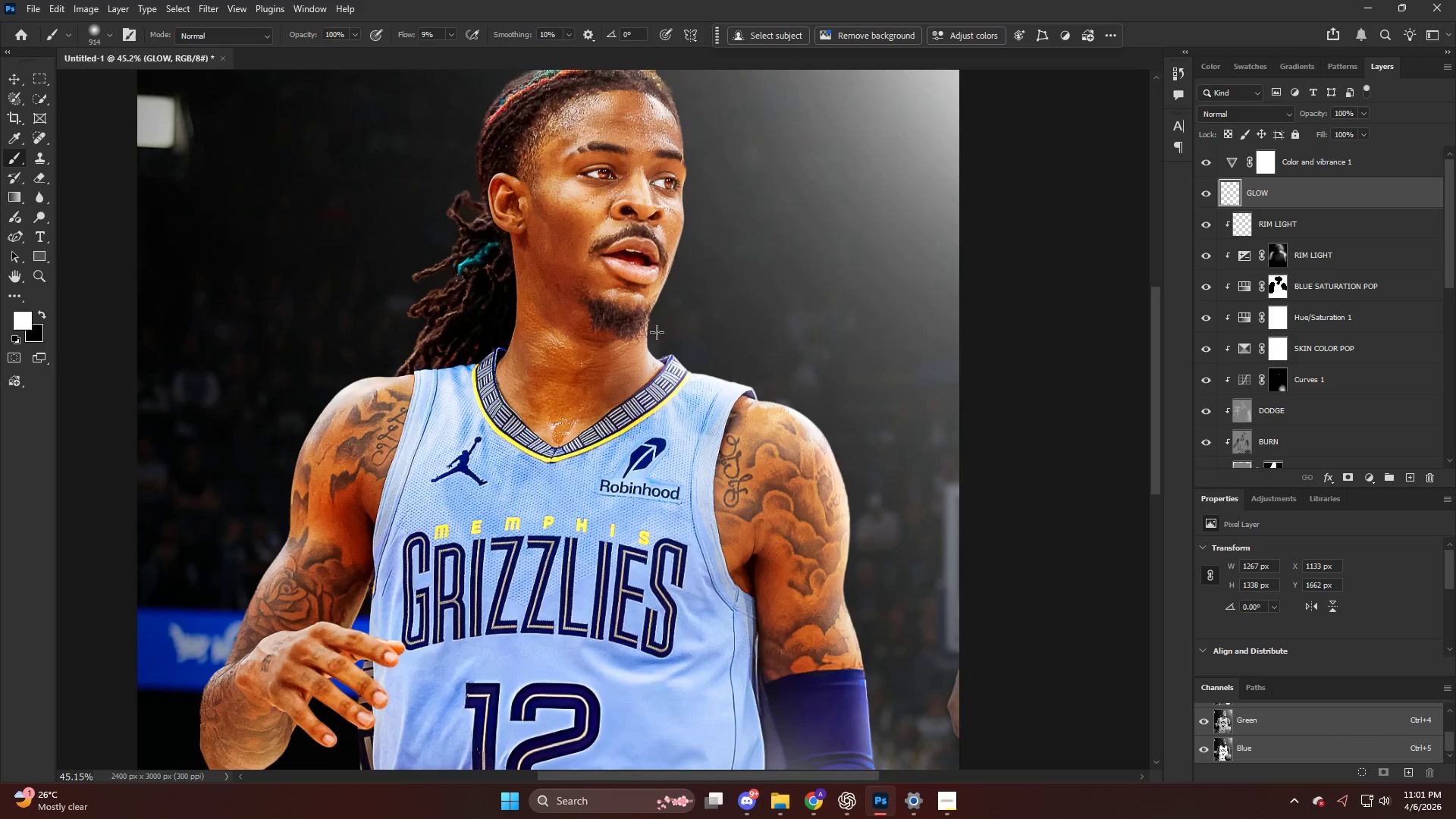 
key(Alt+AltLeft)
 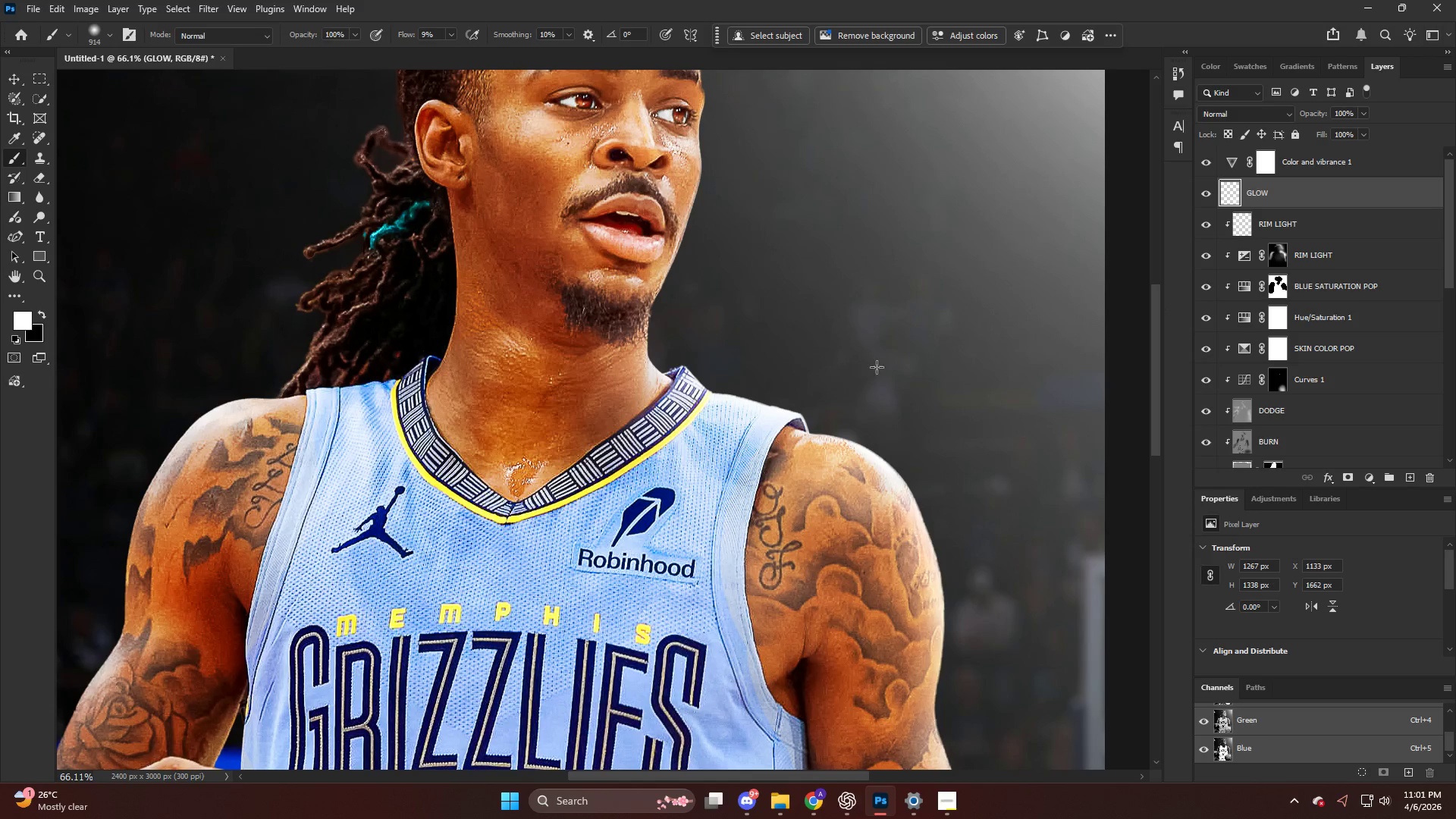 
scroll: coordinate [645, 331], scroll_direction: up, amount: 17.0
 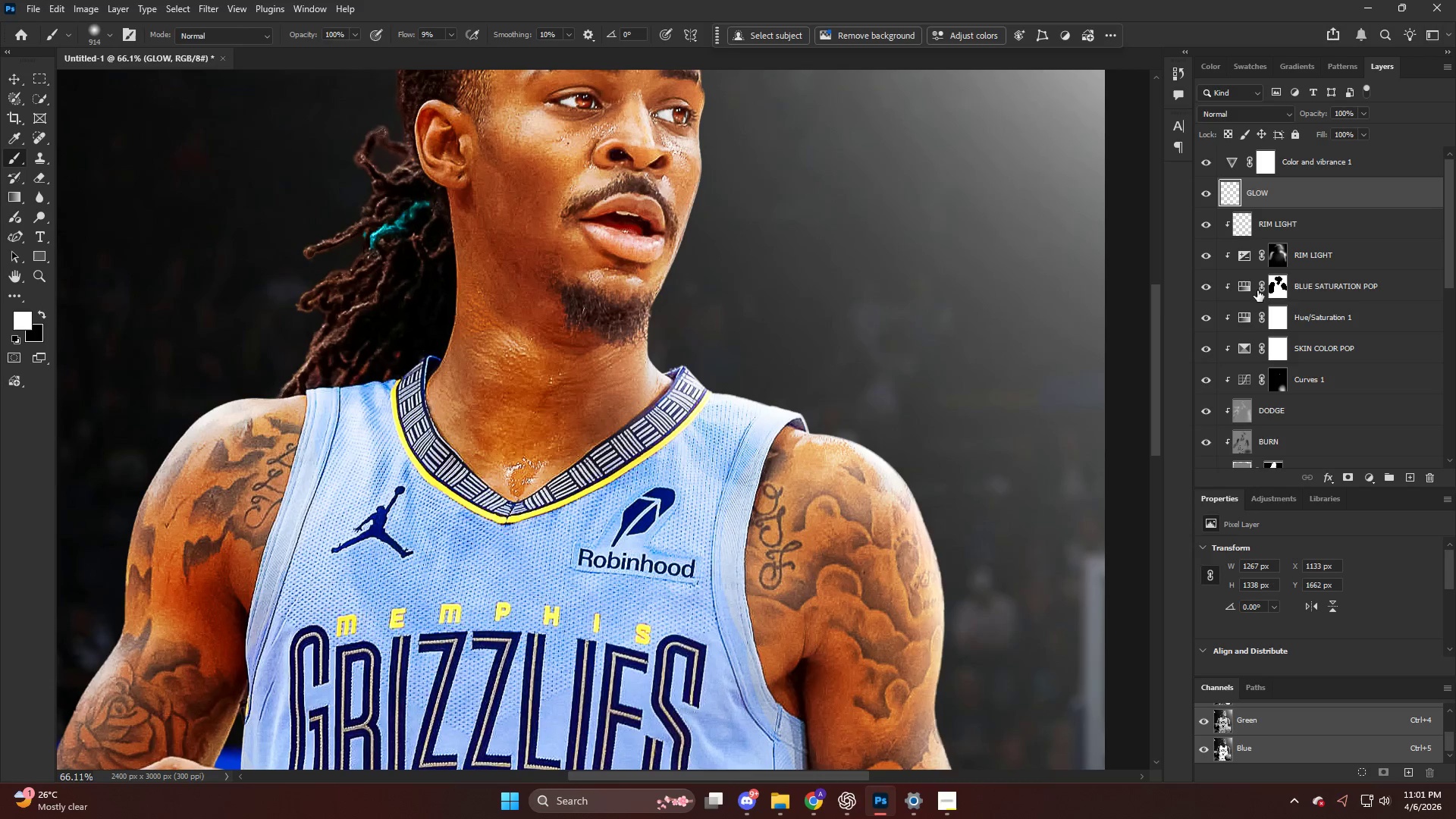 
key(CapsLock)
 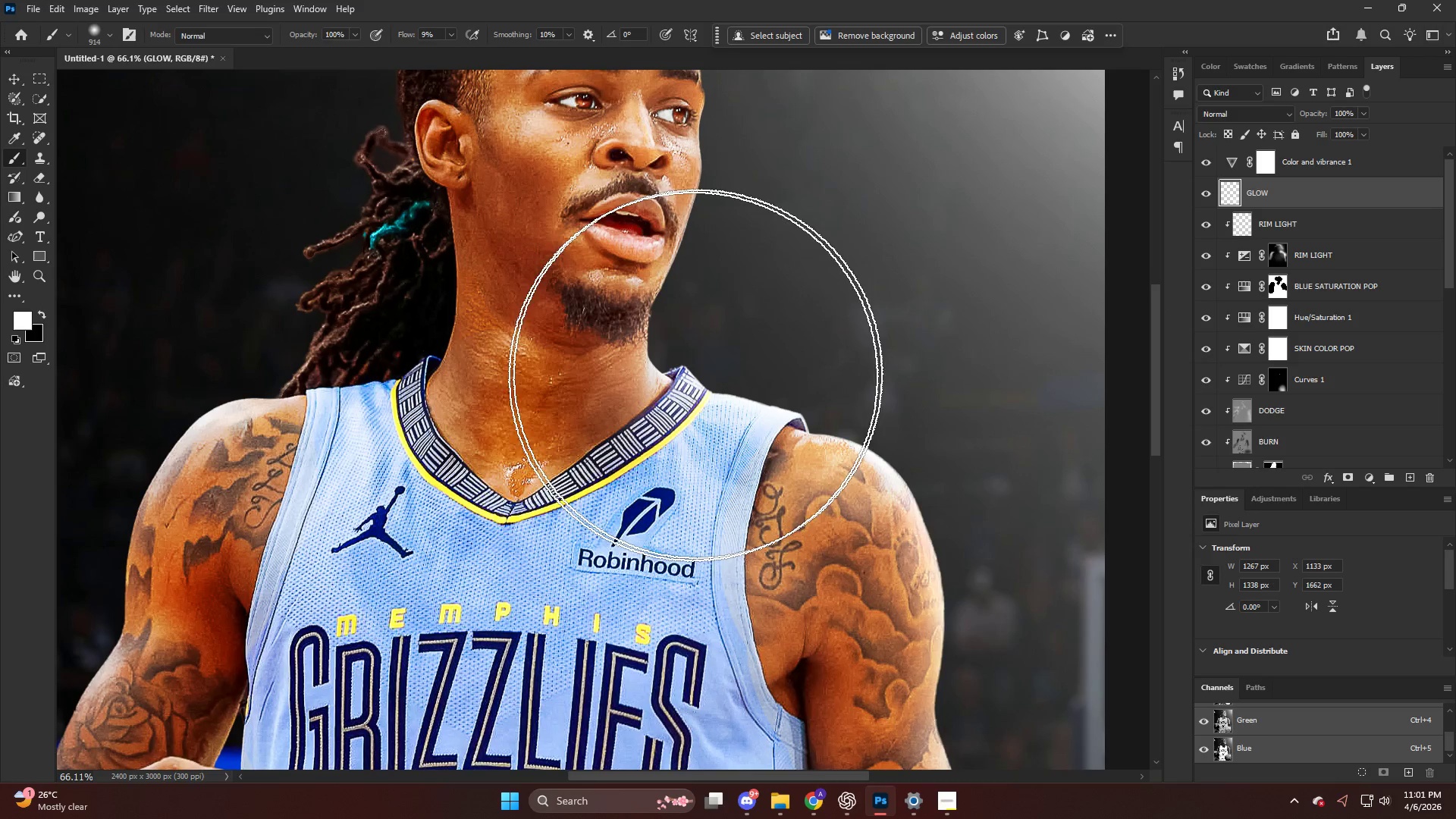 
key(B)
 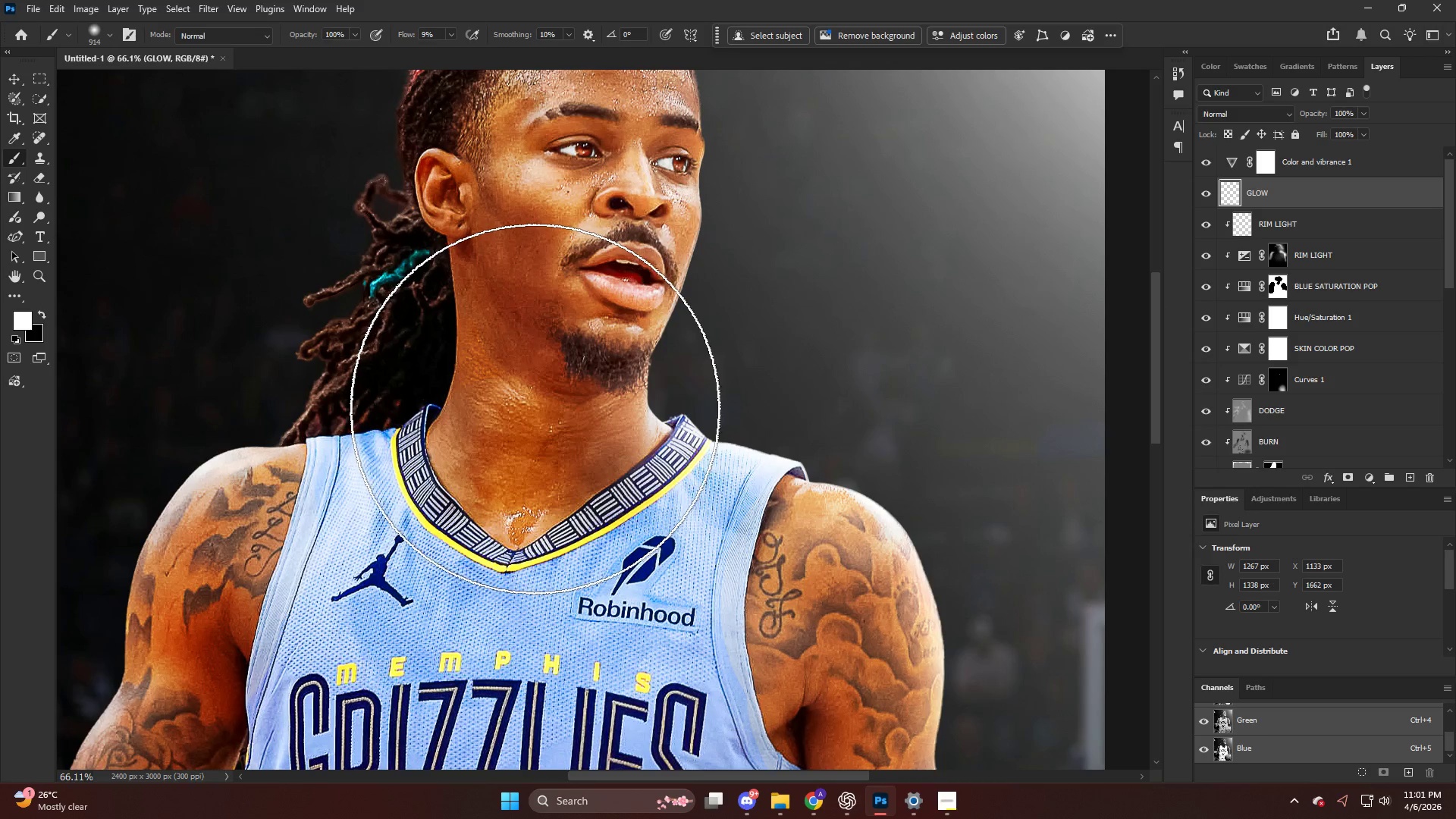 
scroll: coordinate [682, 378], scroll_direction: up, amount: 4.0
 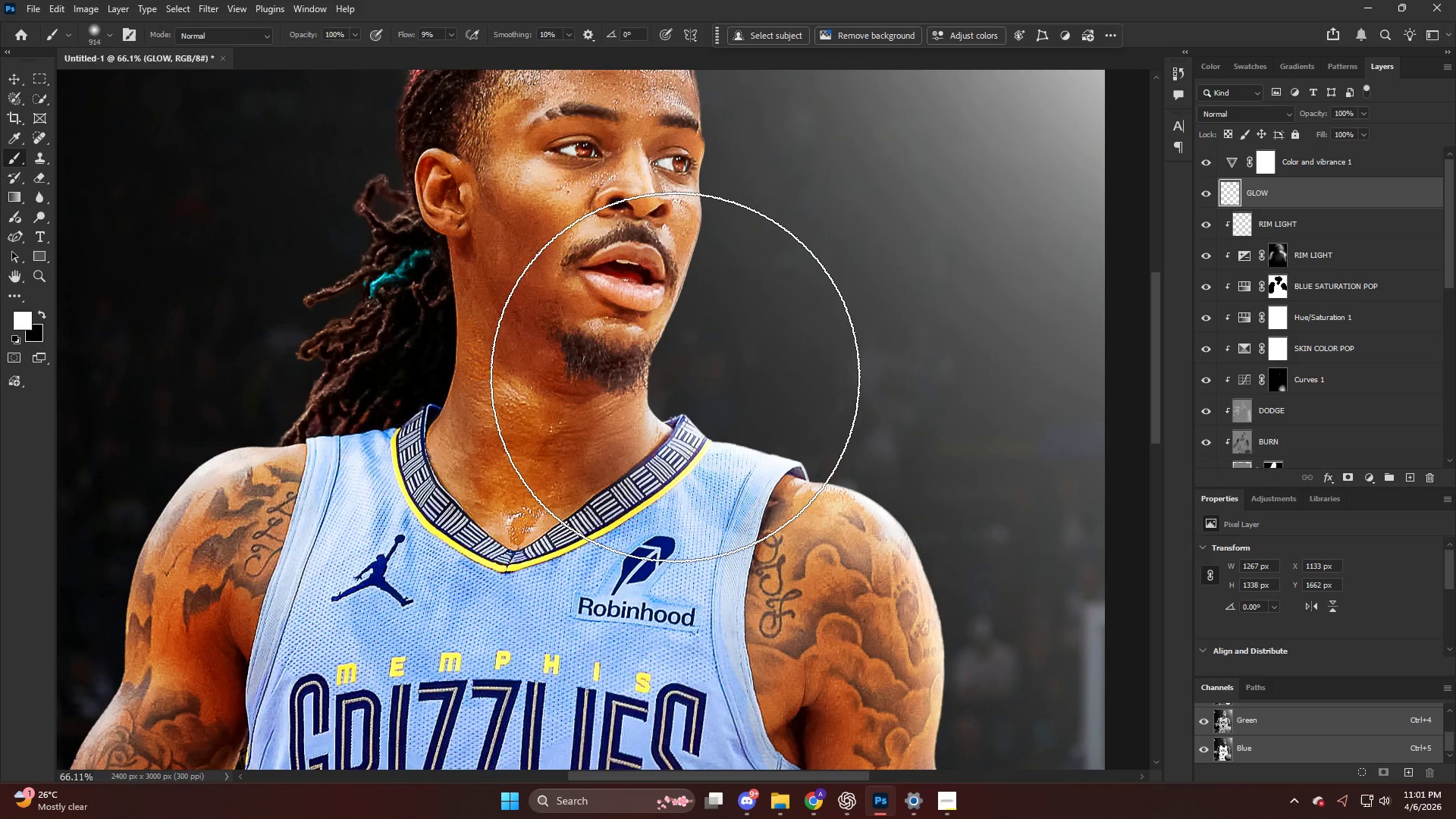 
hold_key(key=AltLeft, duration=0.77)
scroll: coordinate [579, 400], scroll_direction: up, amount: 5.0
 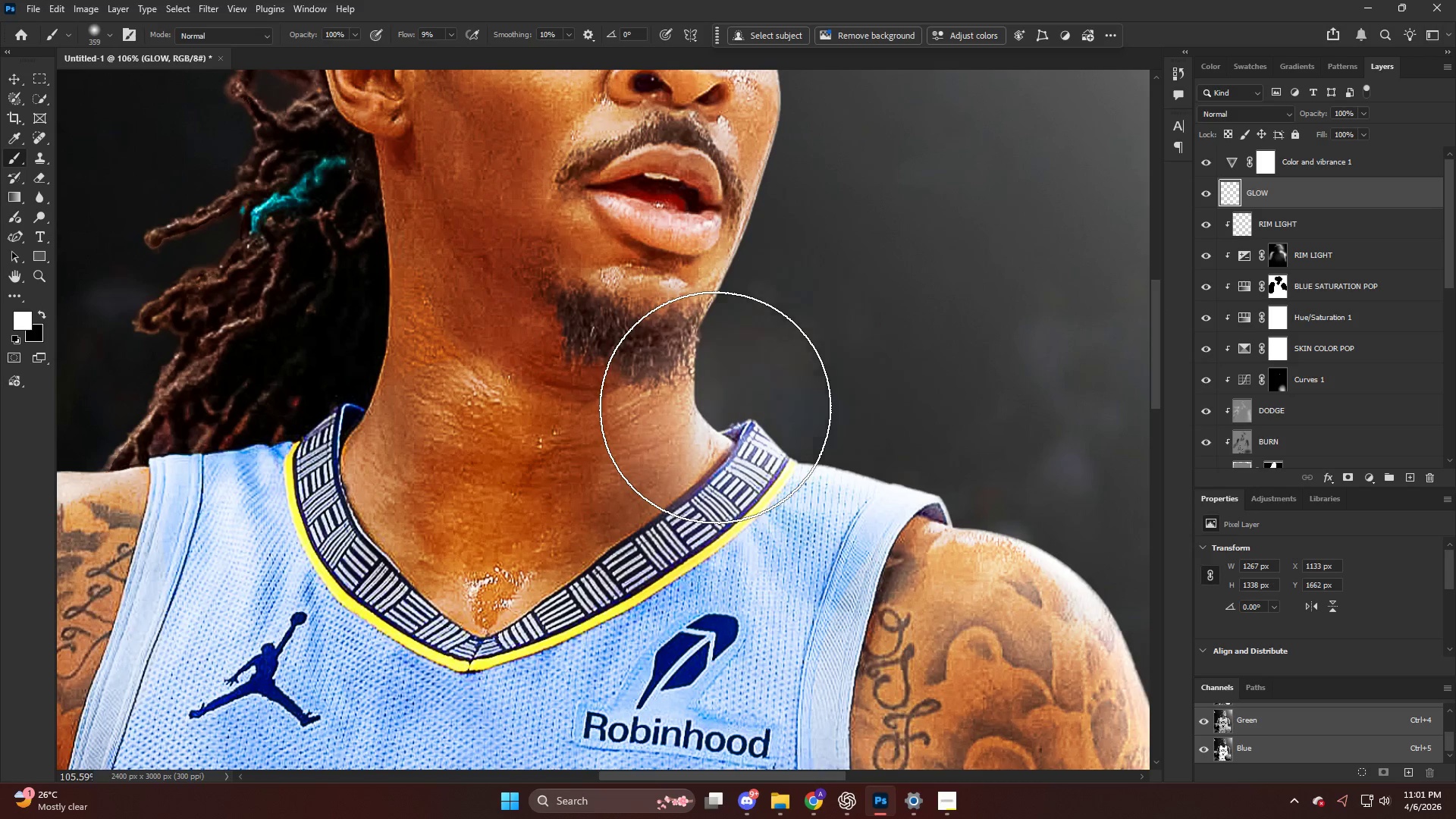 
hold_key(key=AltLeft, duration=0.39)
hold_key(key=AltLeft, duration=1.14)
scroll: coordinate [626, 271], scroll_direction: up, amount: 26.0
 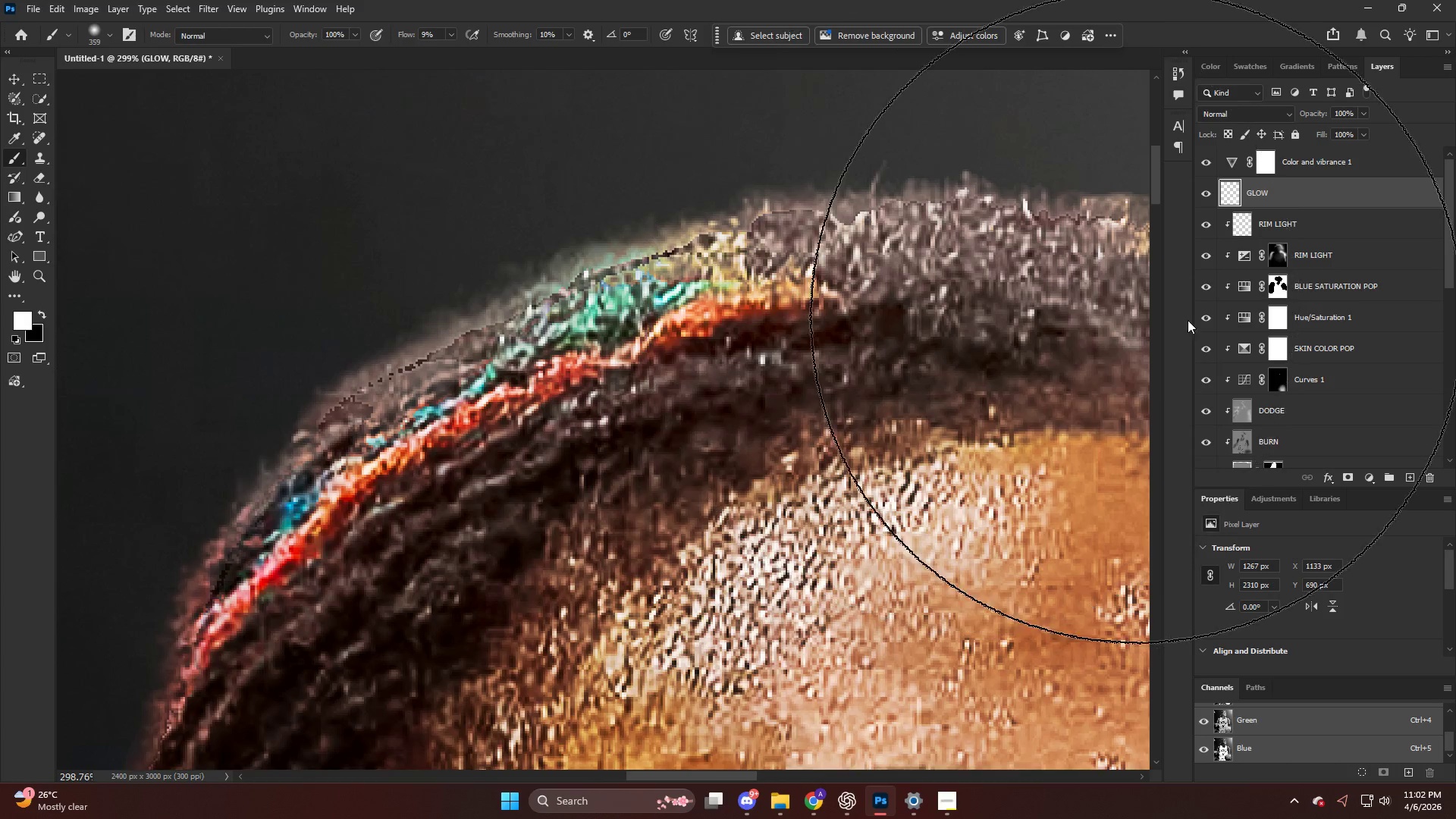 
scroll: coordinate [1250, 352], scroll_direction: down, amount: 15.0
 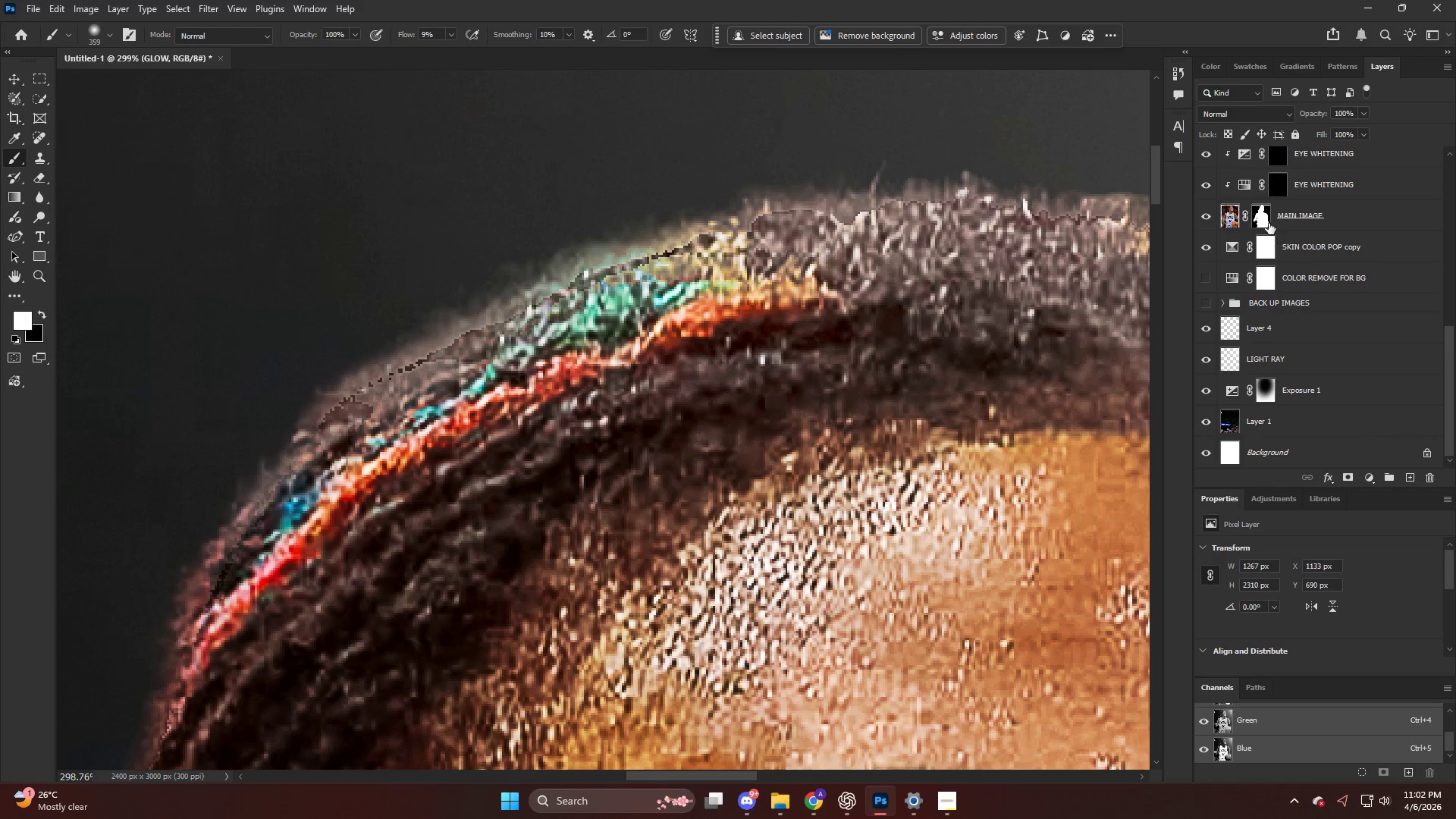 
left_click([1263, 217])
 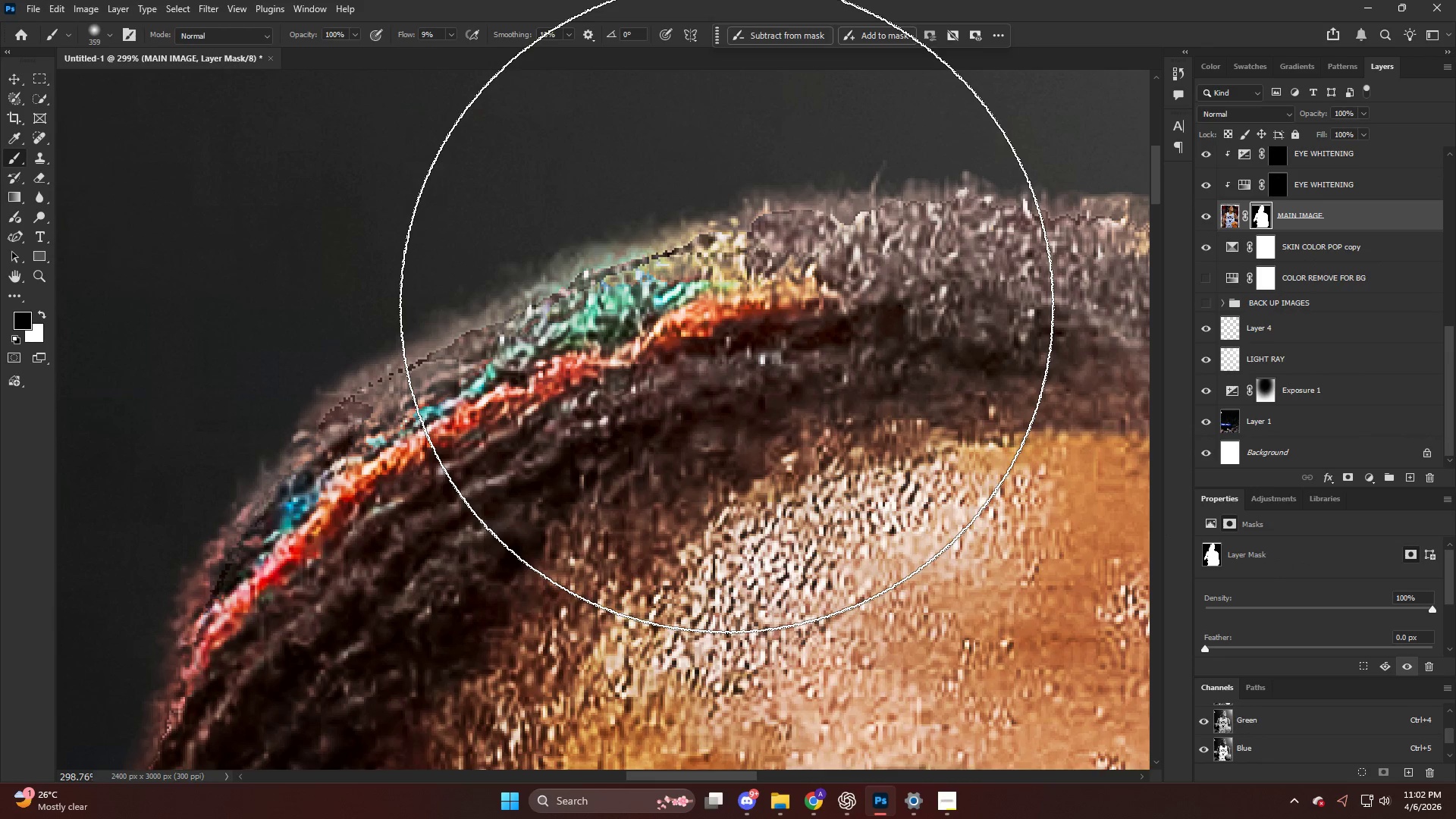 
key(B)
 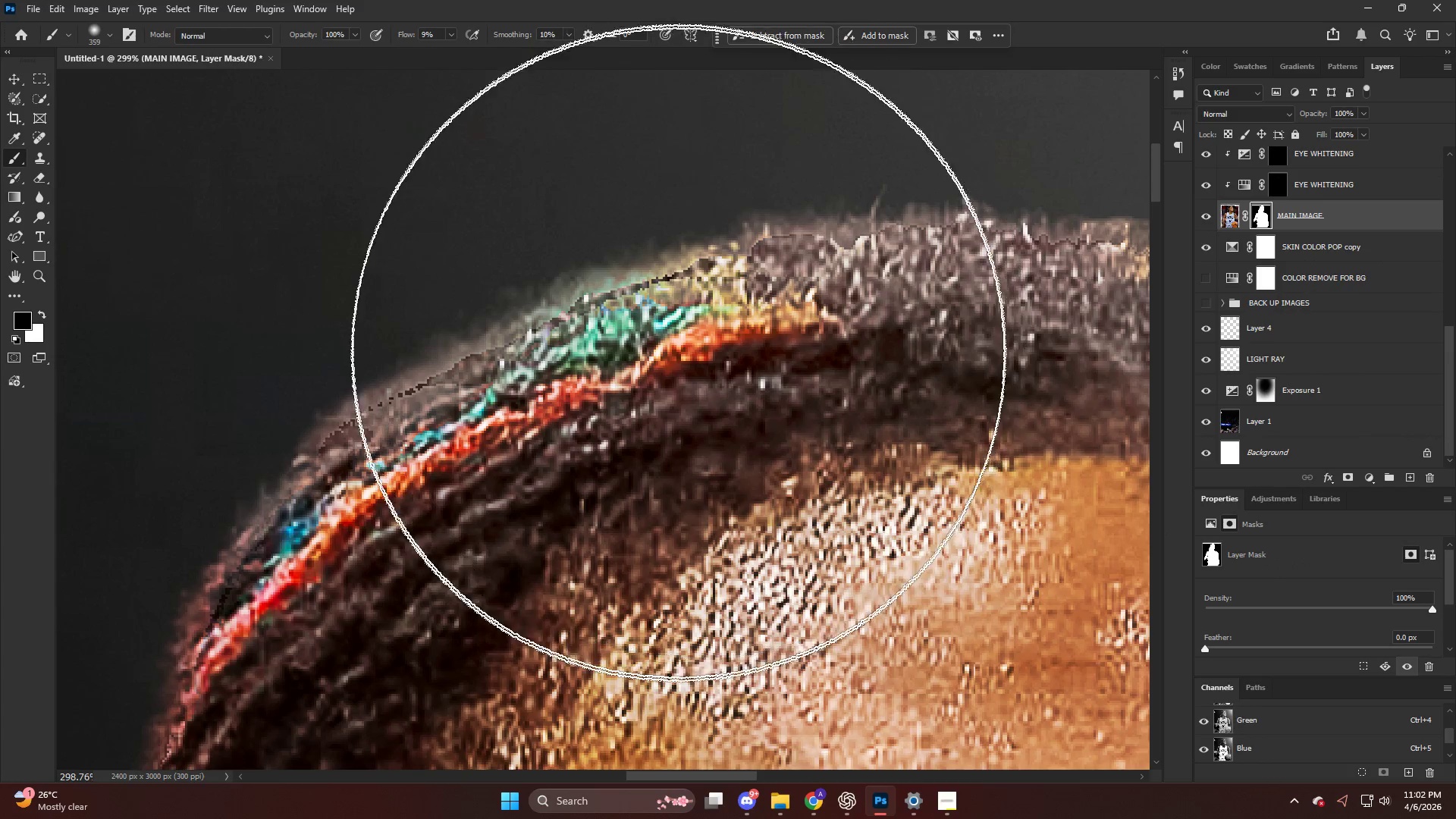 
scroll: coordinate [733, 308], scroll_direction: up, amount: 2.0
 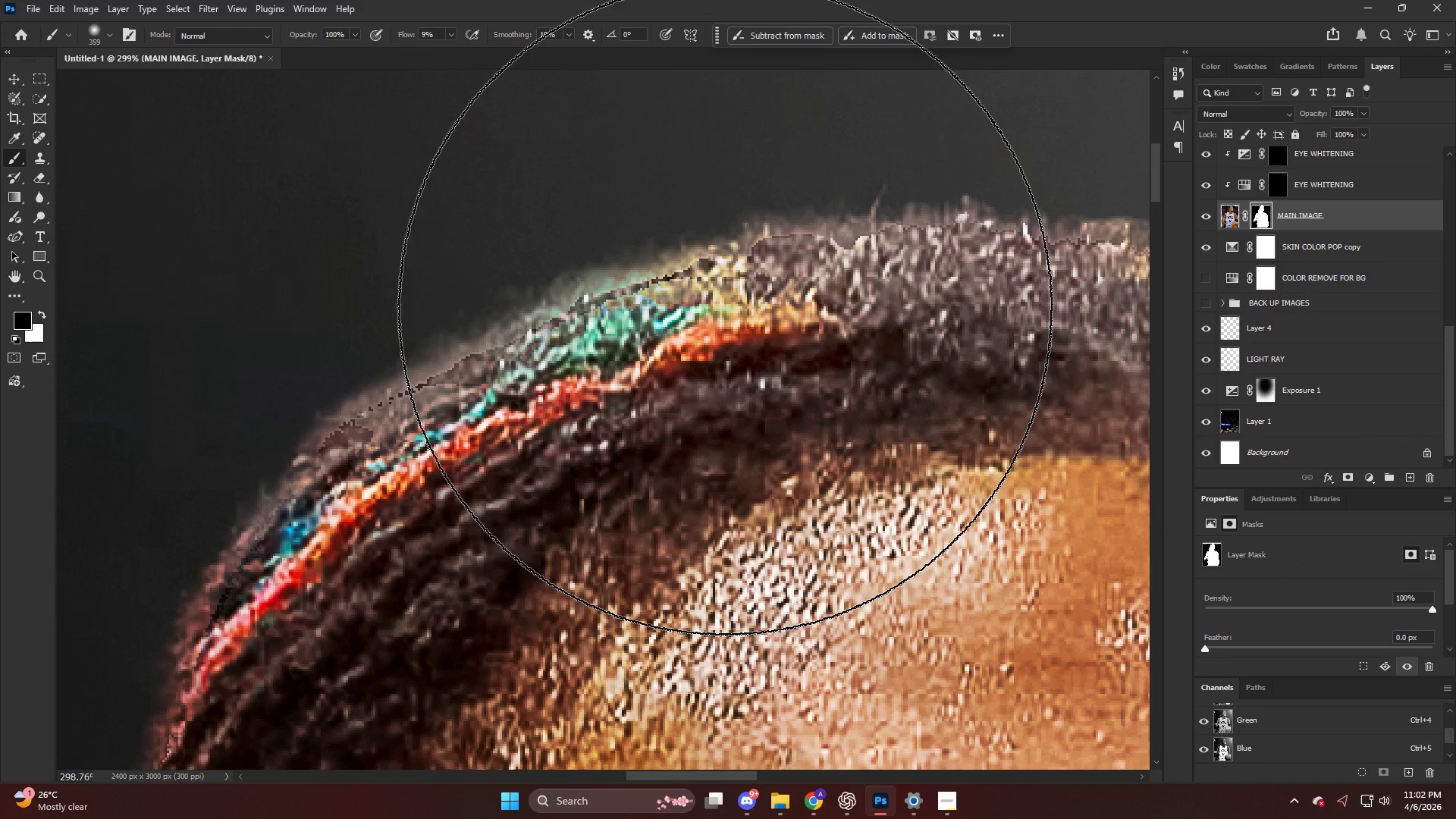 
hold_key(key=AltLeft, duration=1.08)
triple_click([528, 364])
 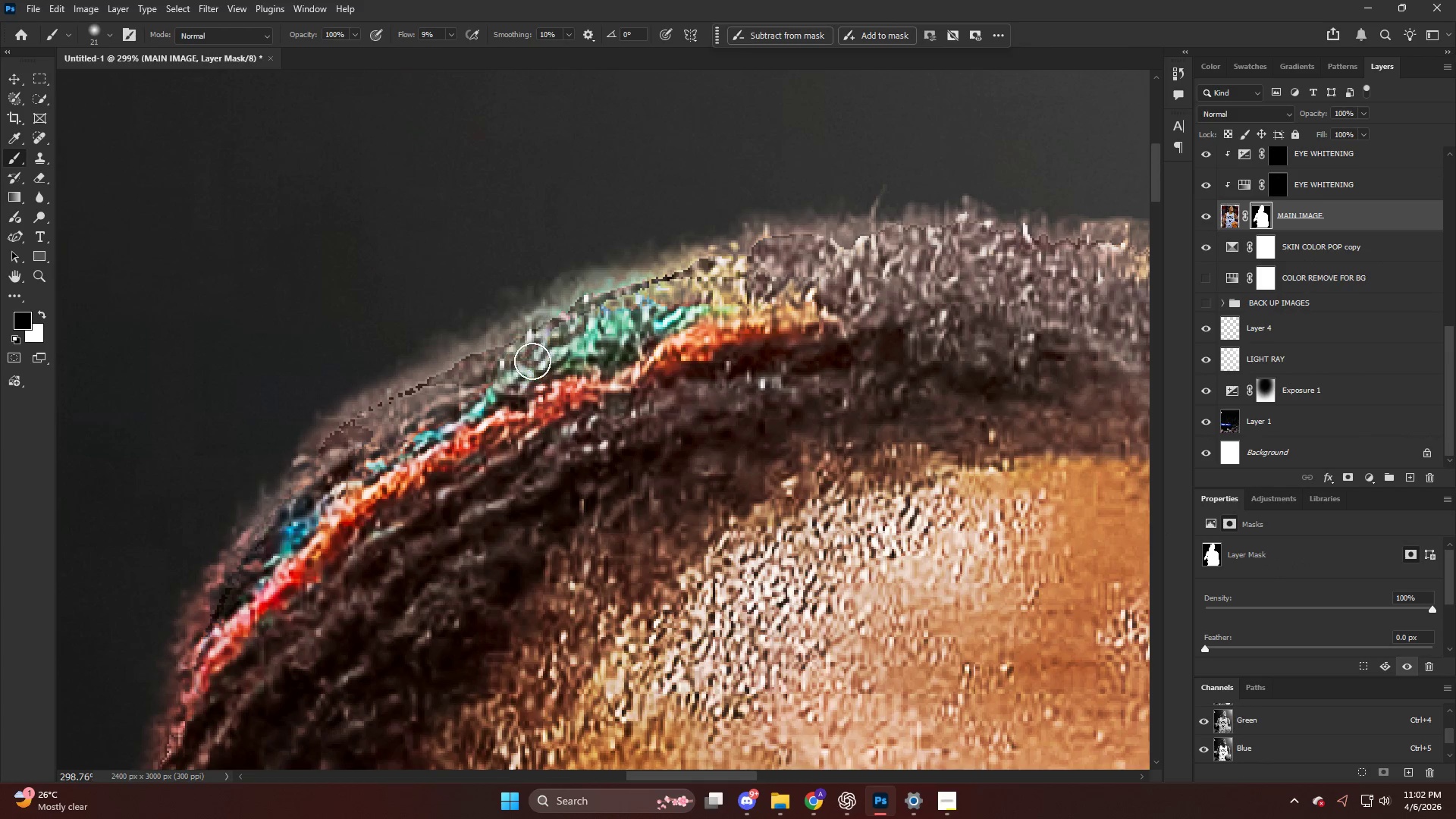 
key(Alt+AltLeft)
 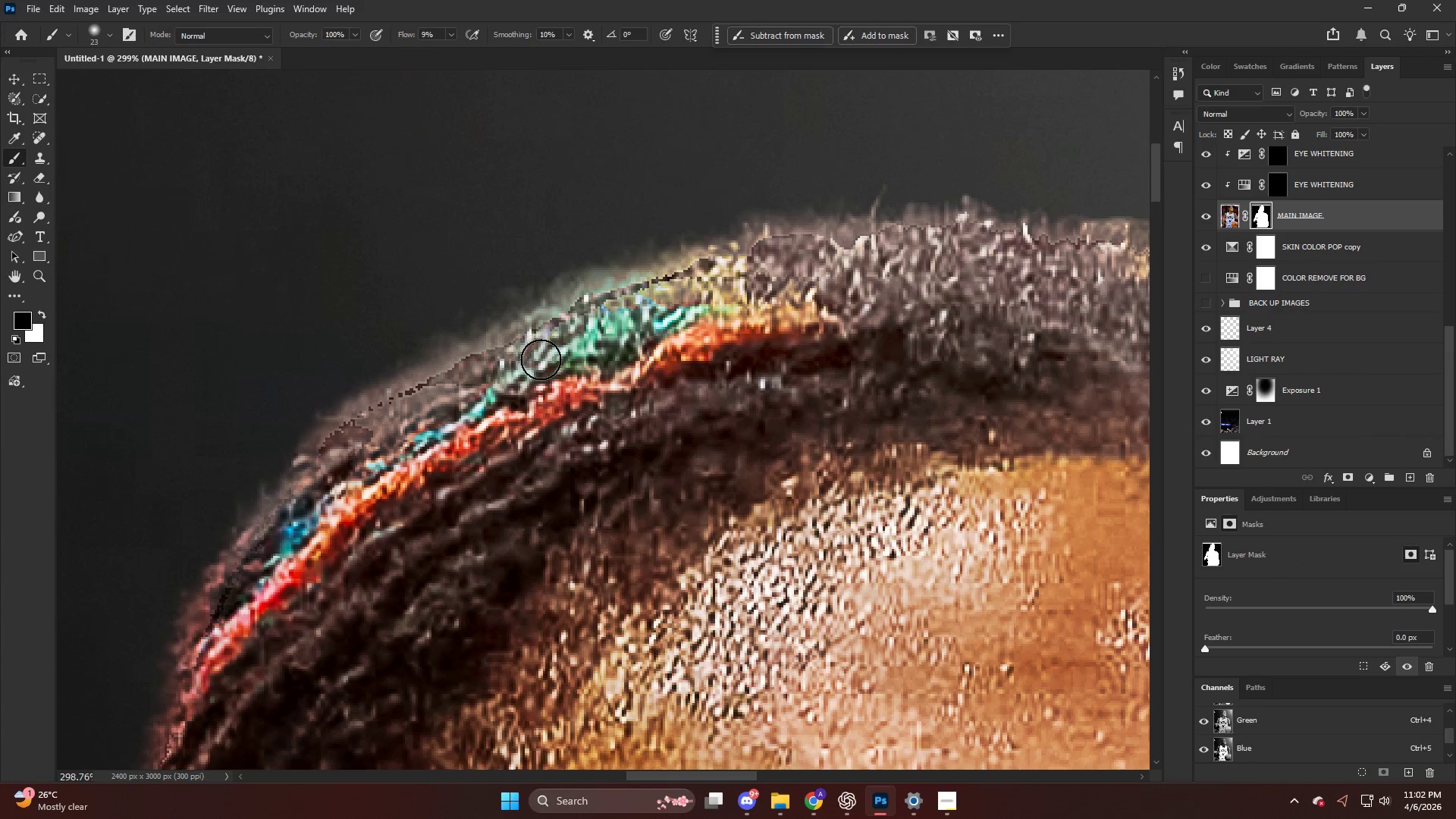 
type(xx)
 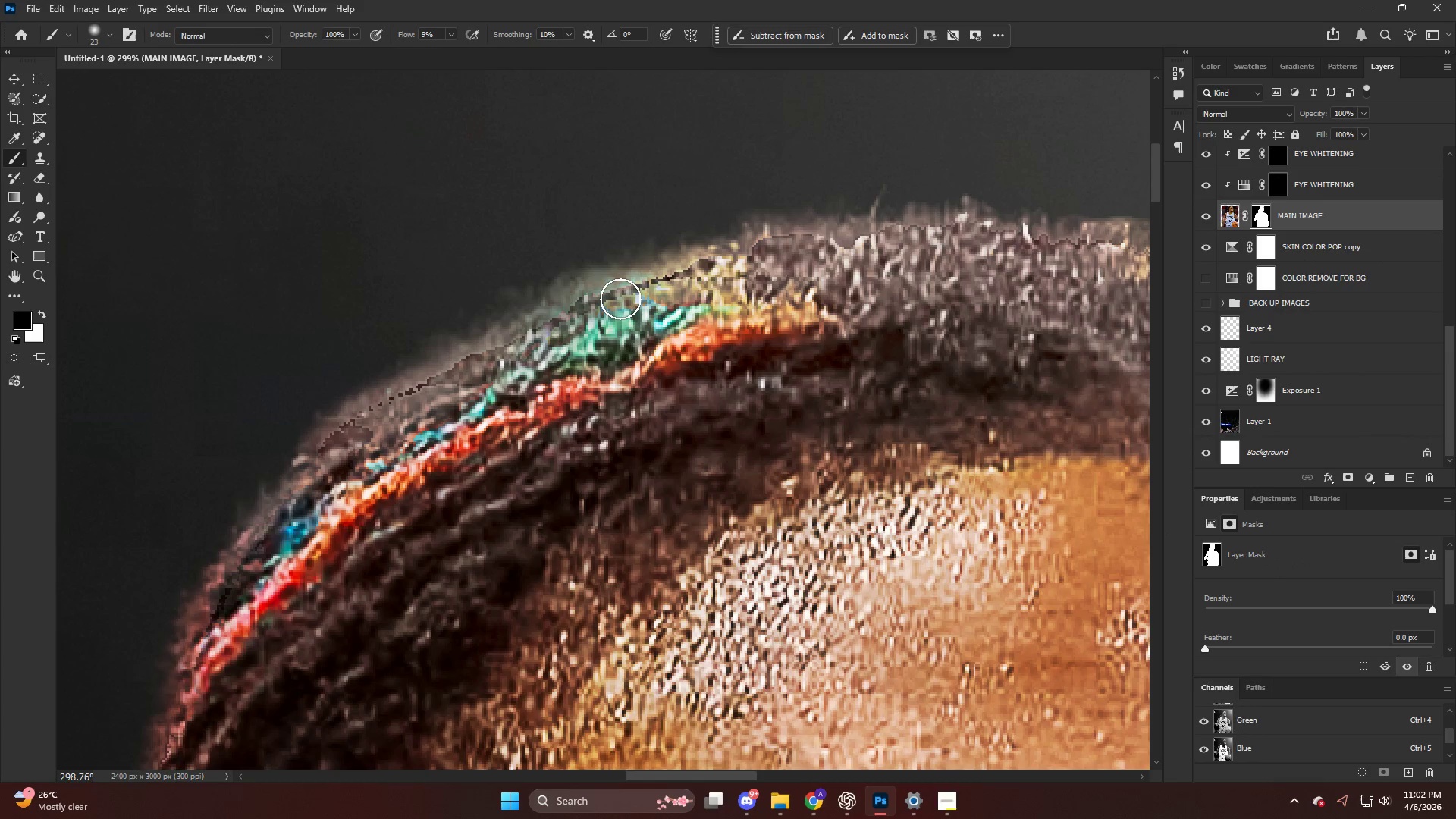 
left_click_drag(start_coordinate=[533, 354], to_coordinate=[593, 299])
 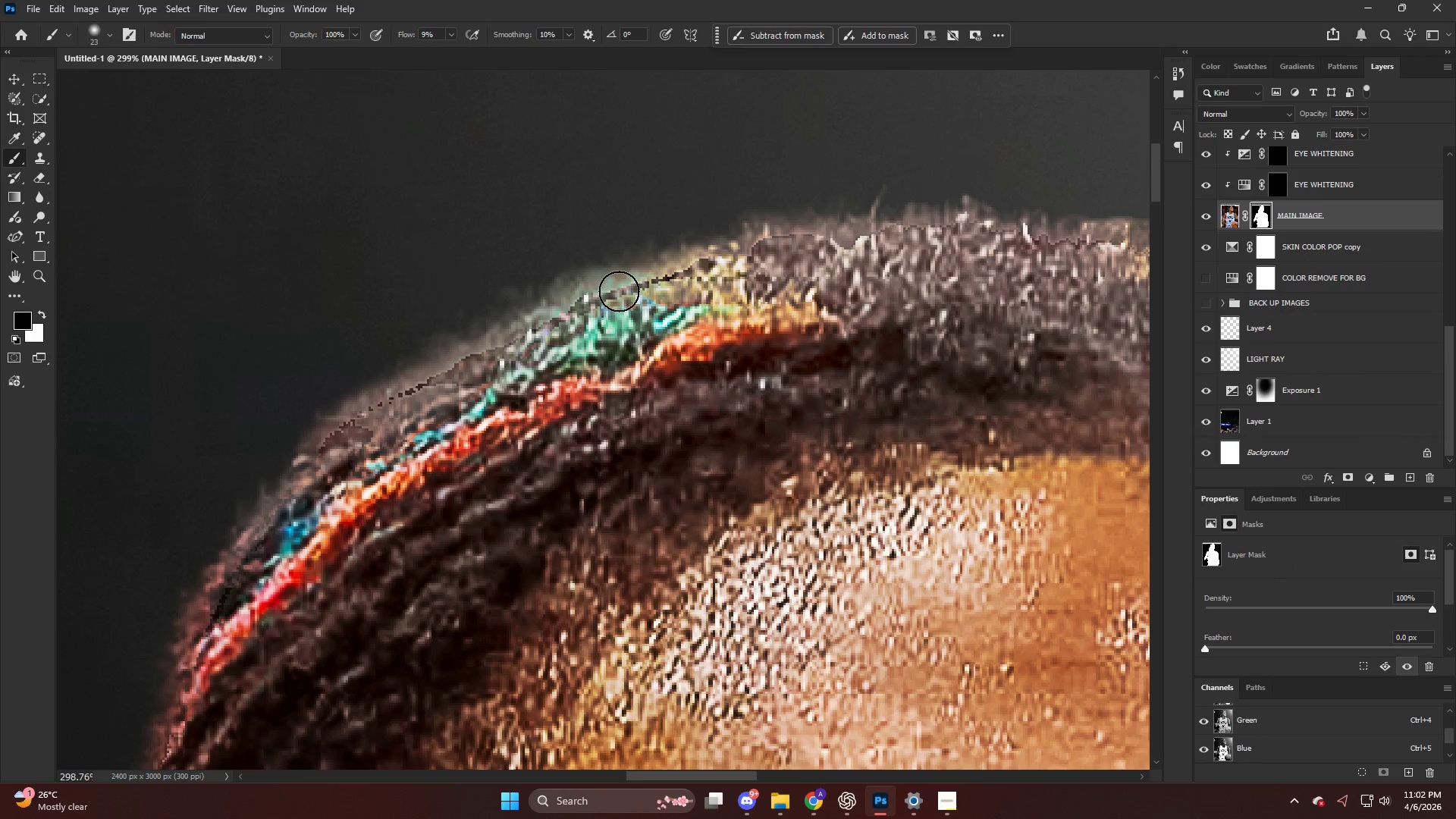 
left_click_drag(start_coordinate=[611, 293], to_coordinate=[620, 299])
 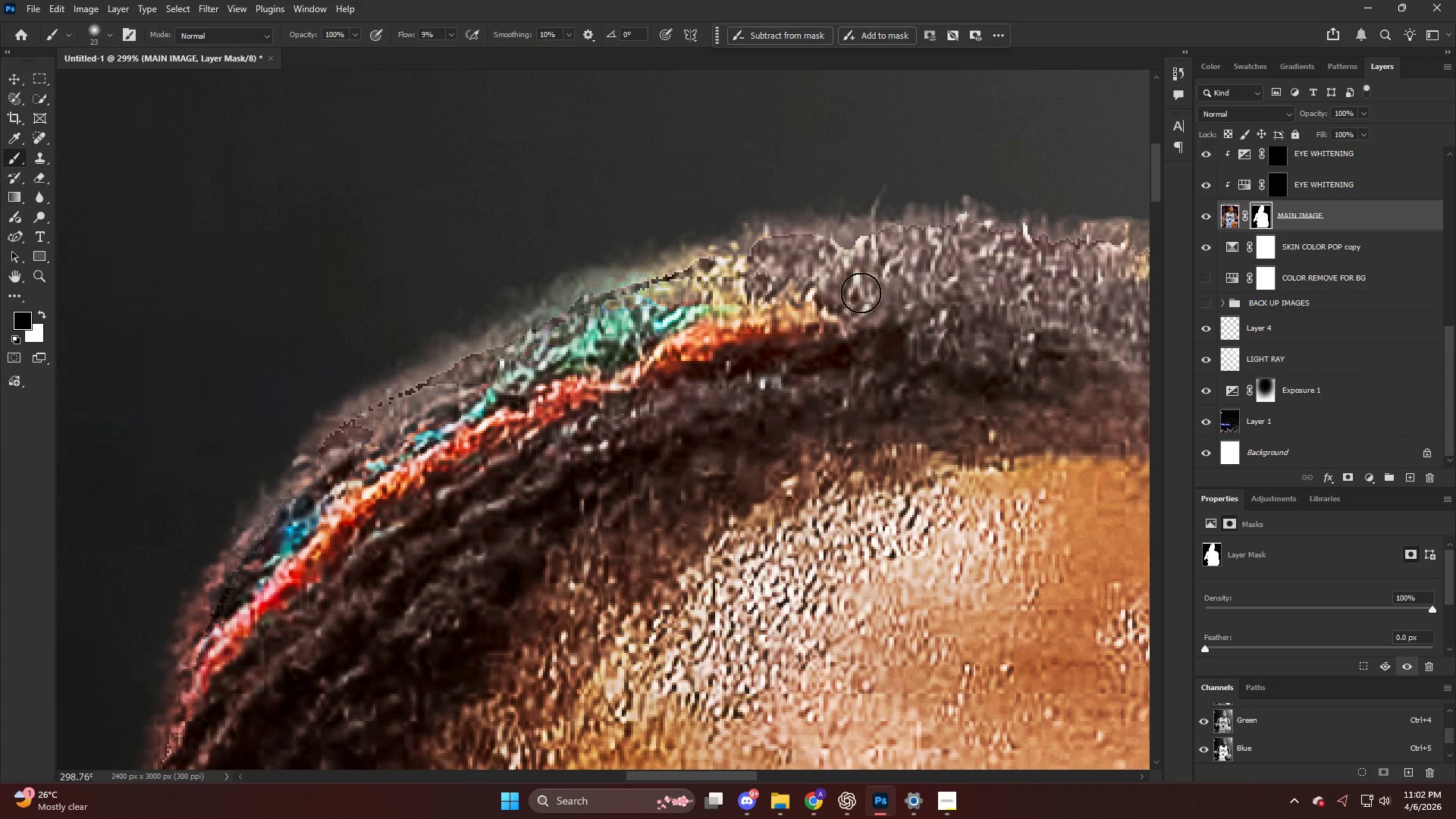 
key(Control+ControlLeft)
 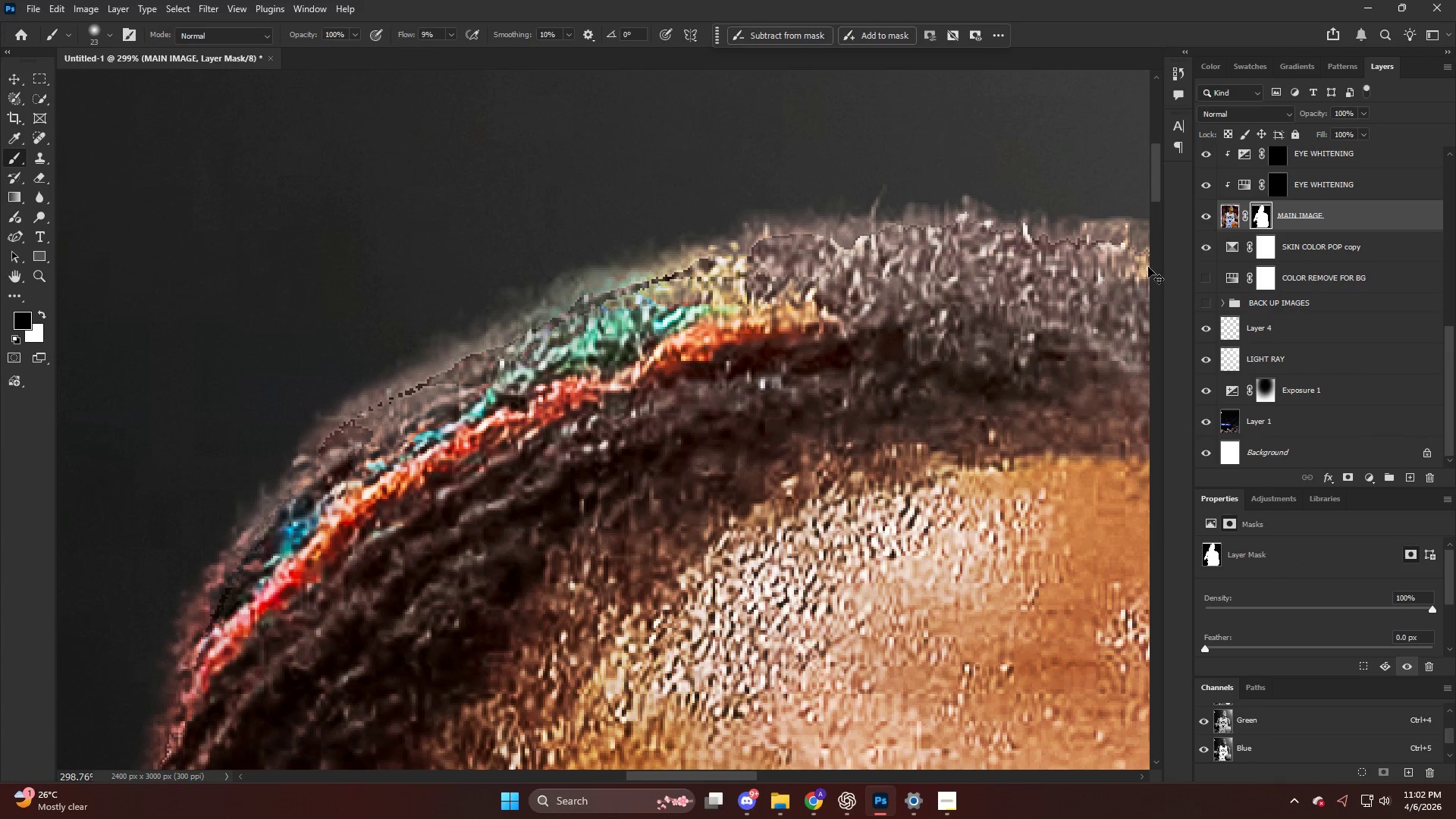 
key(Control+Z)
 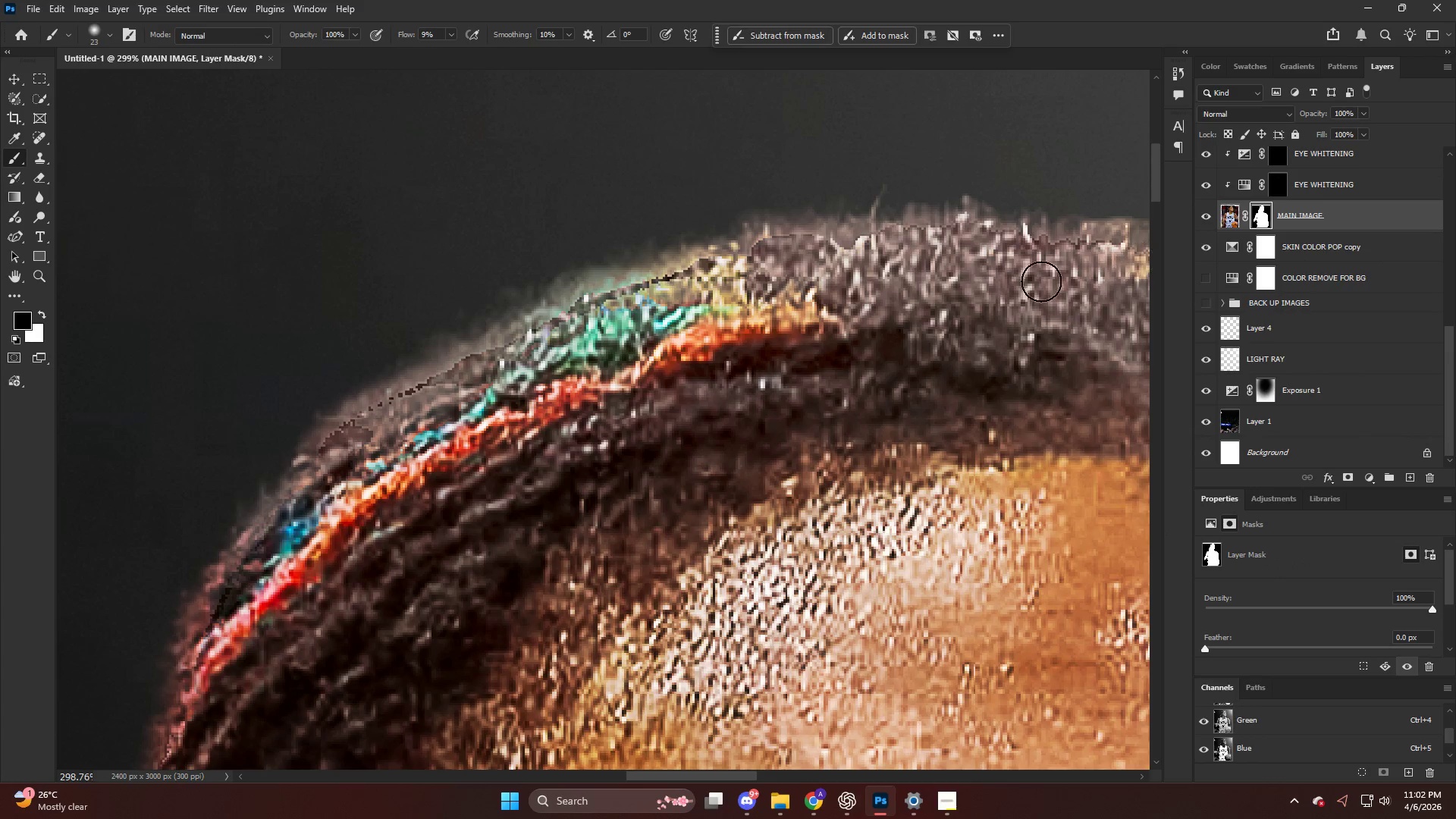 
key(X)
 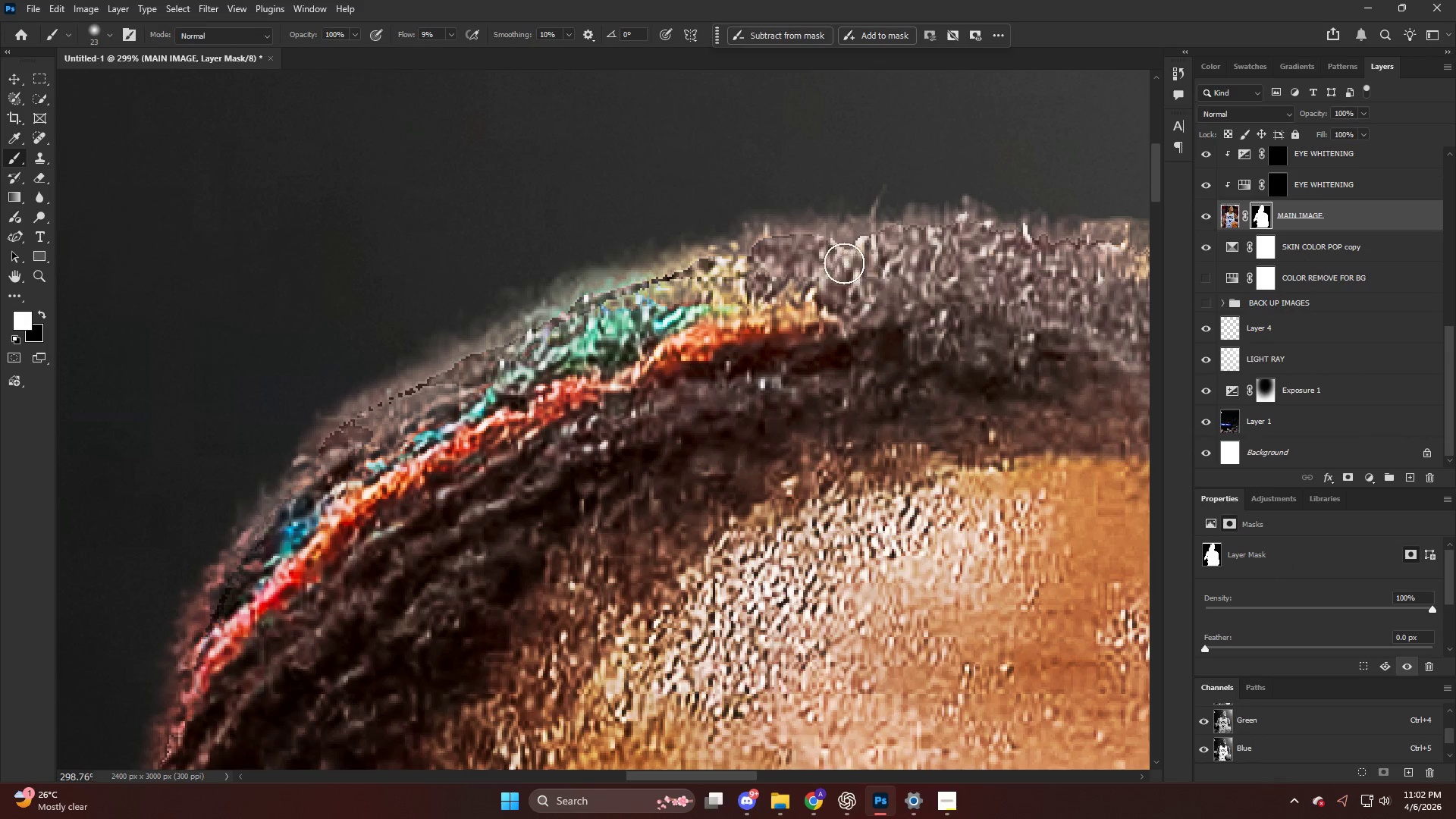 
left_click_drag(start_coordinate=[831, 249], to_coordinate=[820, 246])
 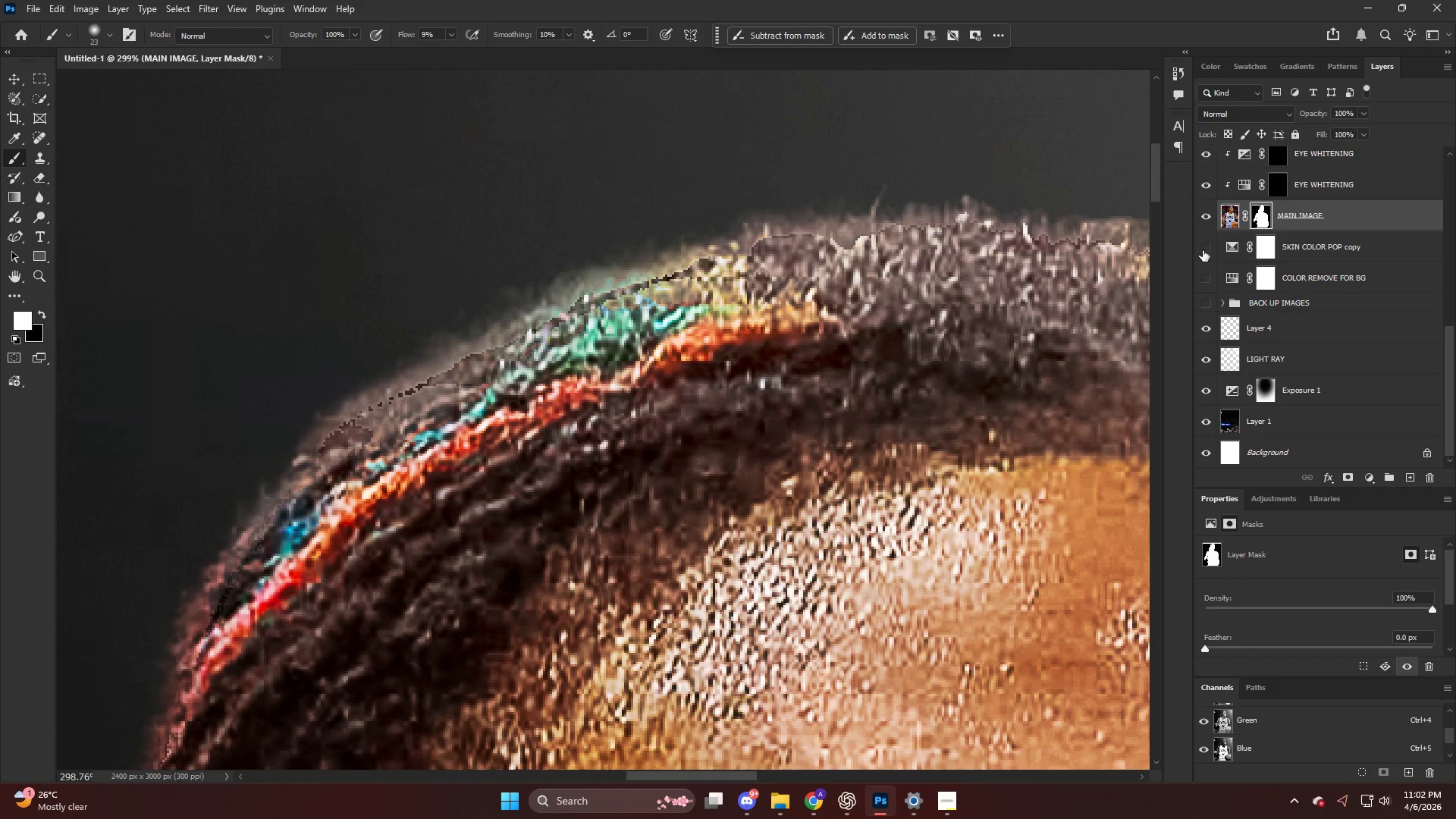 
left_click([1203, 250])
 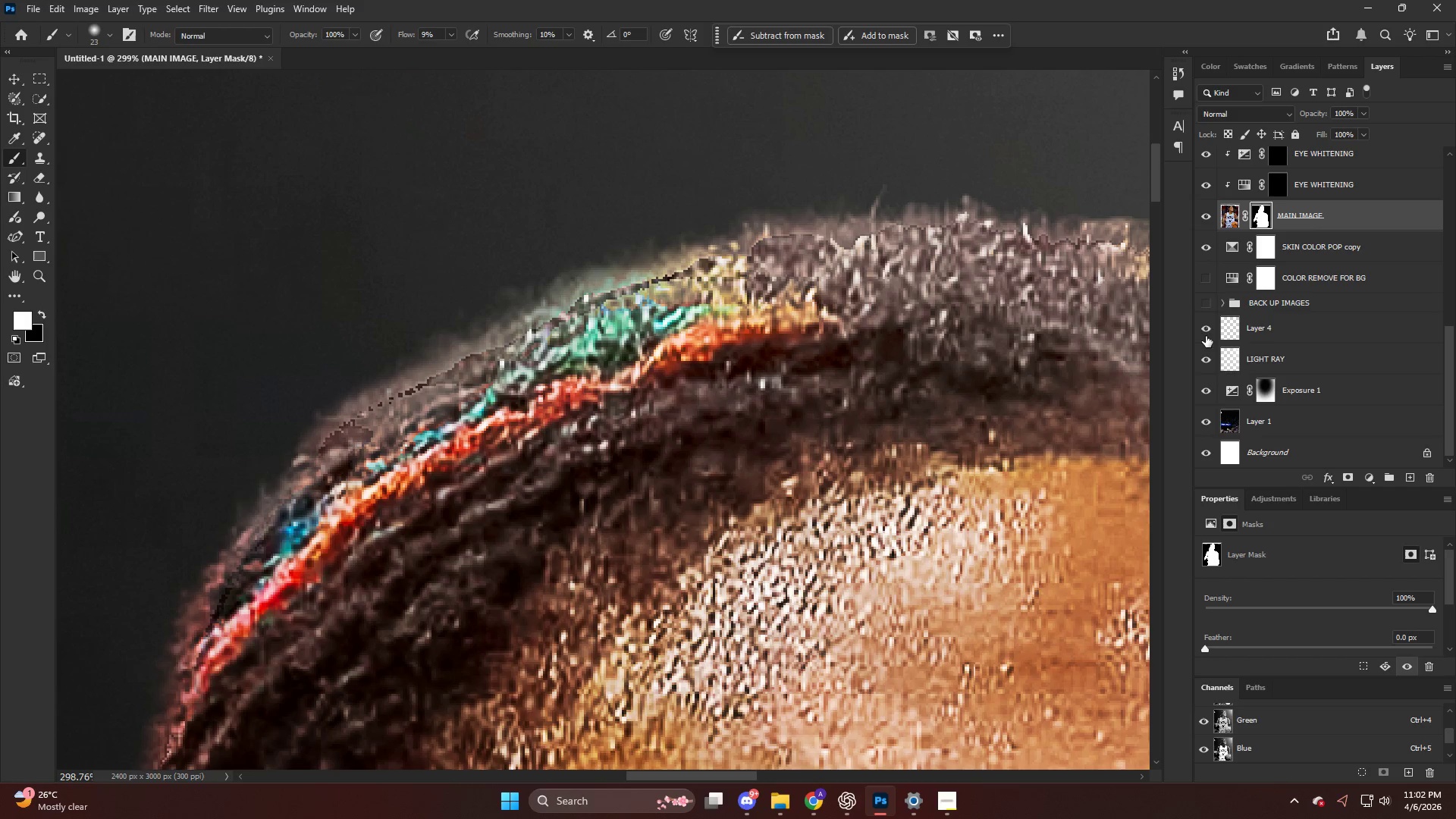 
left_click([1209, 311])
 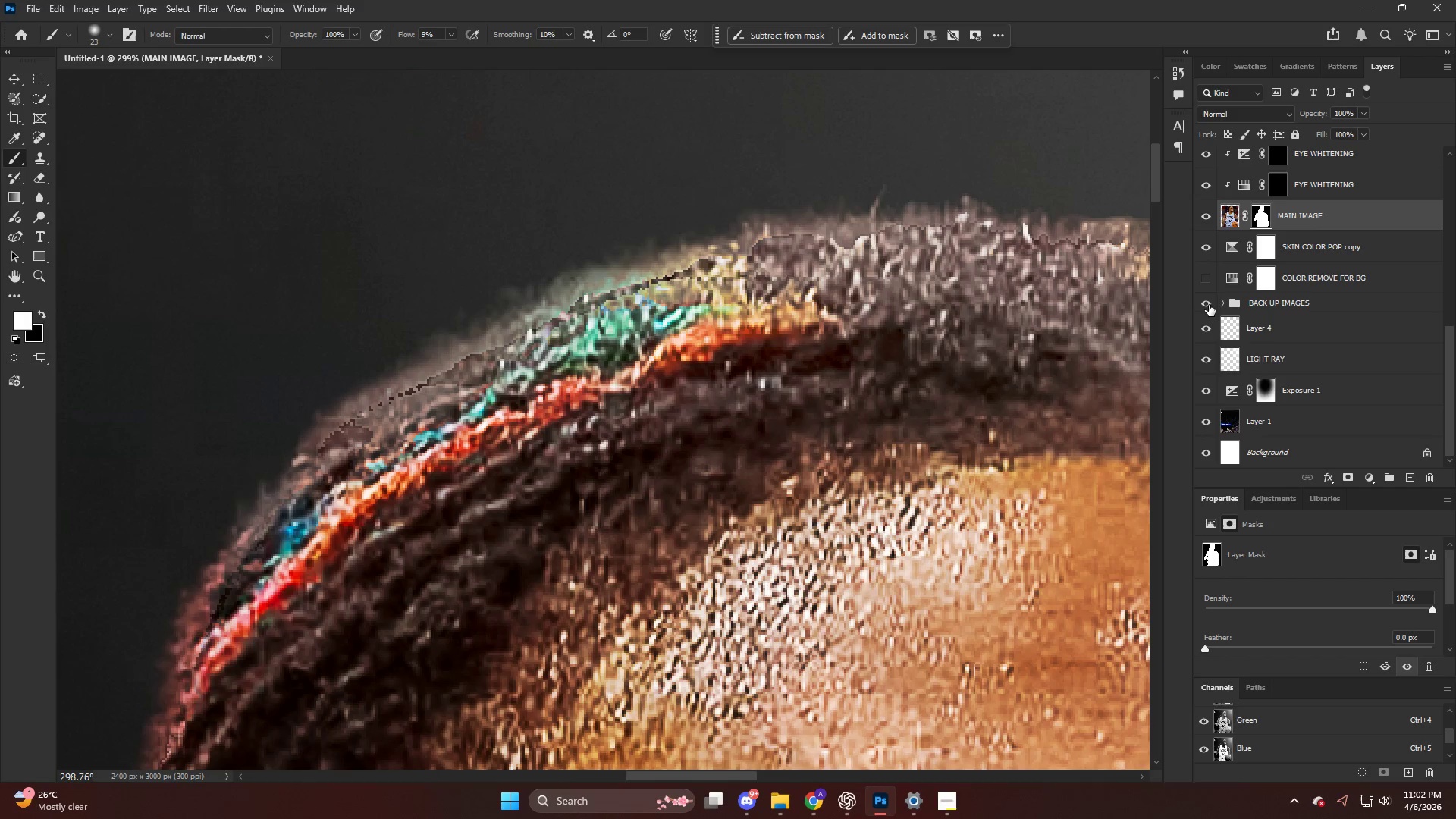 
left_click([1209, 305])
 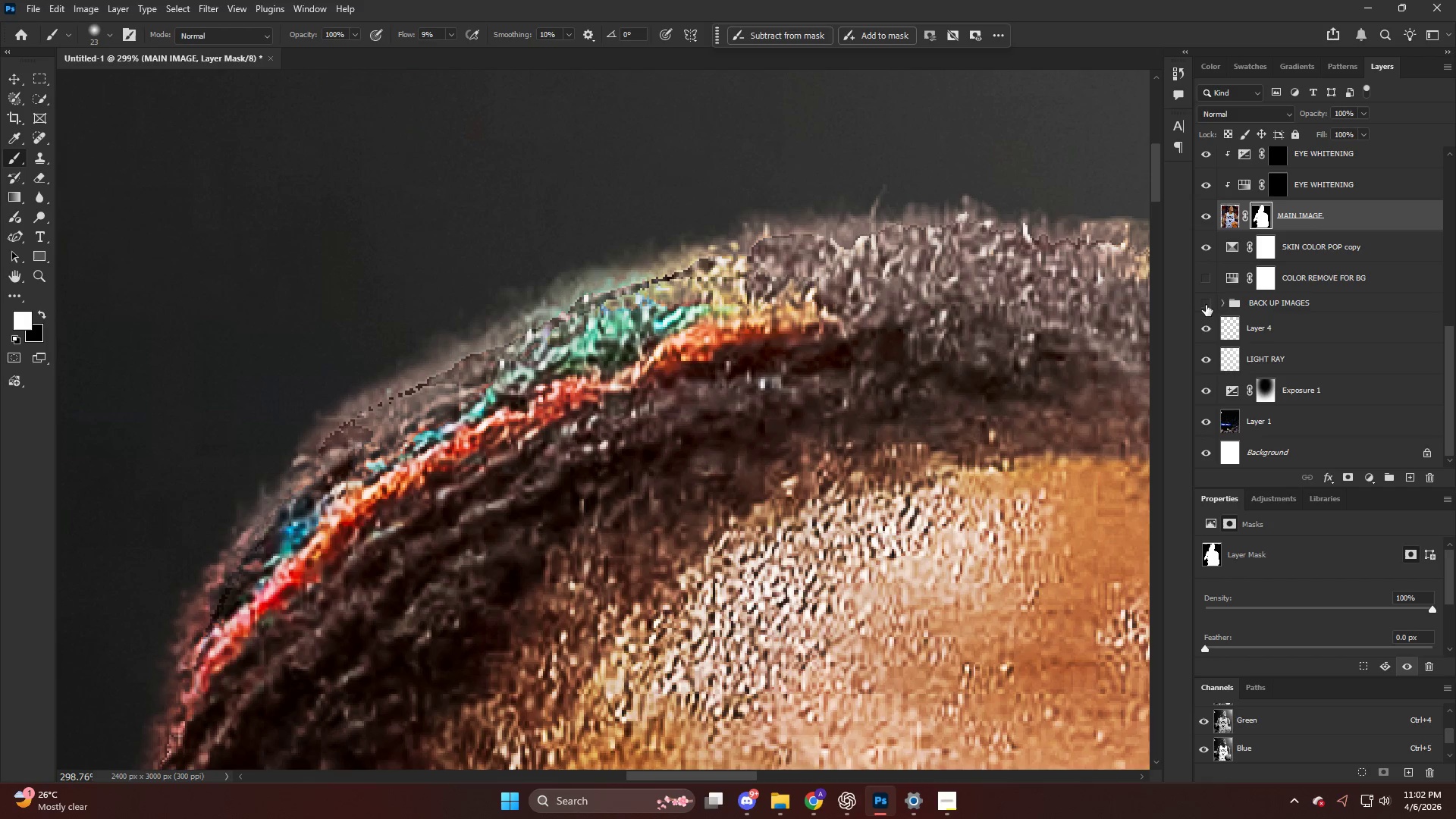 
hold_key(key=AltLeft, duration=0.89)
hold_key(key=AltLeft, duration=0.42)
hold_key(key=AltLeft, duration=0.45)
hold_key(key=AltLeft, duration=0.48)
hold_key(key=AltLeft, duration=1.02)
scroll: coordinate [1264, 356], scroll_direction: down, amount: 53.0
 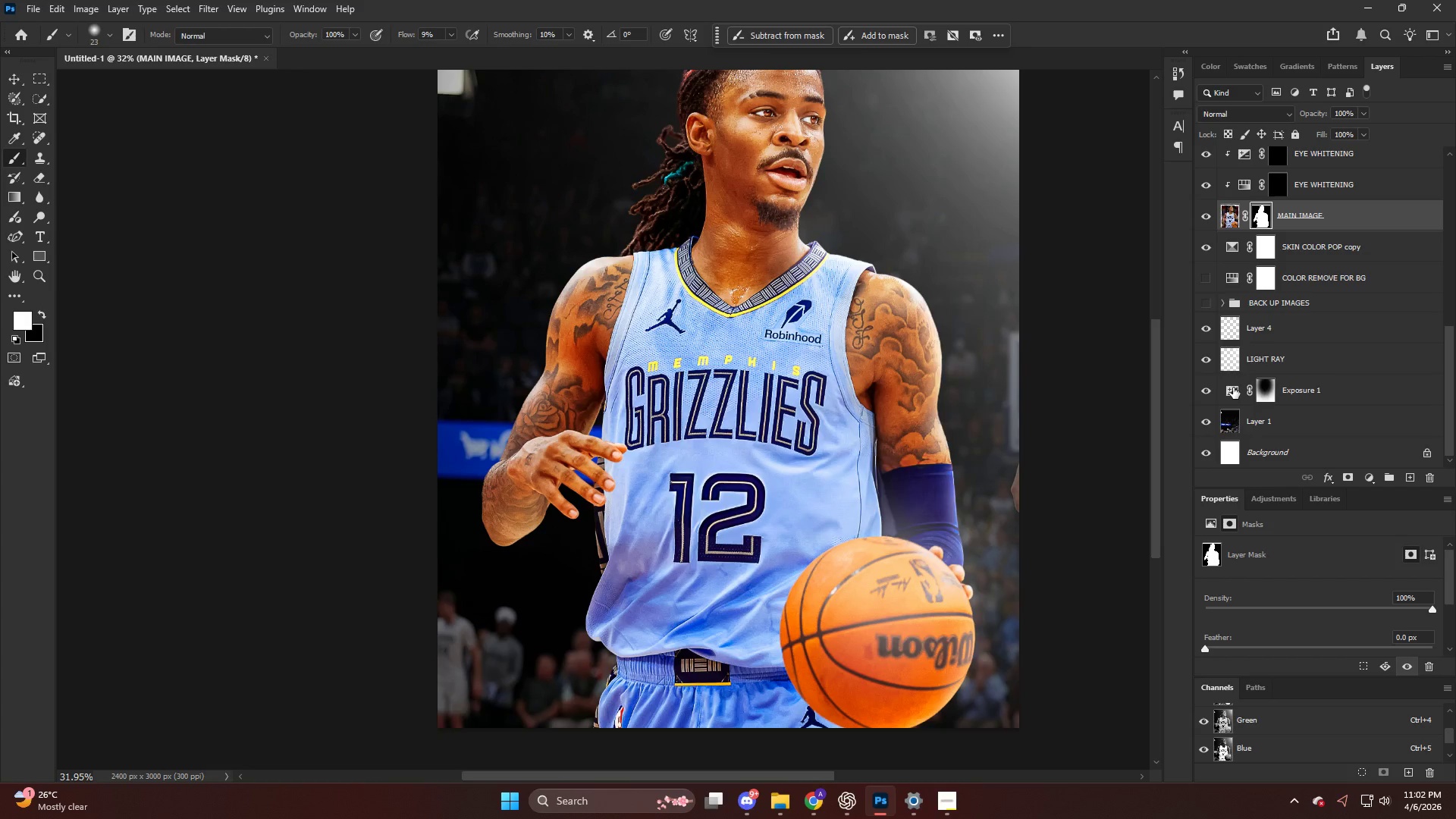 
left_click([1233, 388])
 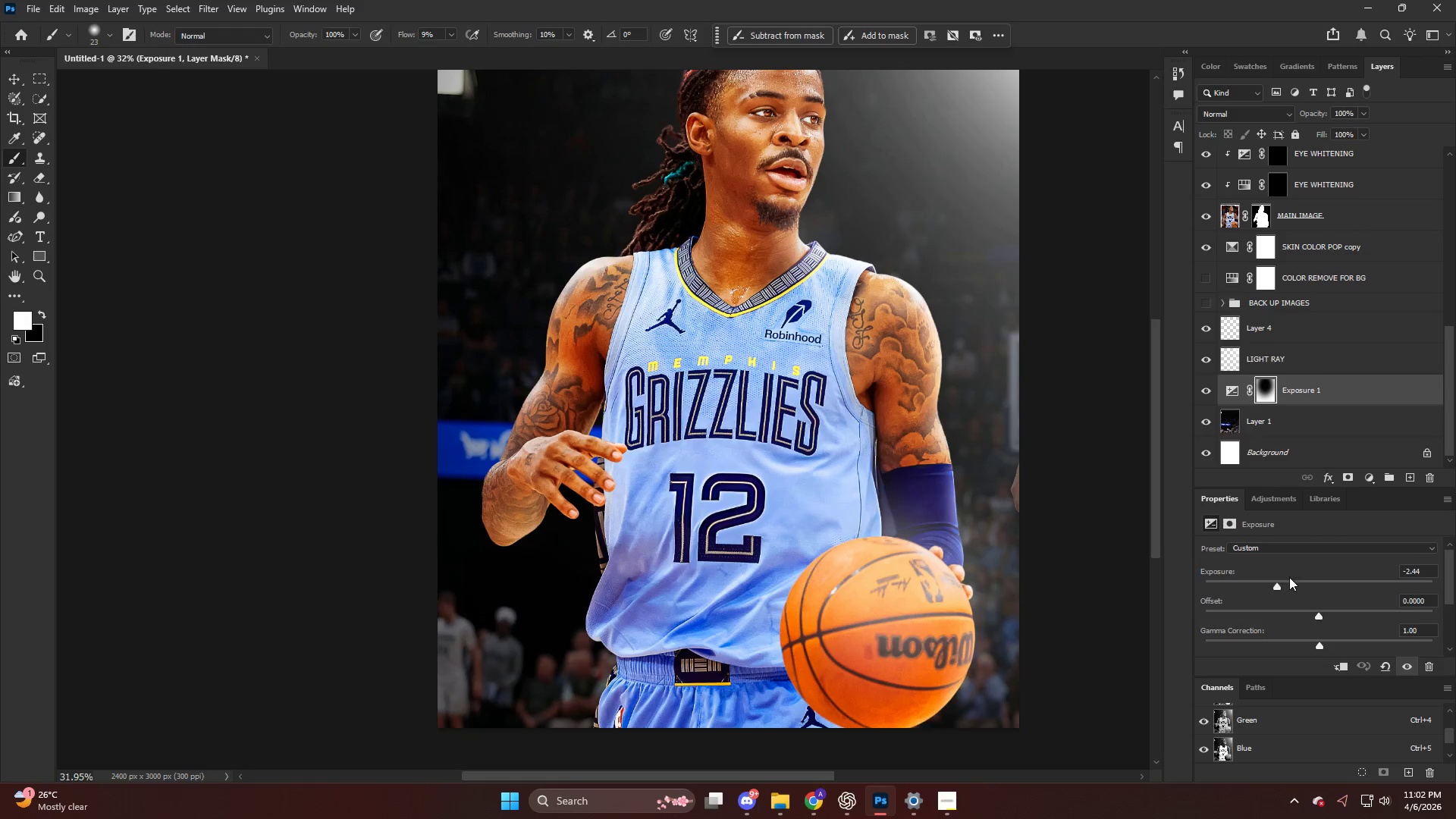 
left_click_drag(start_coordinate=[1267, 585], to_coordinate=[1266, 588])
 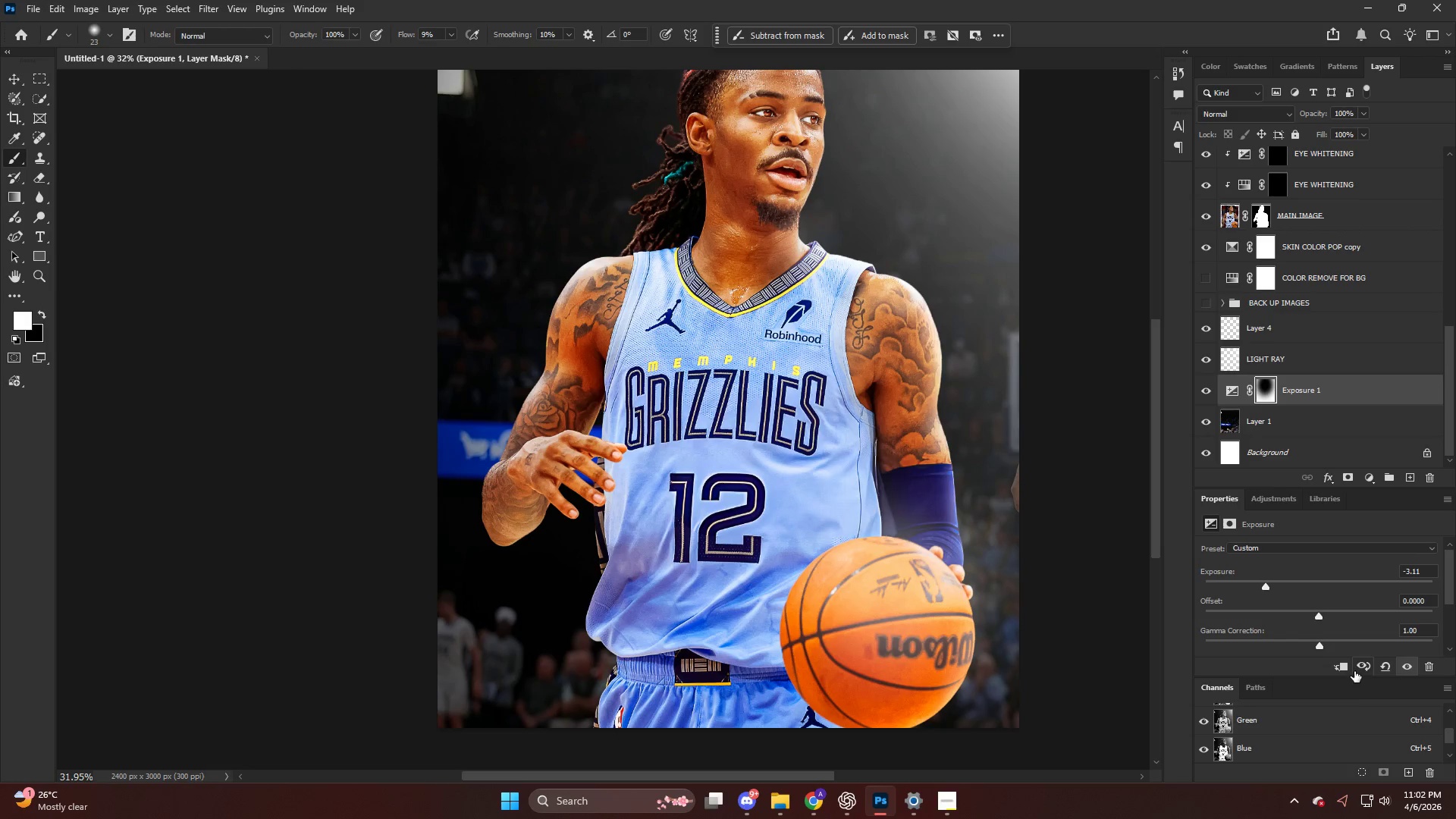 
key(Alt+AltLeft)
 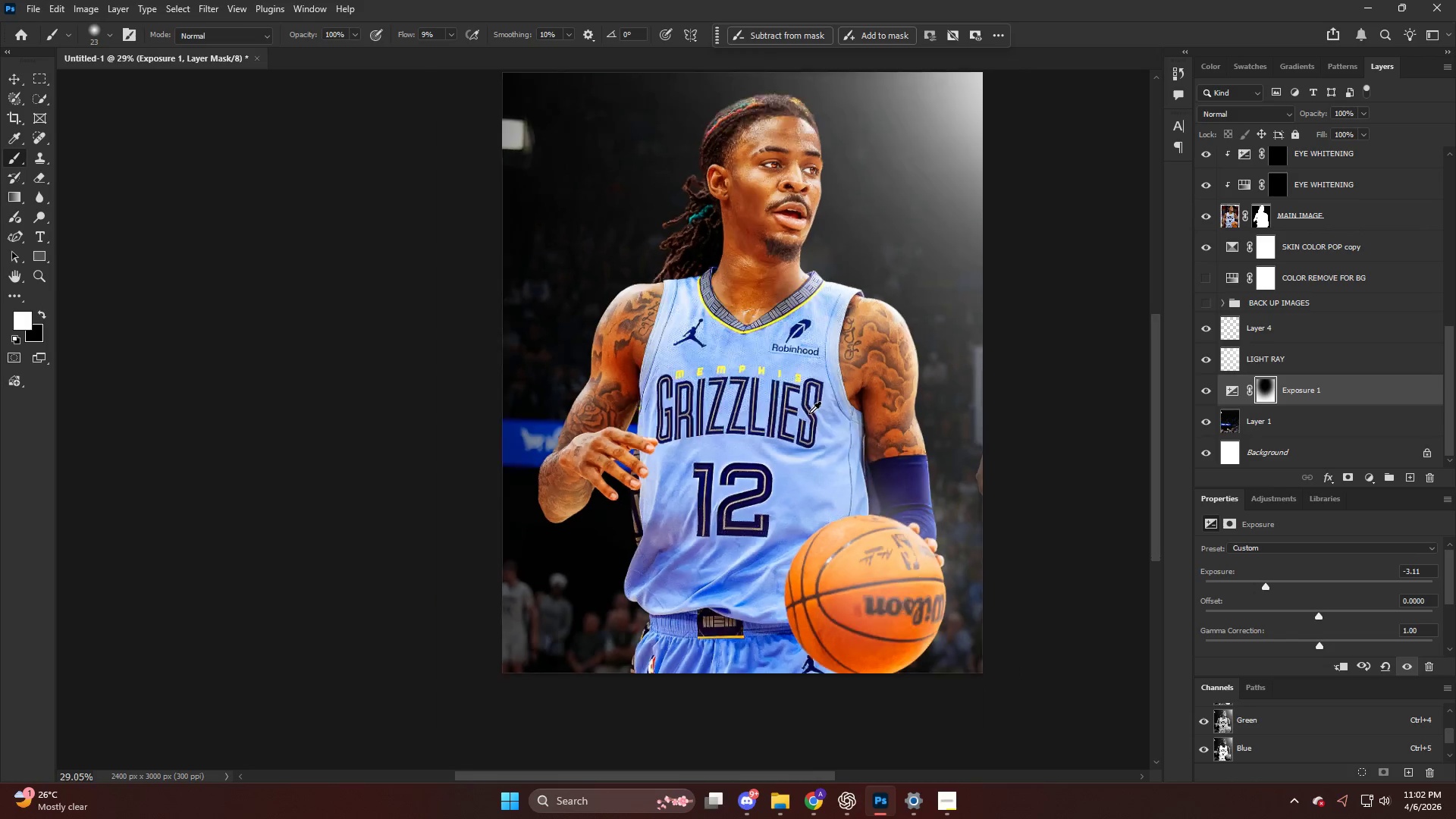 
scroll: coordinate [809, 413], scroll_direction: down, amount: 7.0
 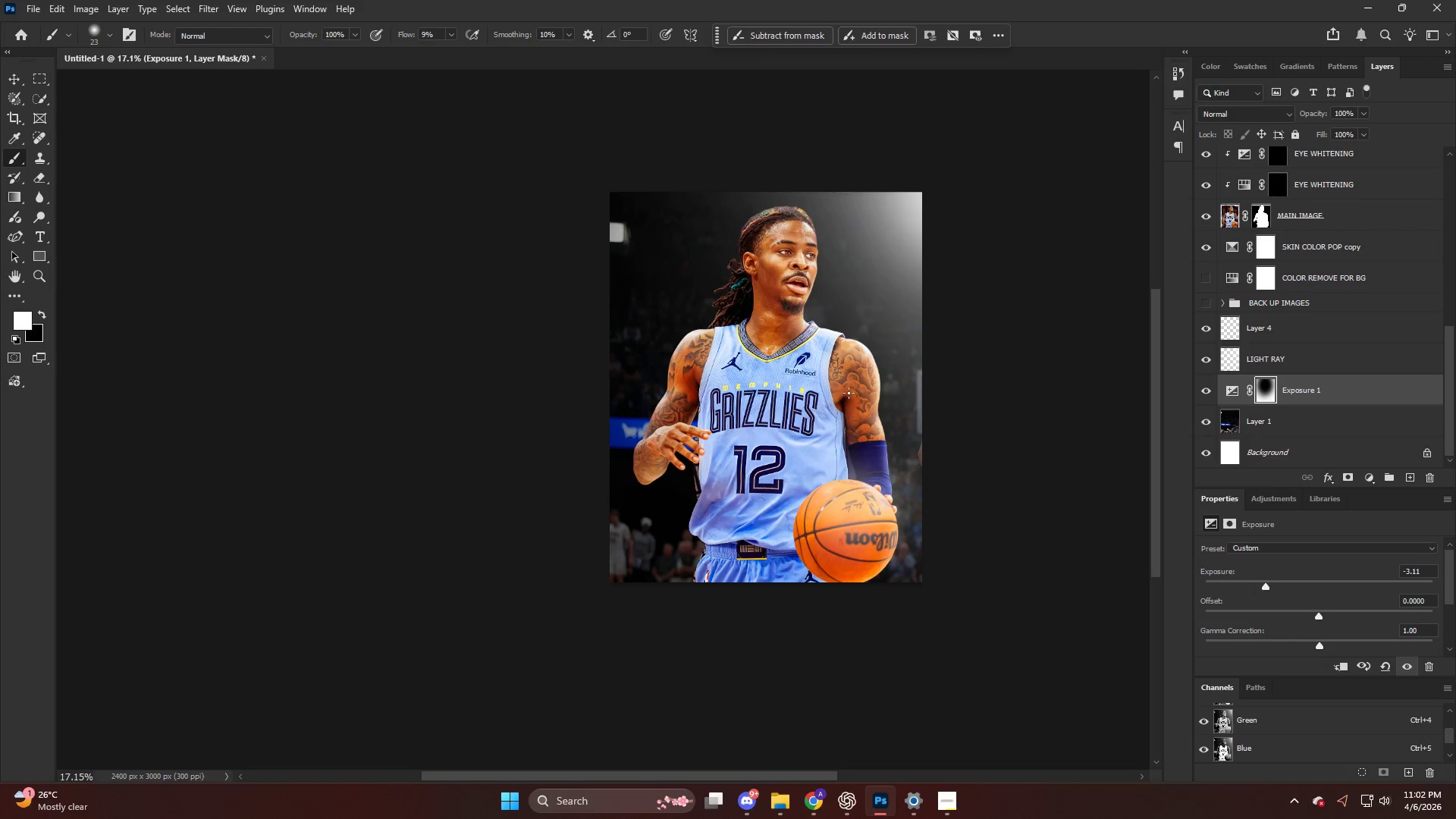 
key(Alt+AltLeft)
 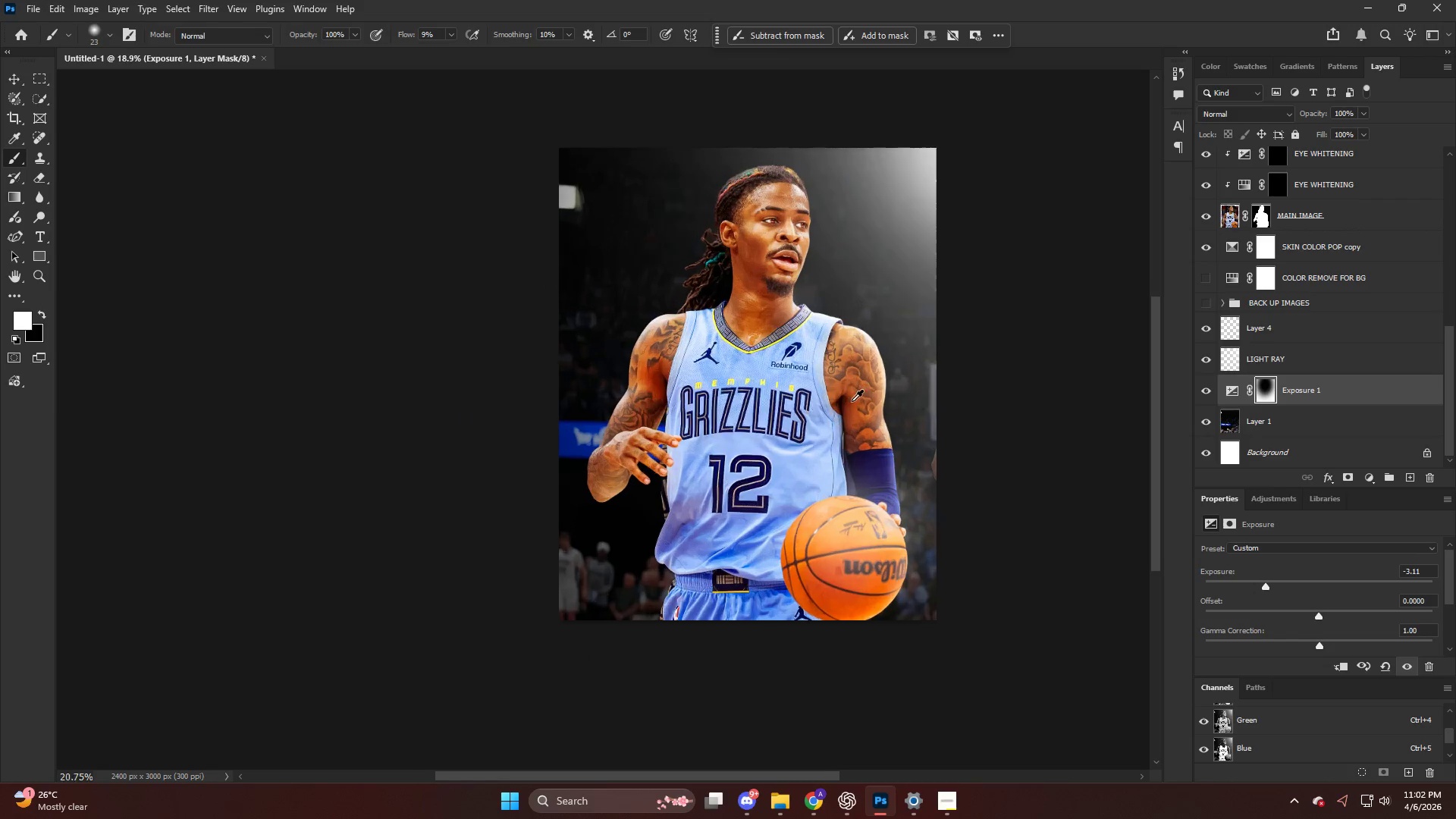 
scroll: coordinate [852, 401], scroll_direction: up, amount: 6.0
 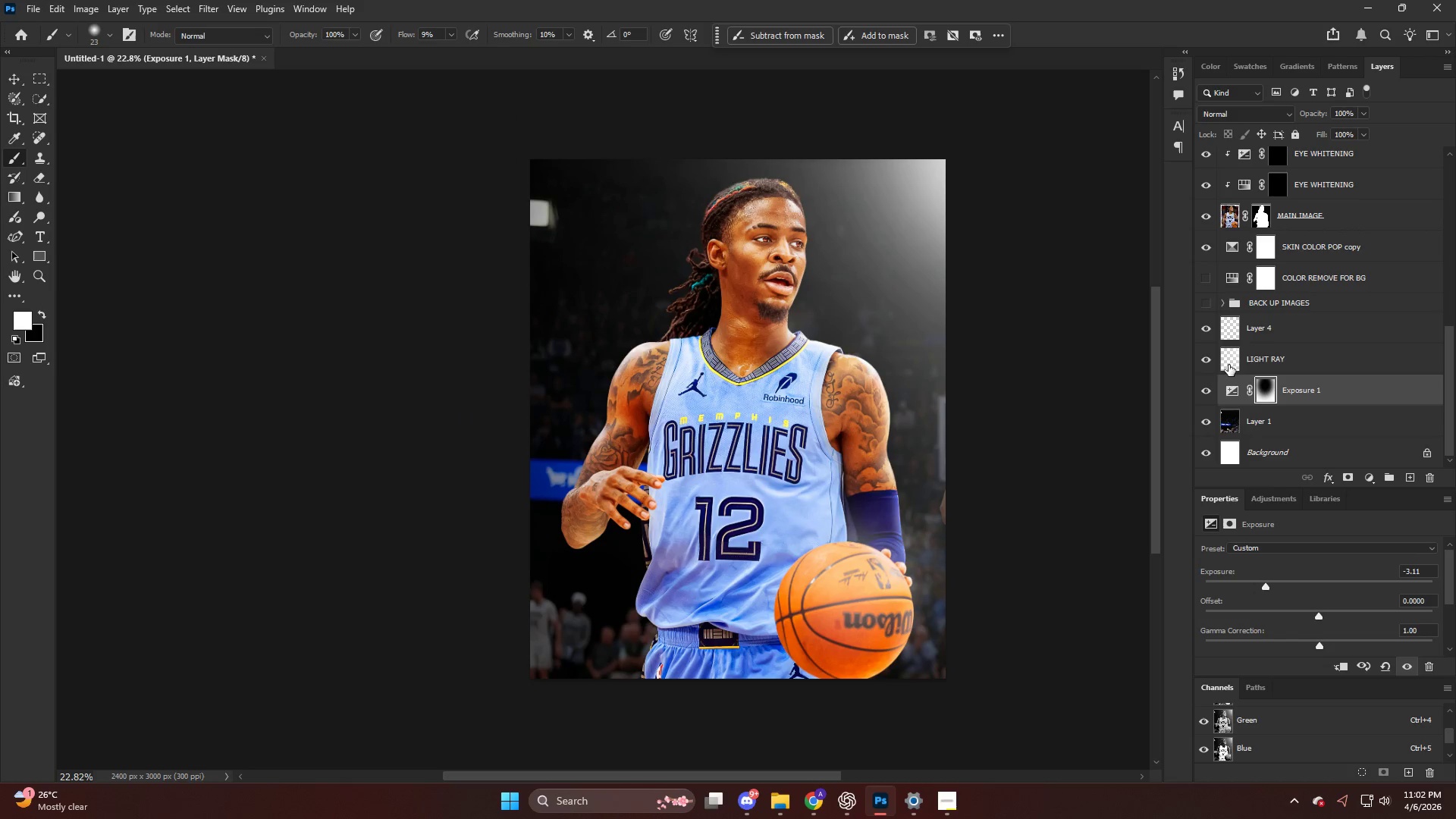 
key(V)
 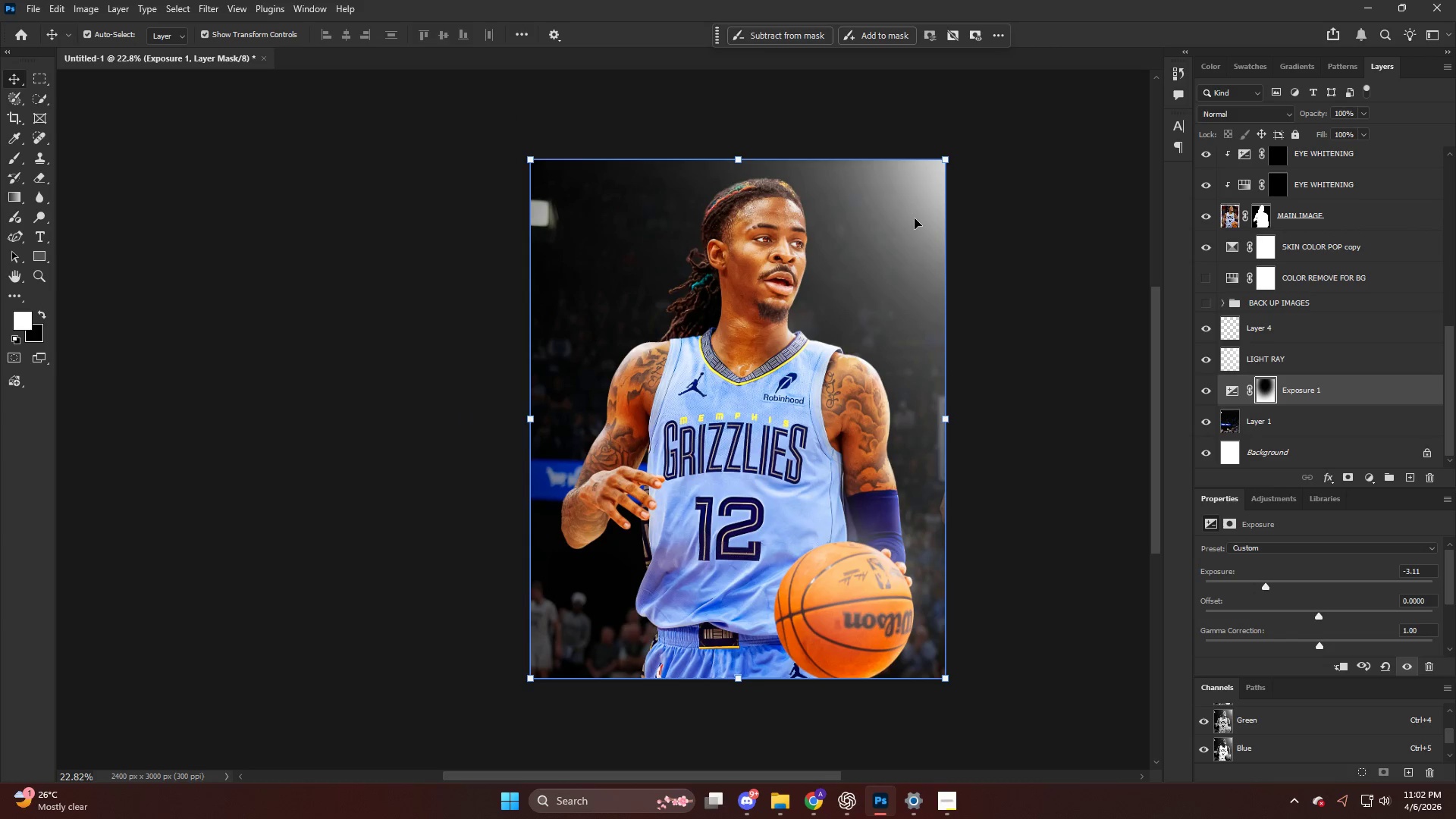 
left_click([916, 218])
 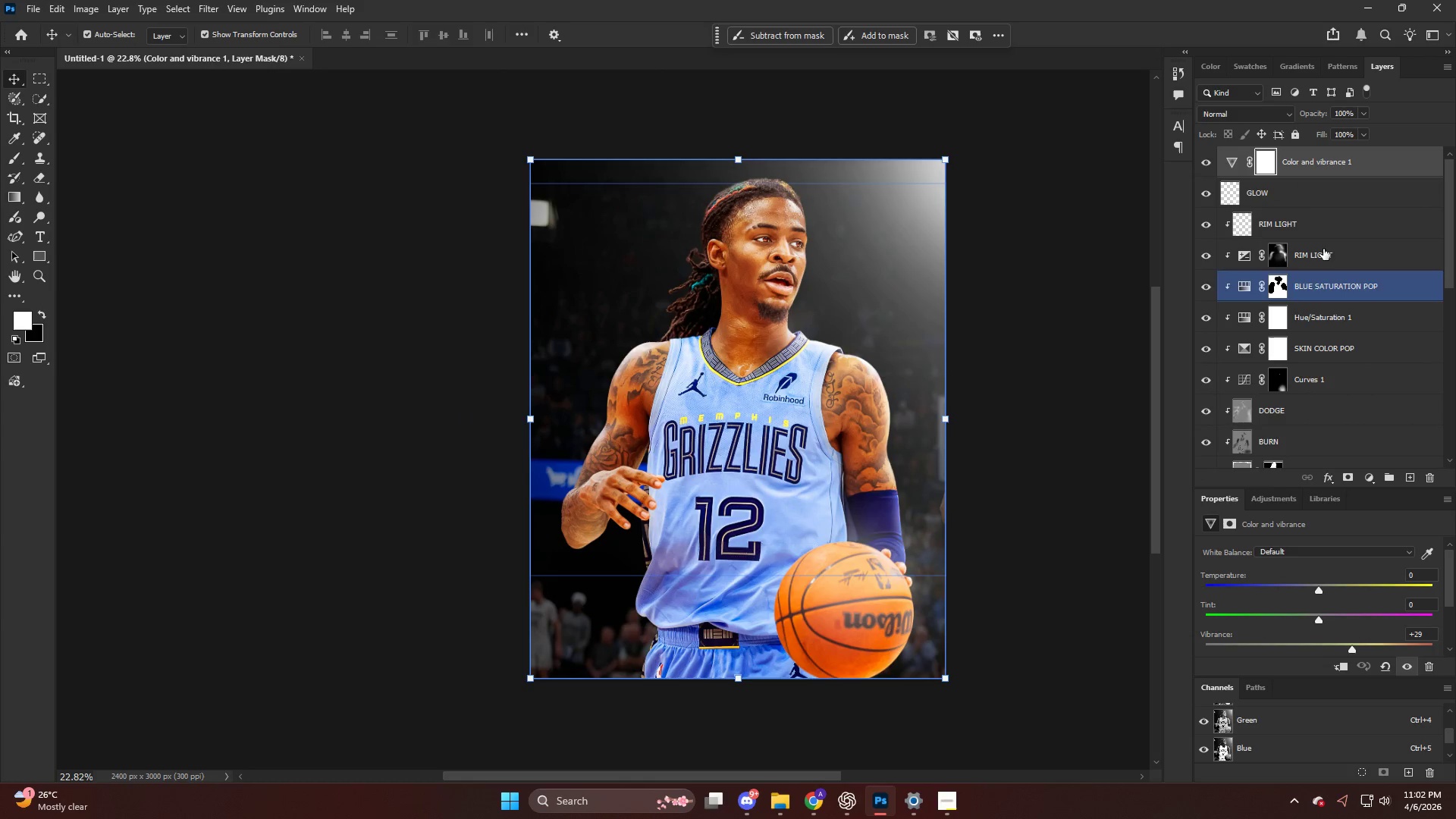 
scroll: coordinate [1319, 377], scroll_direction: down, amount: 11.0
 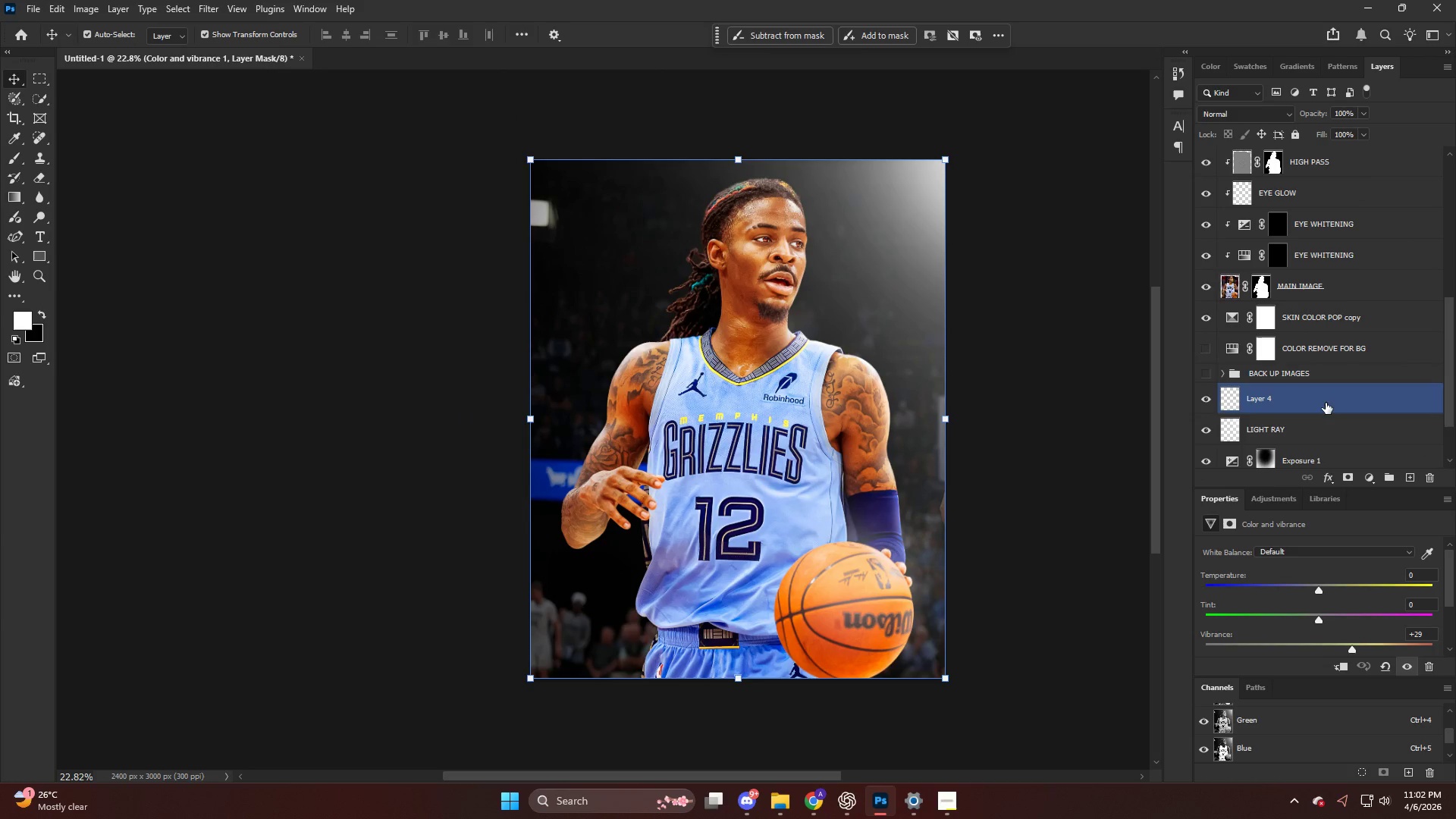 
left_click([1326, 403])
 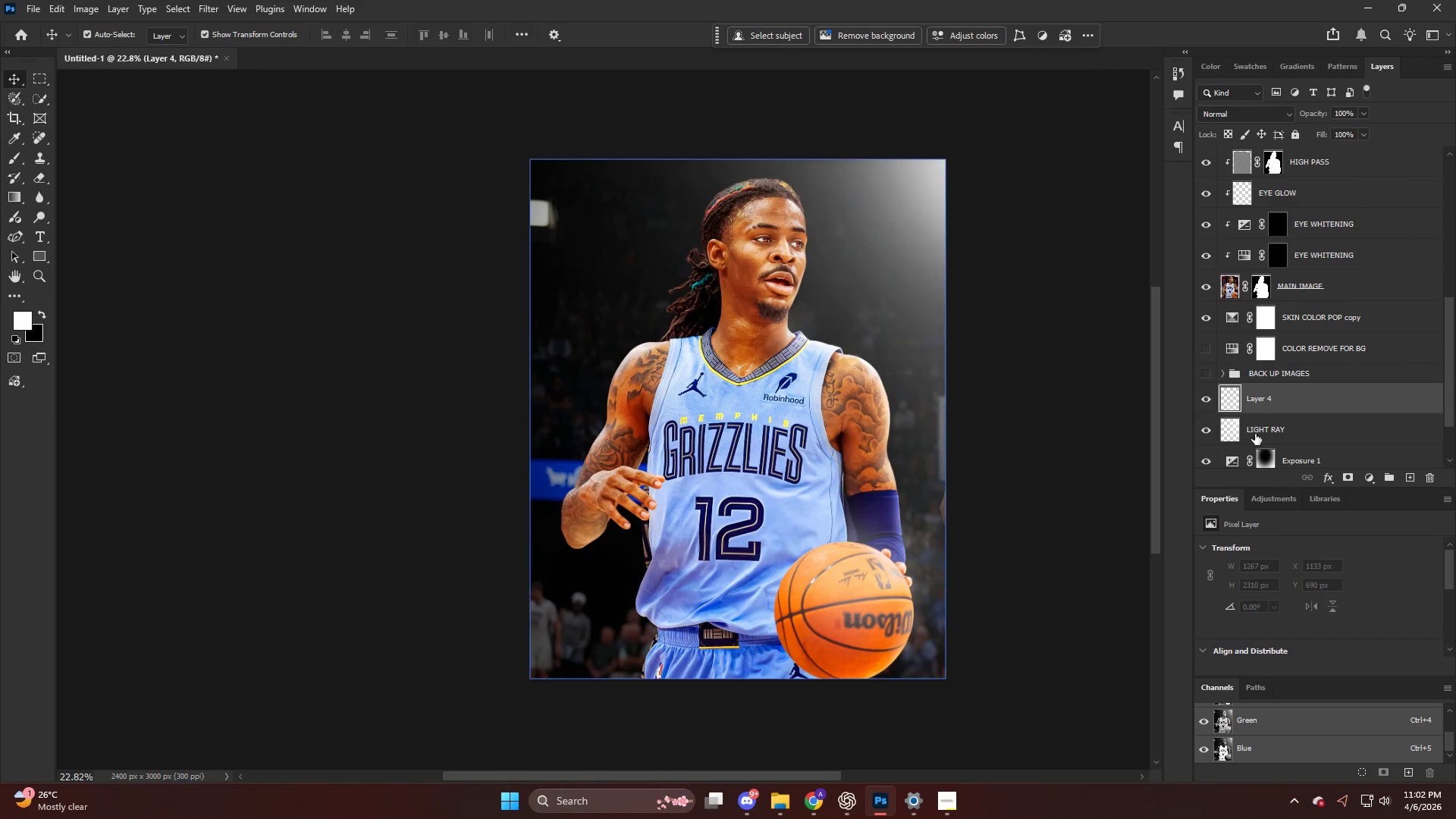 
left_click([1262, 433])
 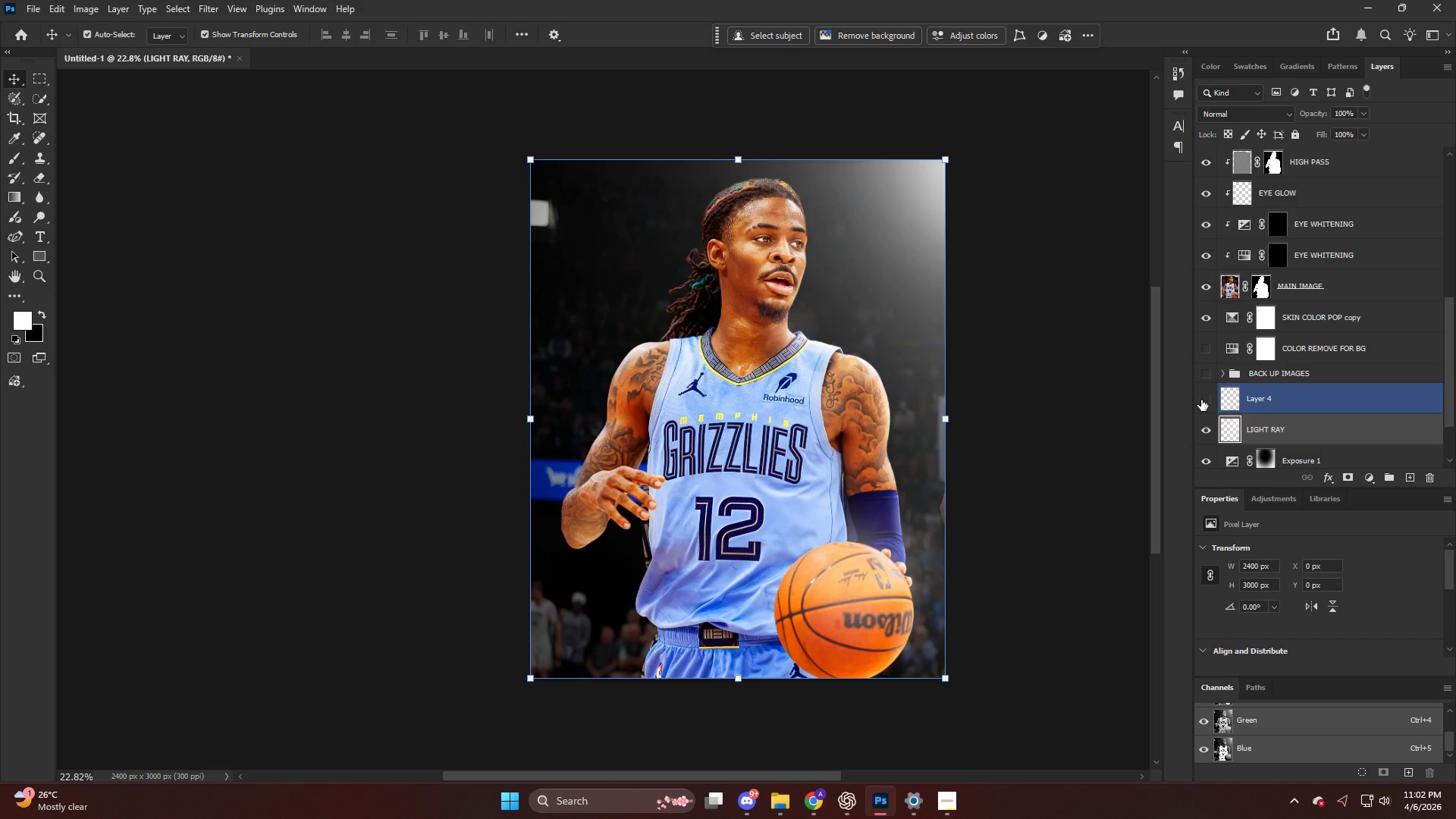 
double_click([1201, 400])
 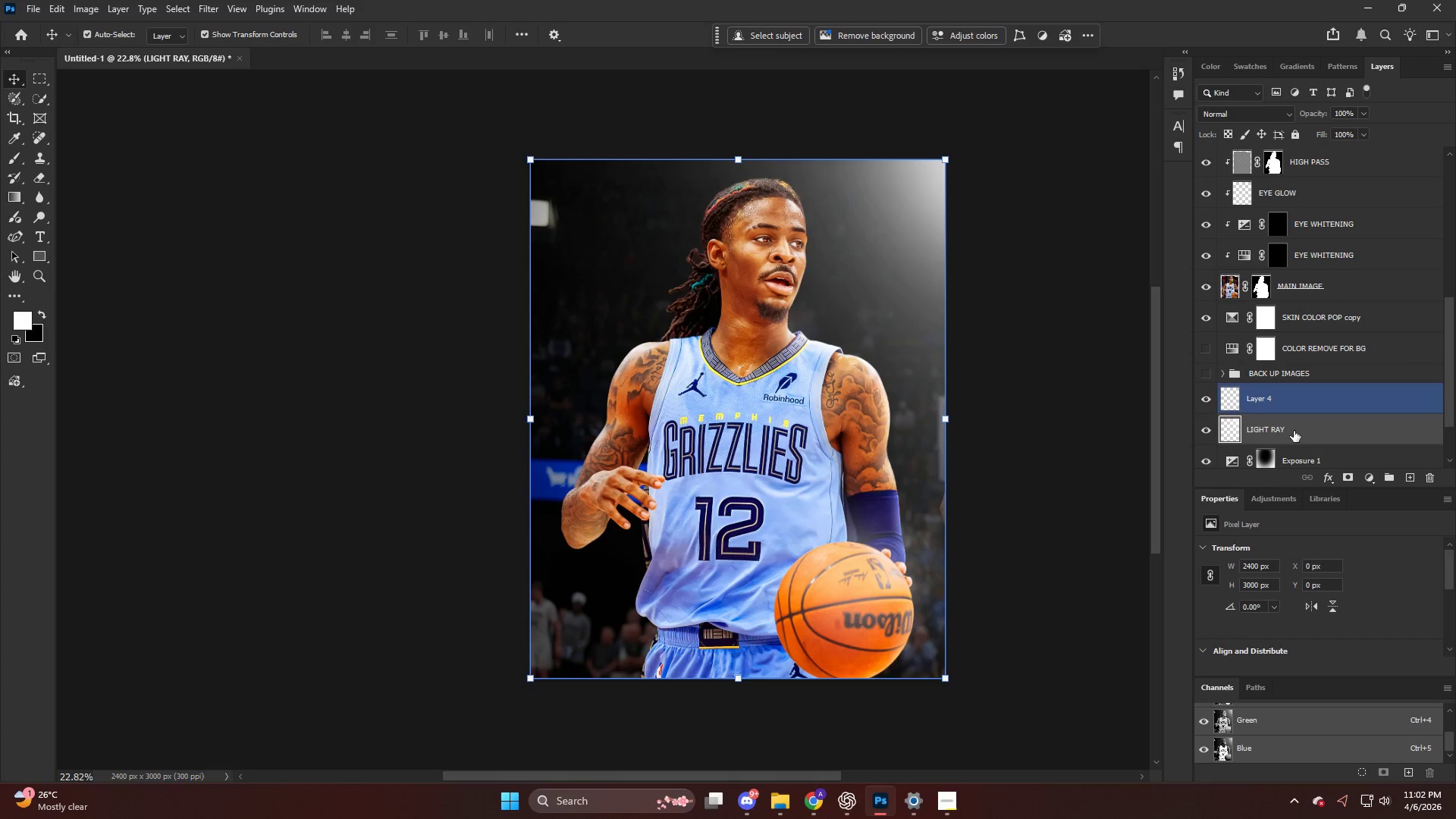 
left_click([1294, 431])
 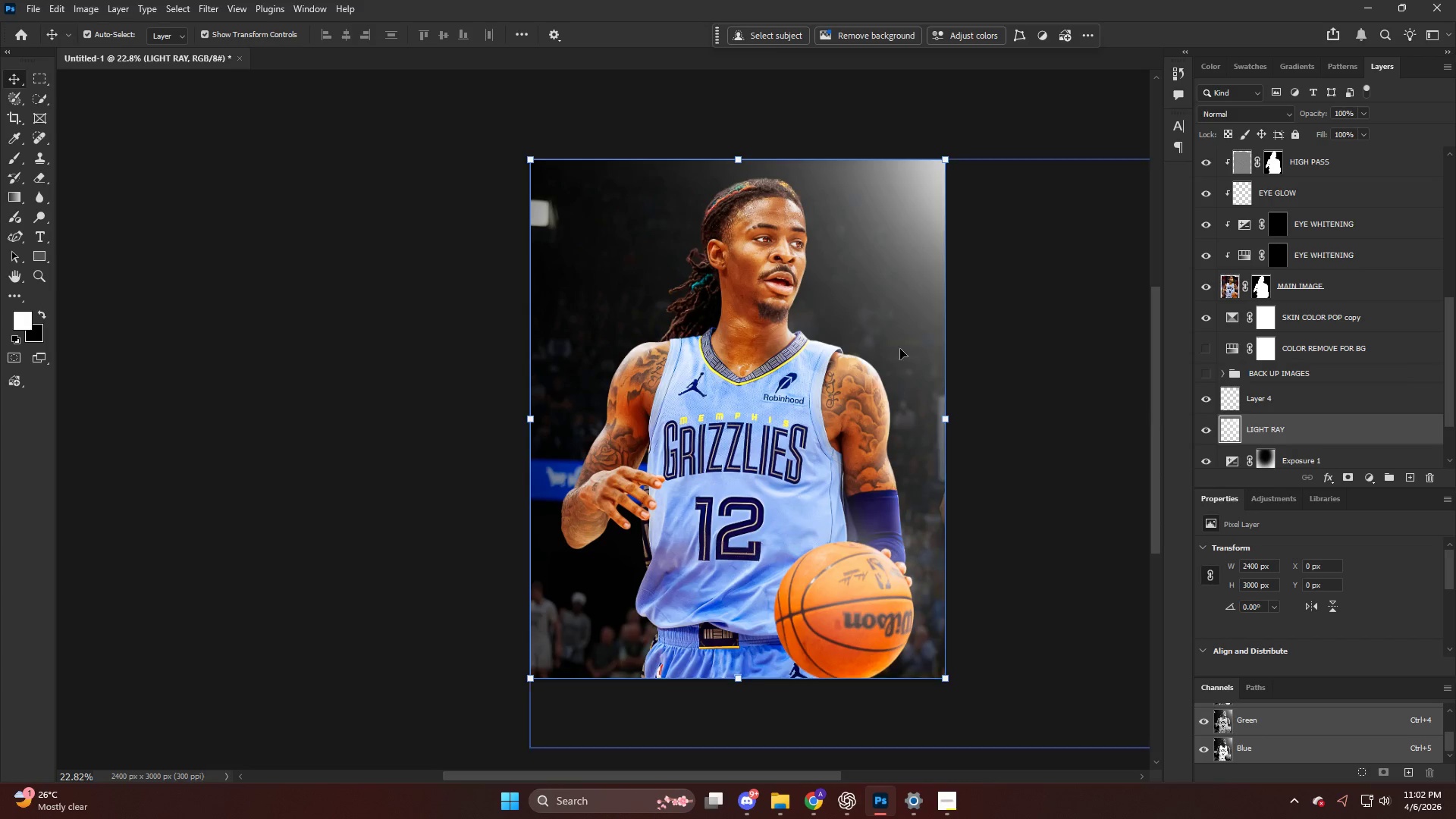 
scroll: coordinate [808, 312], scroll_direction: up, amount: 5.0
 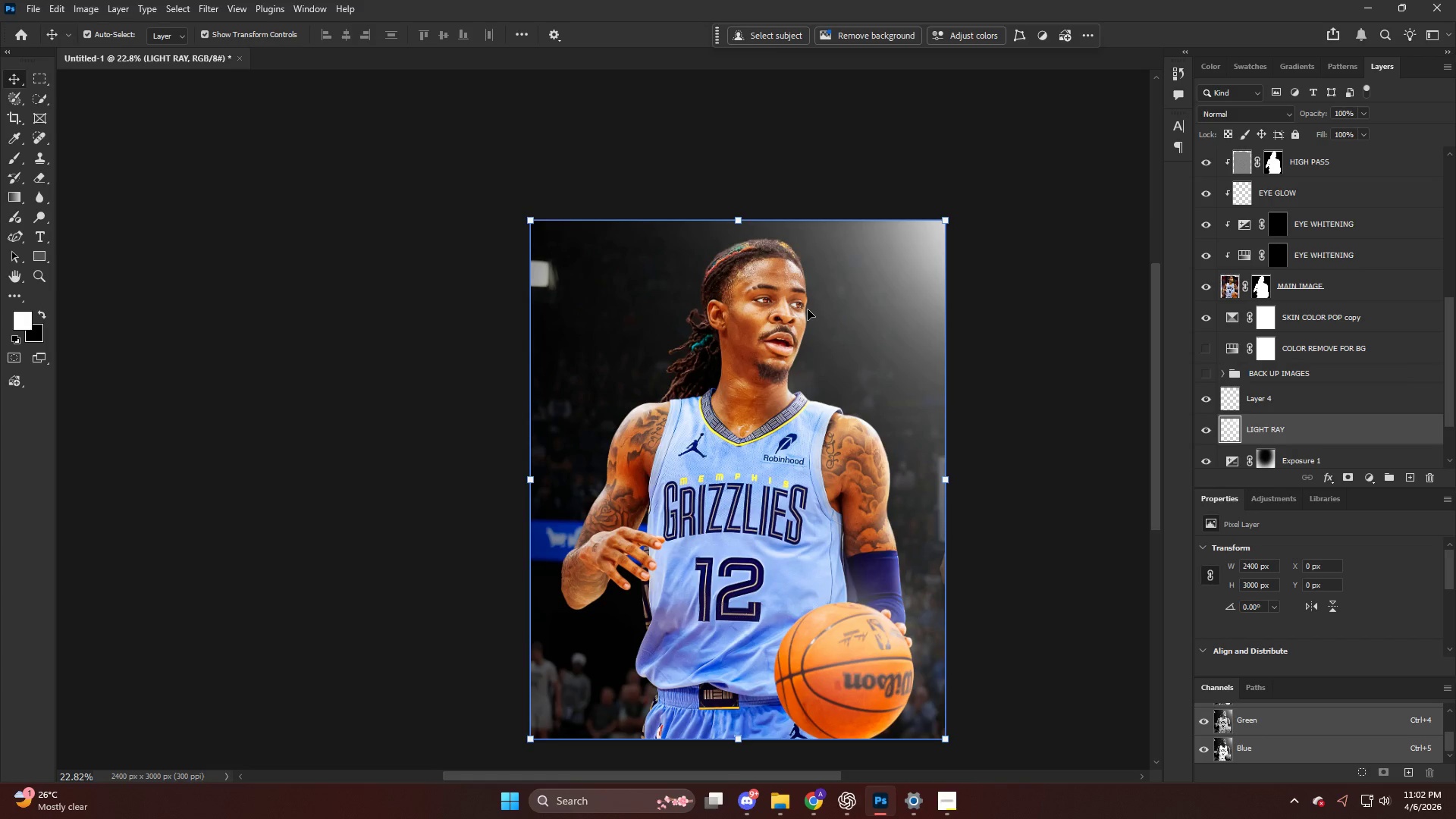 
type(bb)
 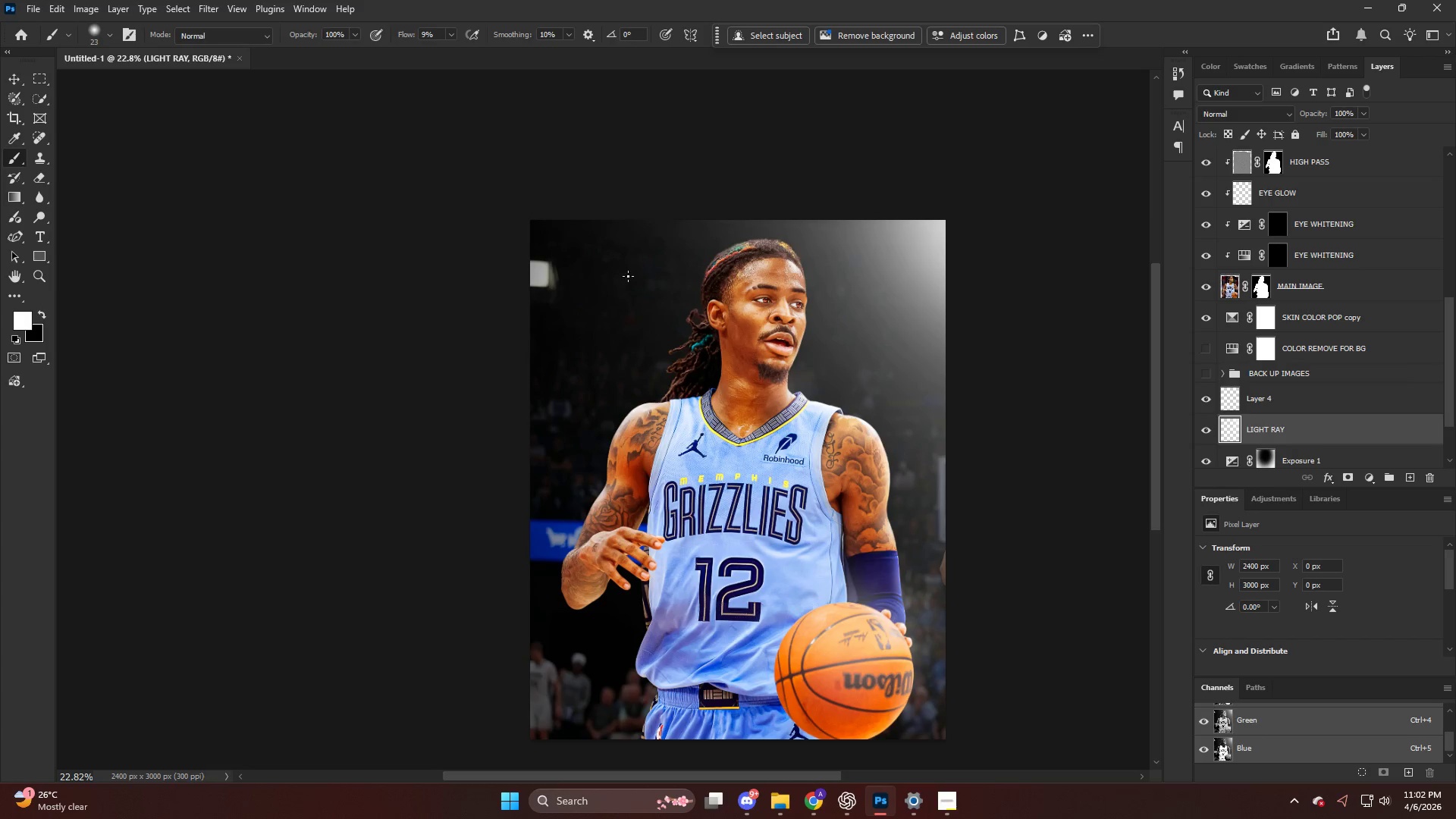 
hold_key(key=AltLeft, duration=0.55)
 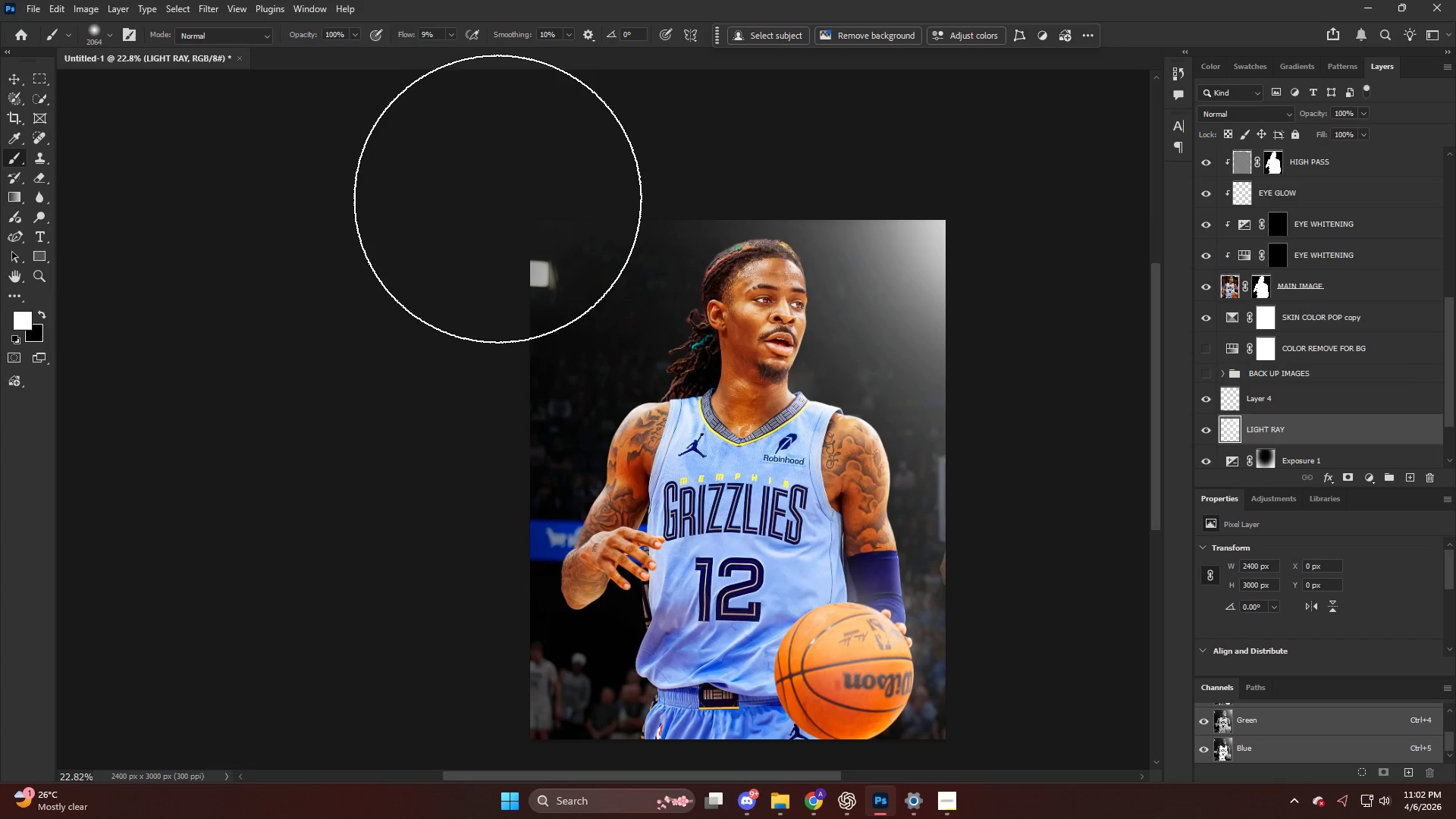 
triple_click([504, 200])
 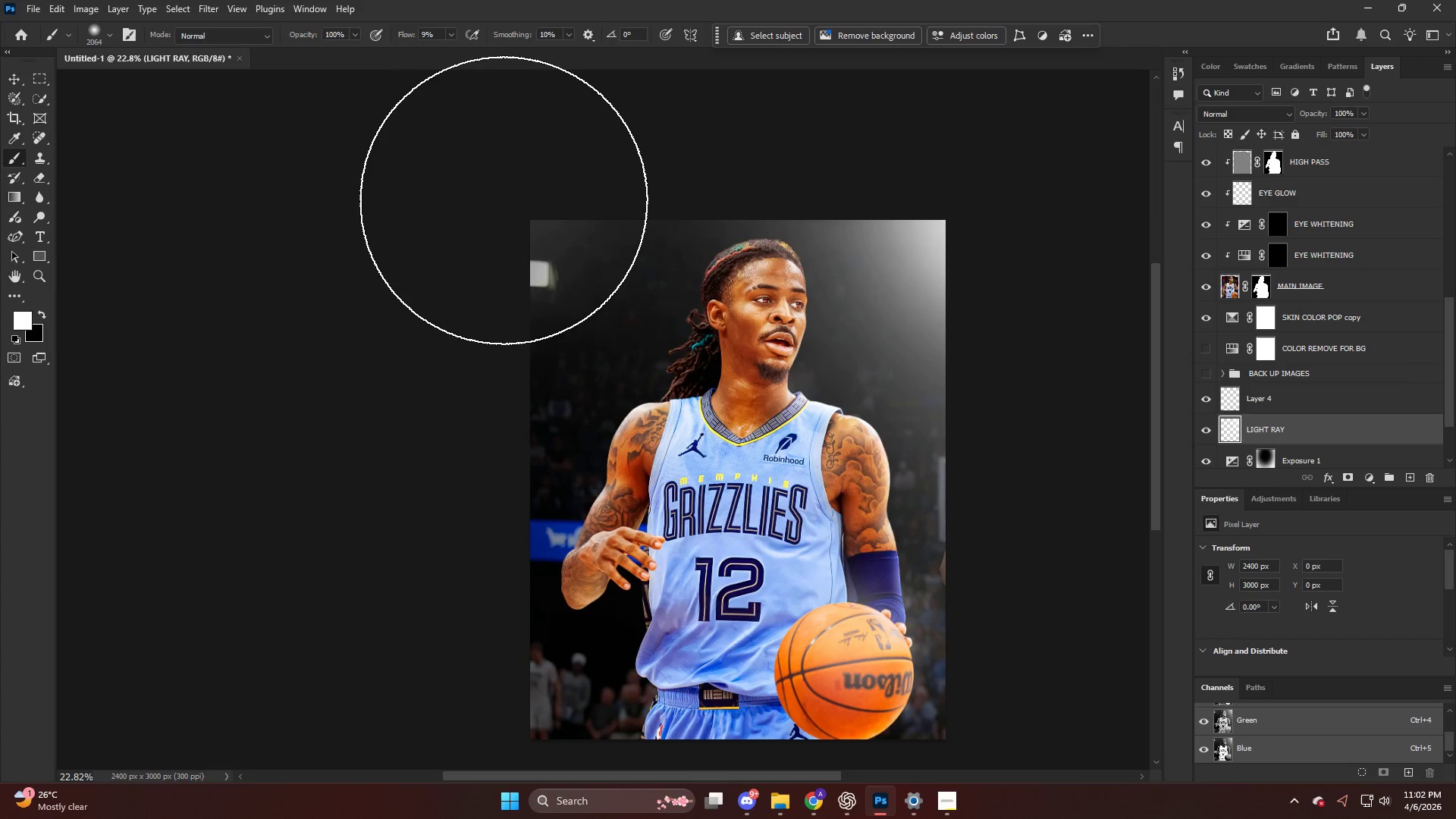 
triple_click([504, 200])
 